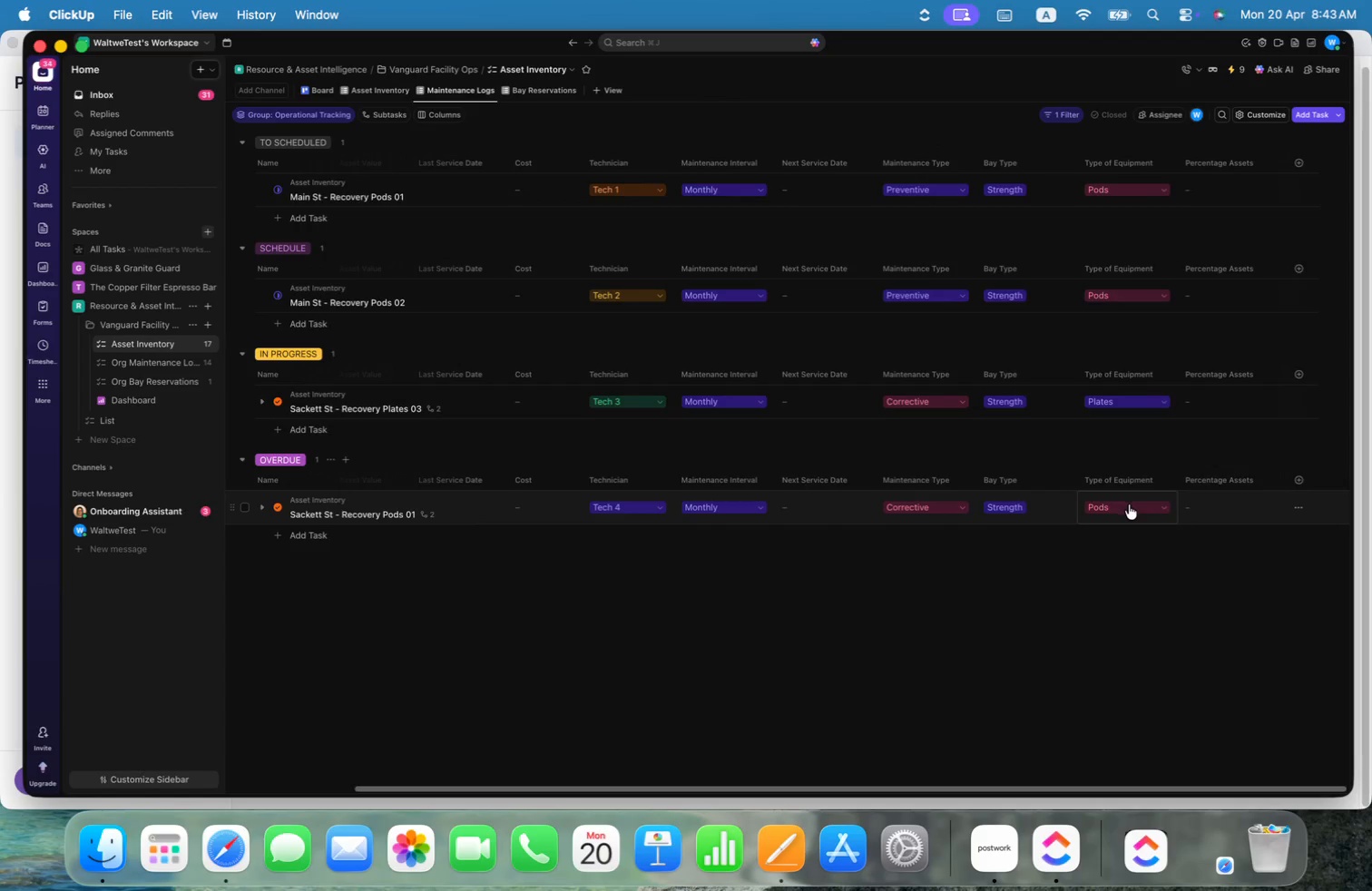 
left_click([1132, 508])
 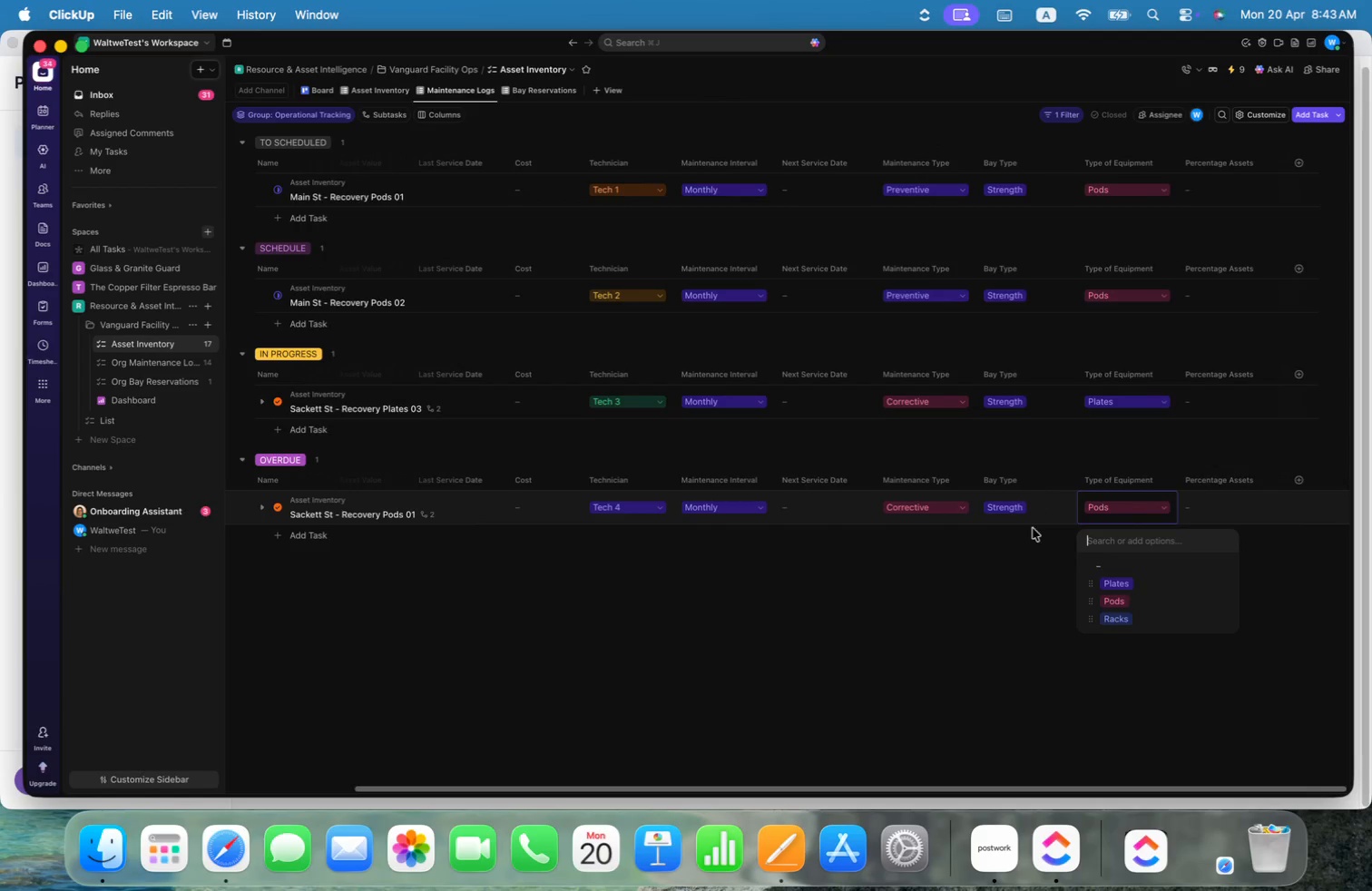 
wait(5.97)
 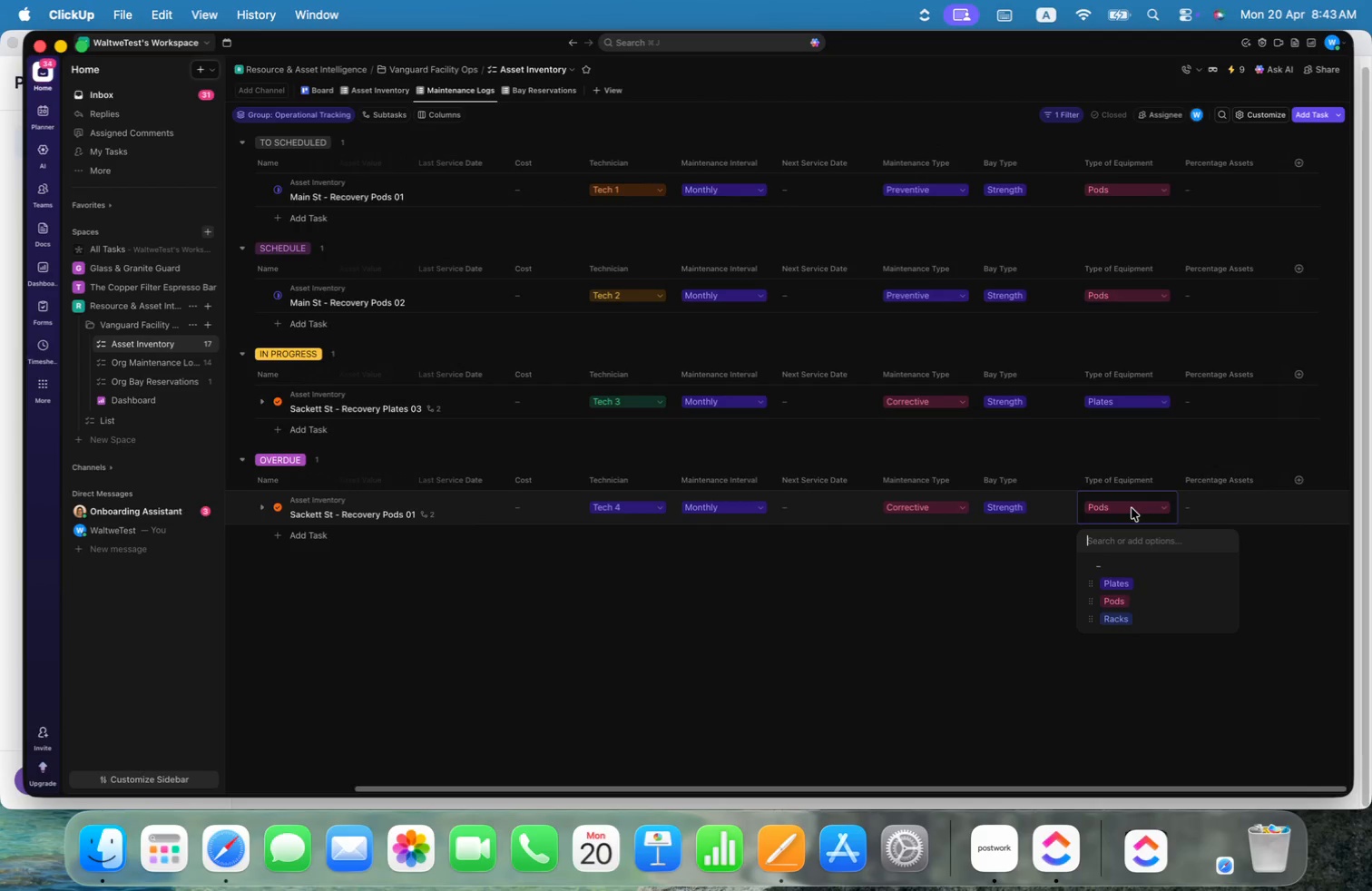 
double_click([1009, 512])
 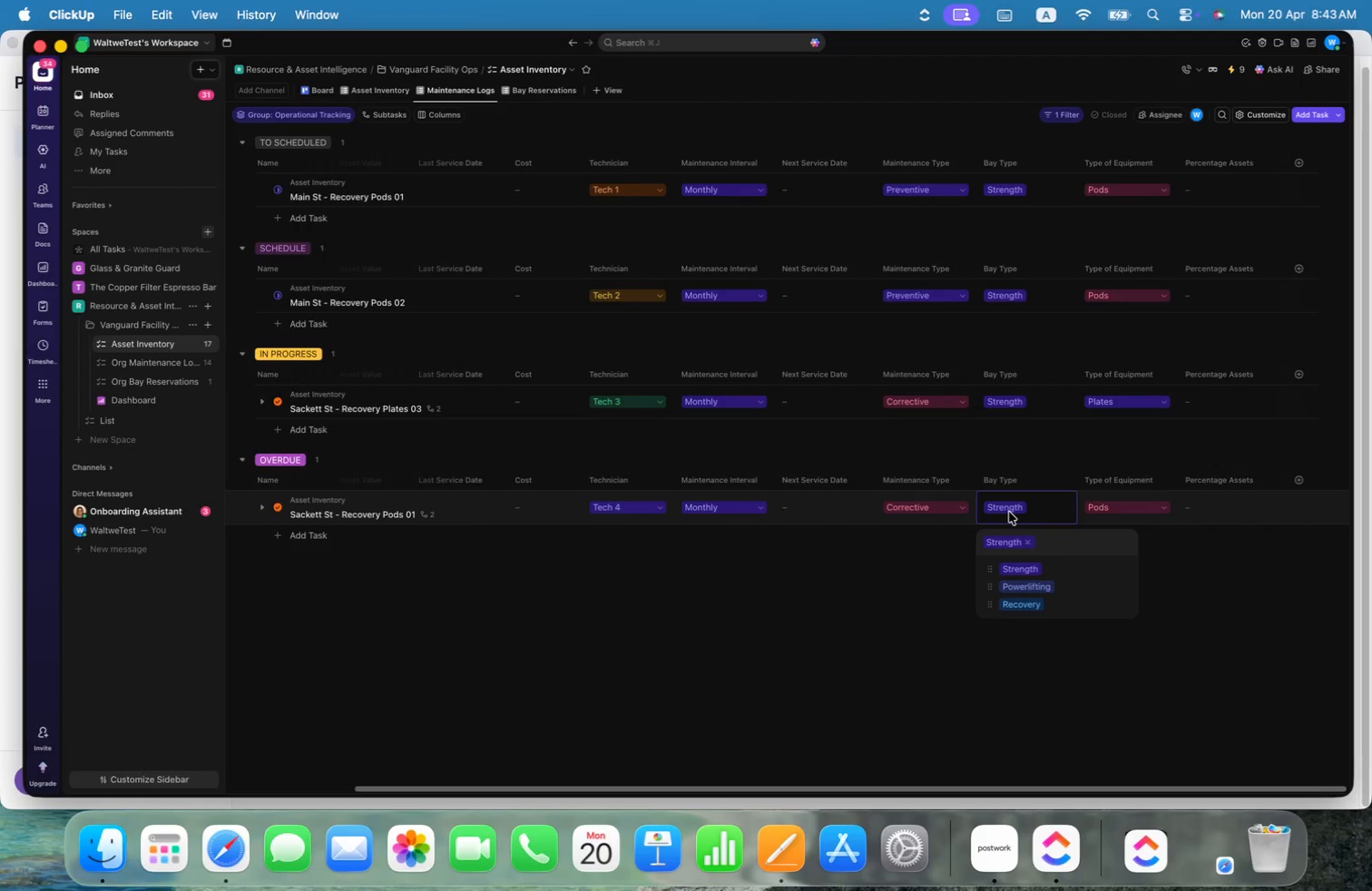 
wait(7.44)
 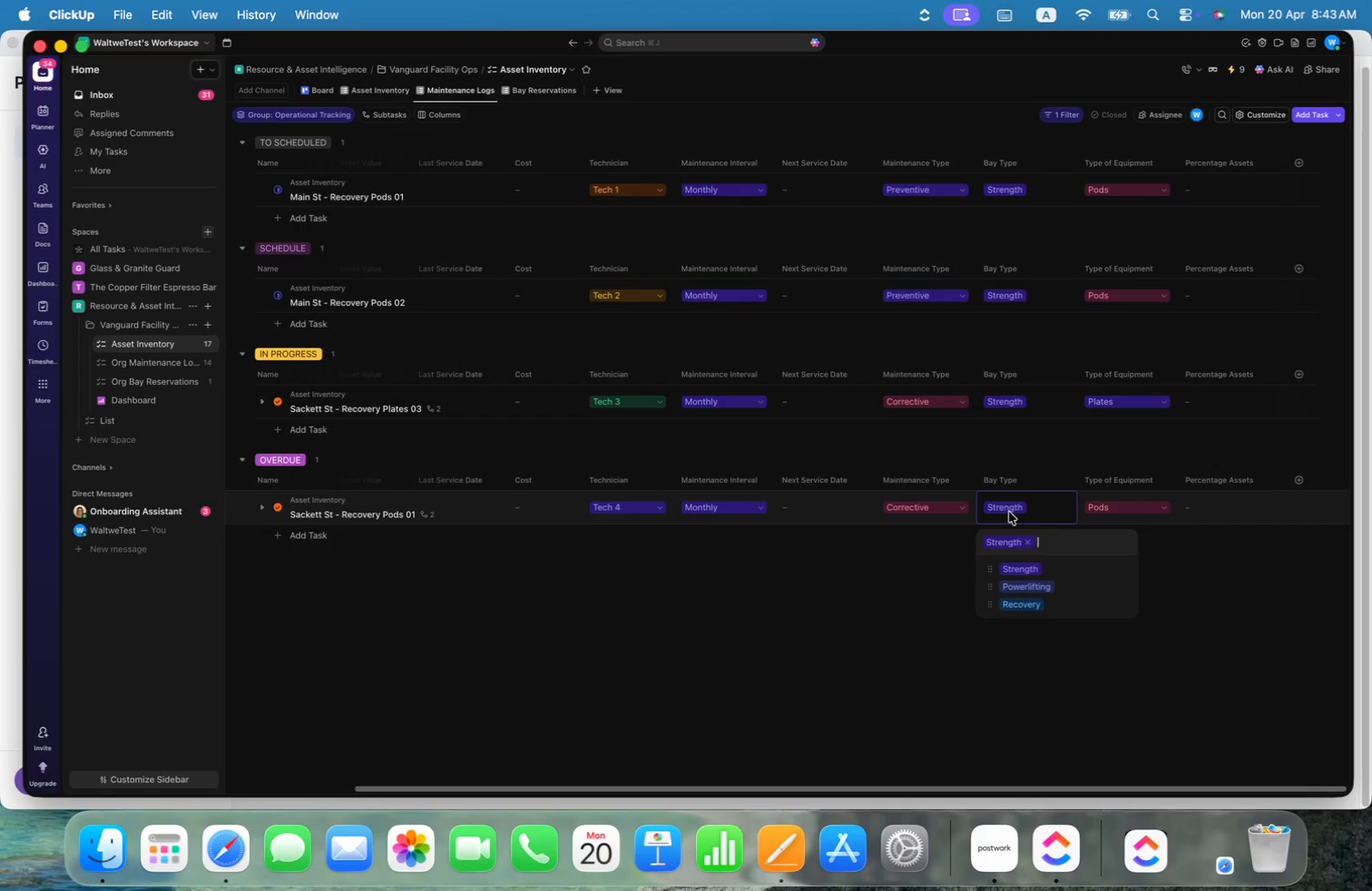 
double_click([1119, 513])
 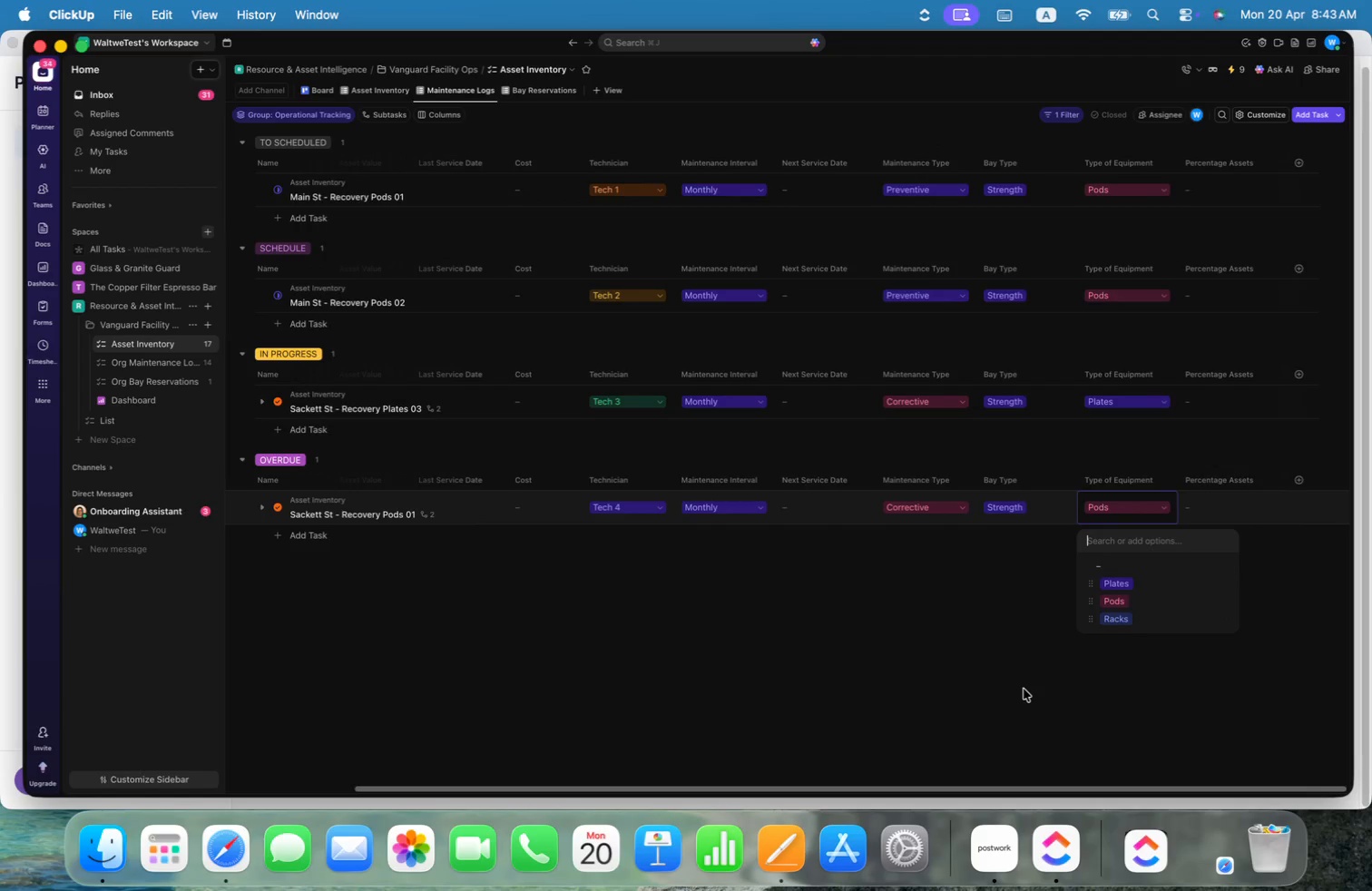 
left_click([939, 656])
 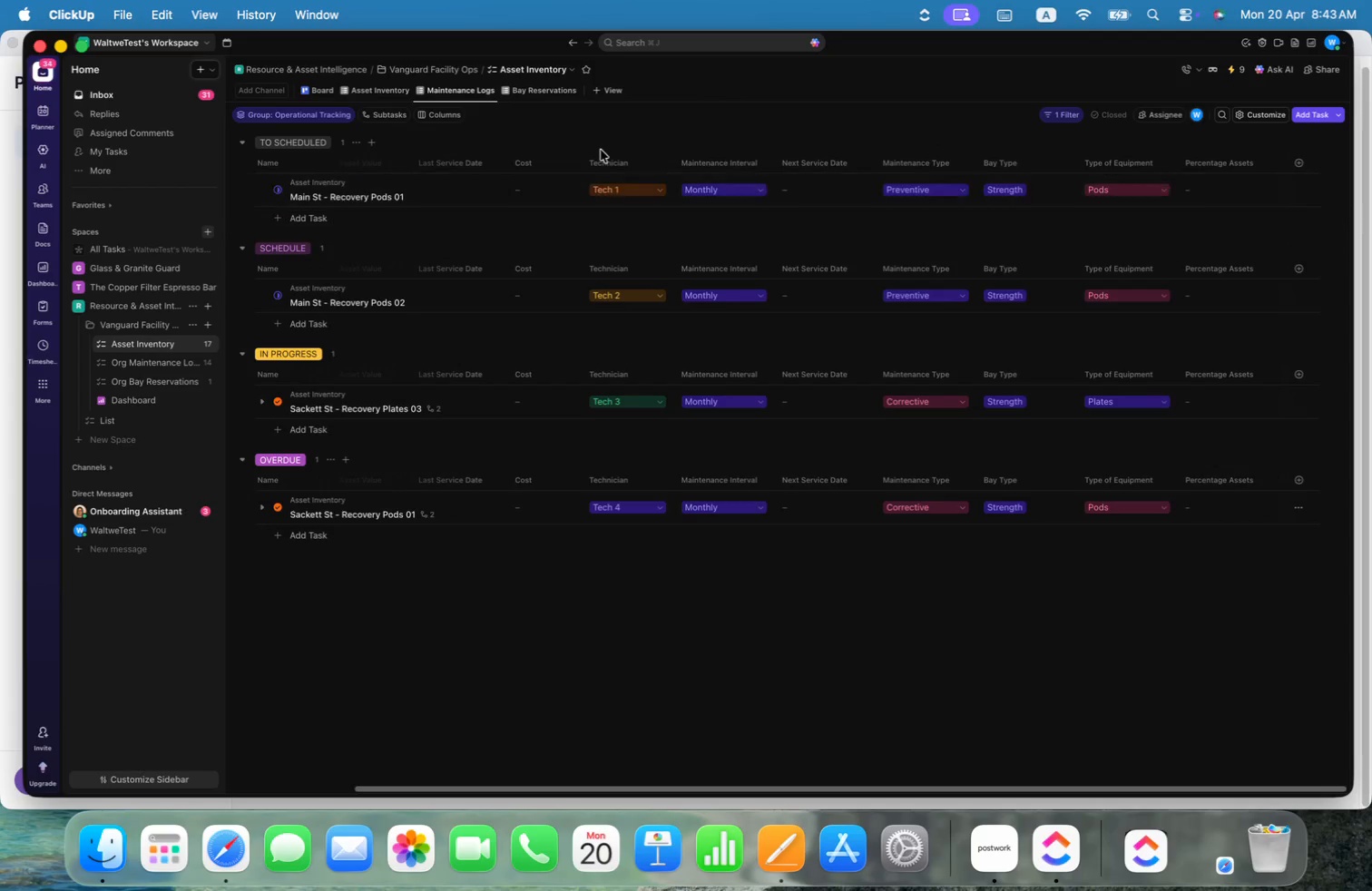 
left_click([534, 190])
 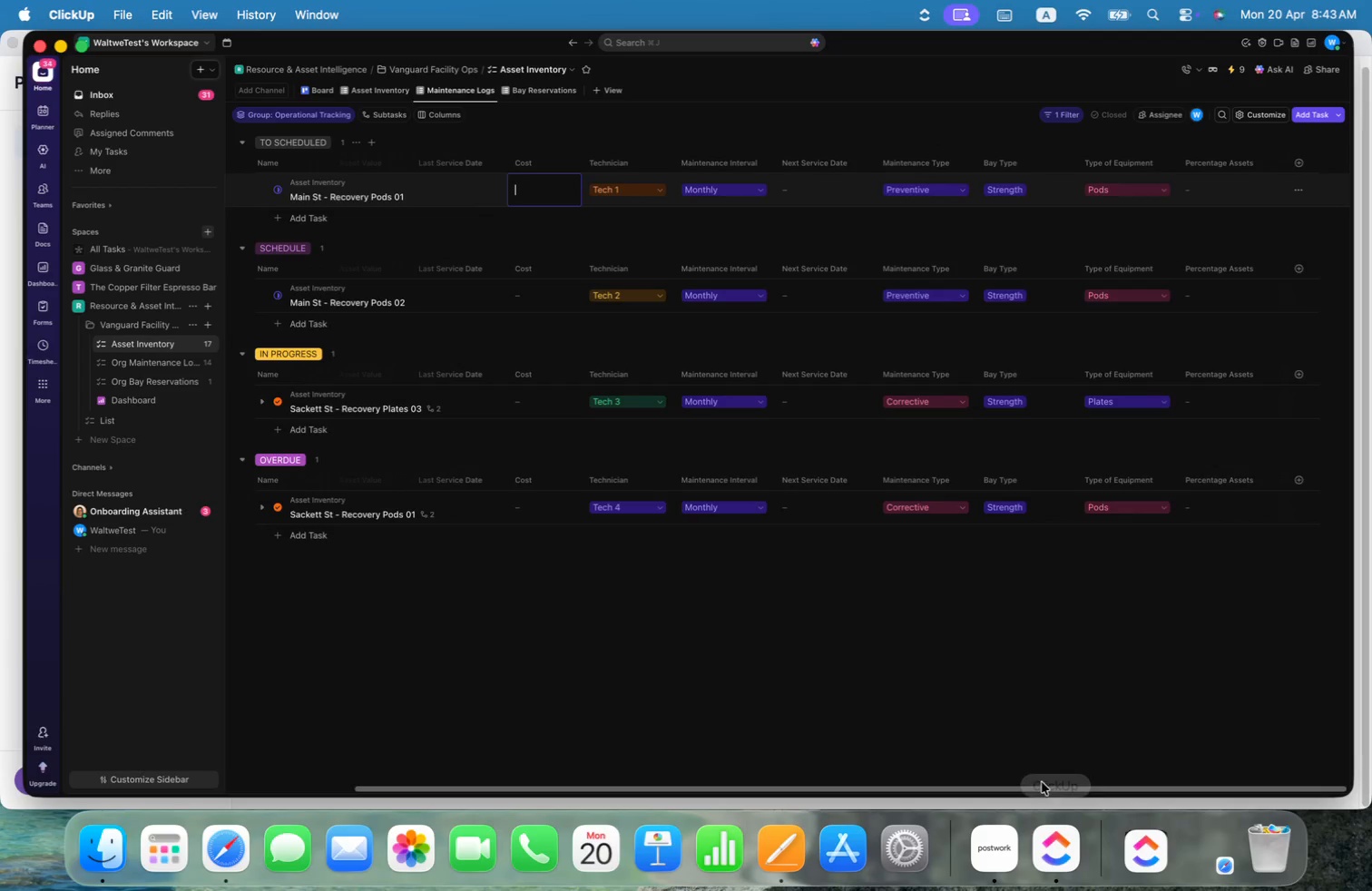 
left_click_drag(start_coordinate=[1035, 788], to_coordinate=[821, 789])
 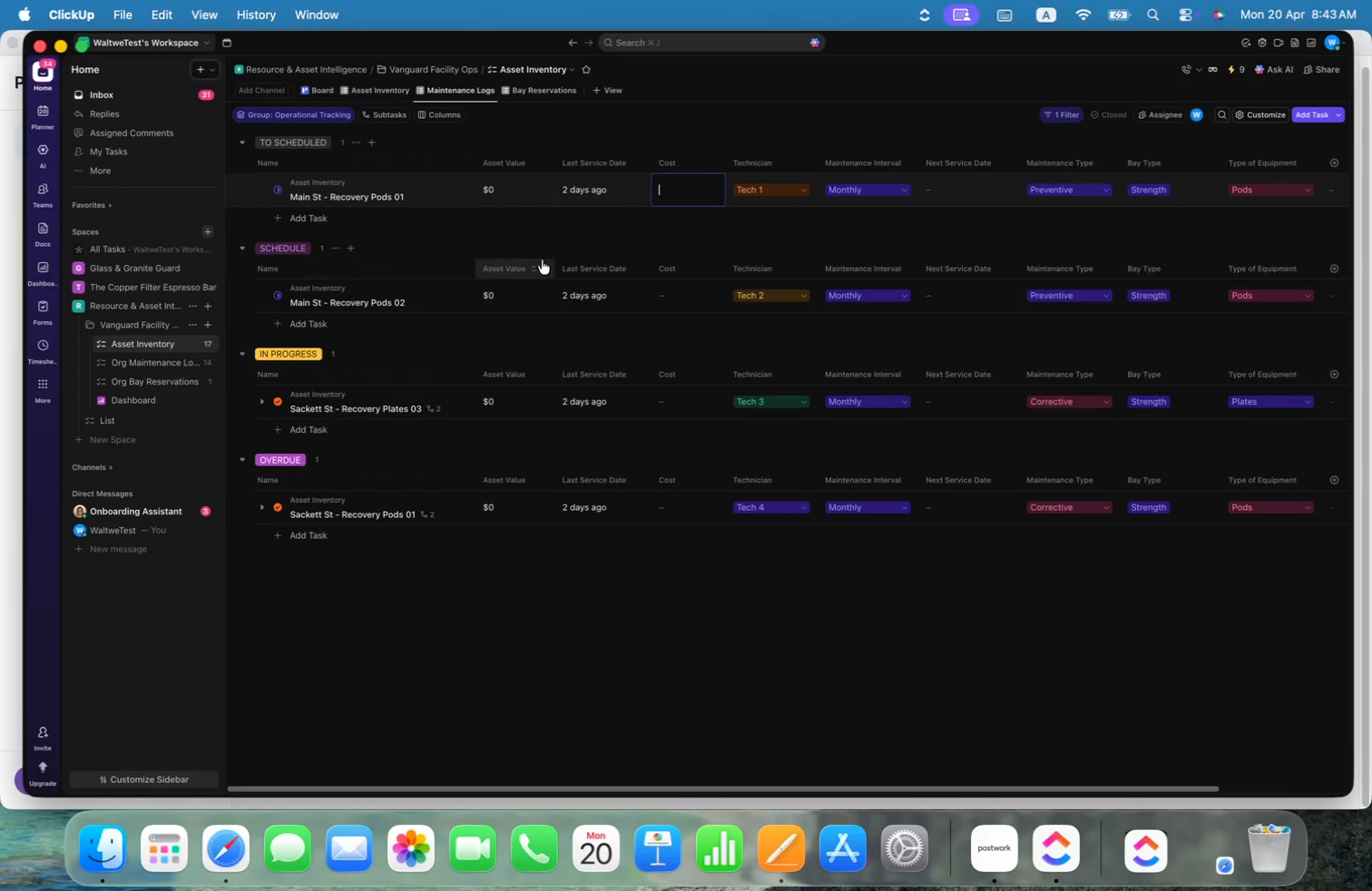 
left_click([567, 240])
 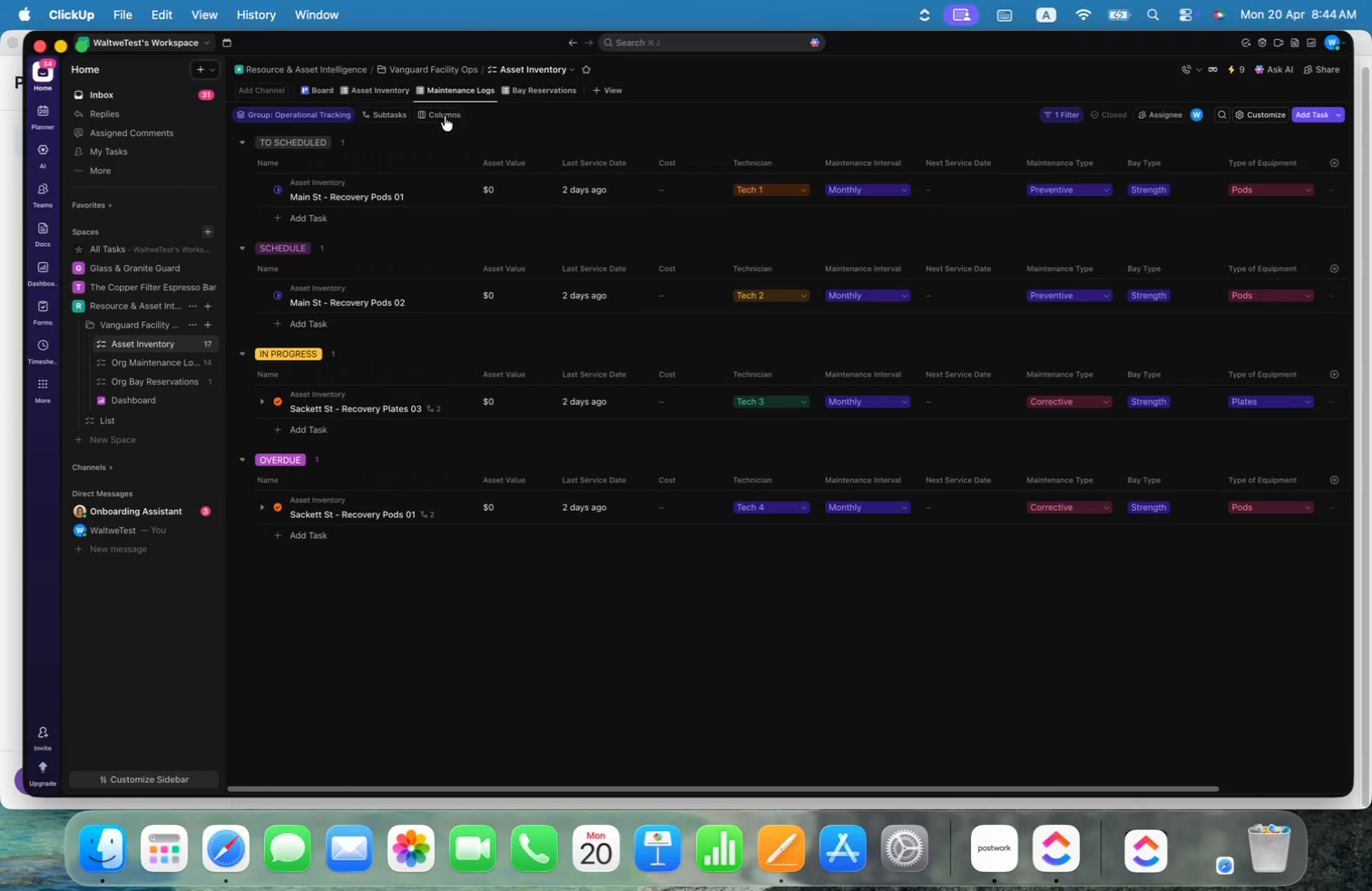 
left_click([377, 92])
 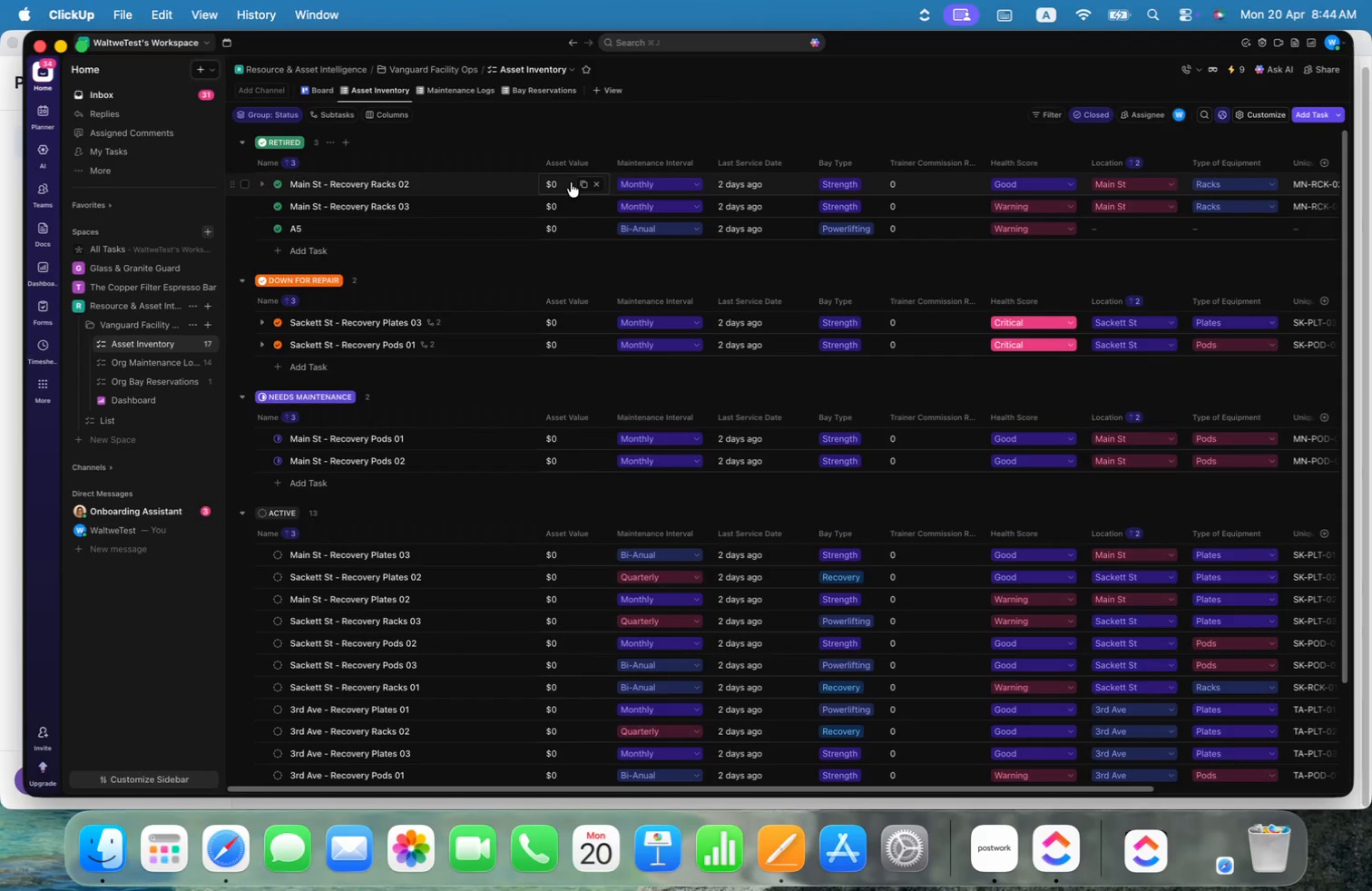 
left_click([565, 183])
 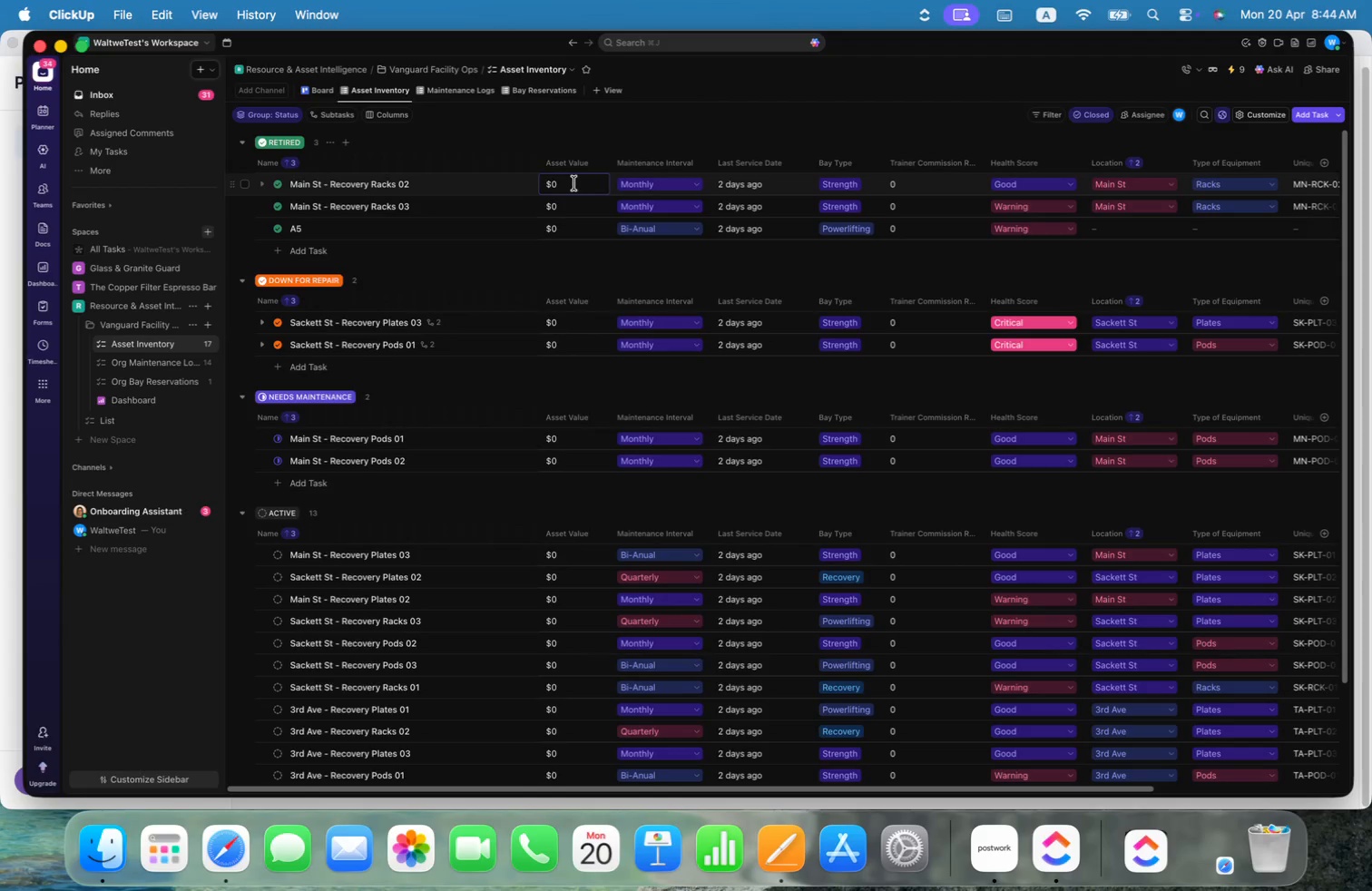 
key(Backspace)
type(100)
 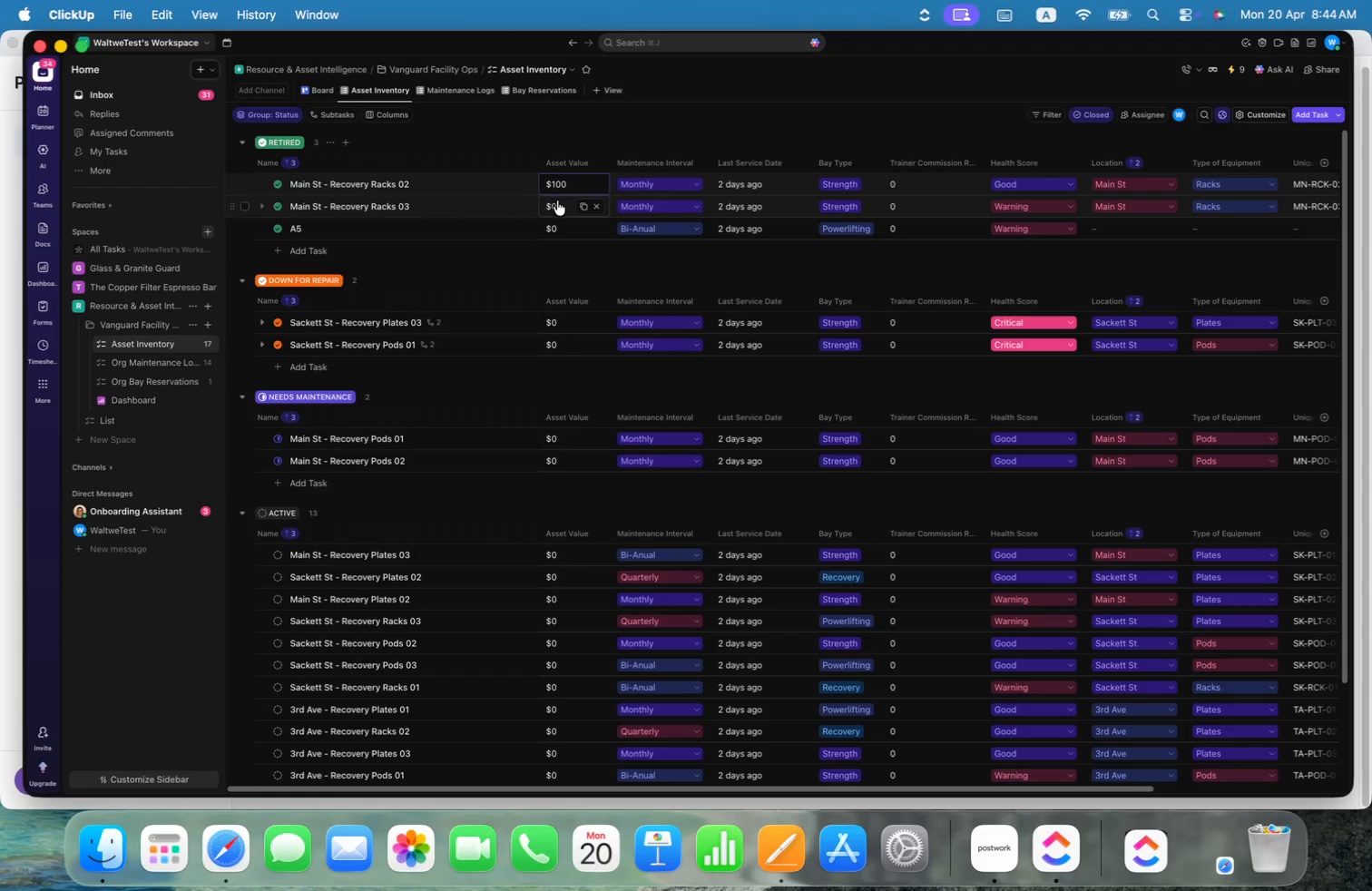 
left_click([561, 203])
 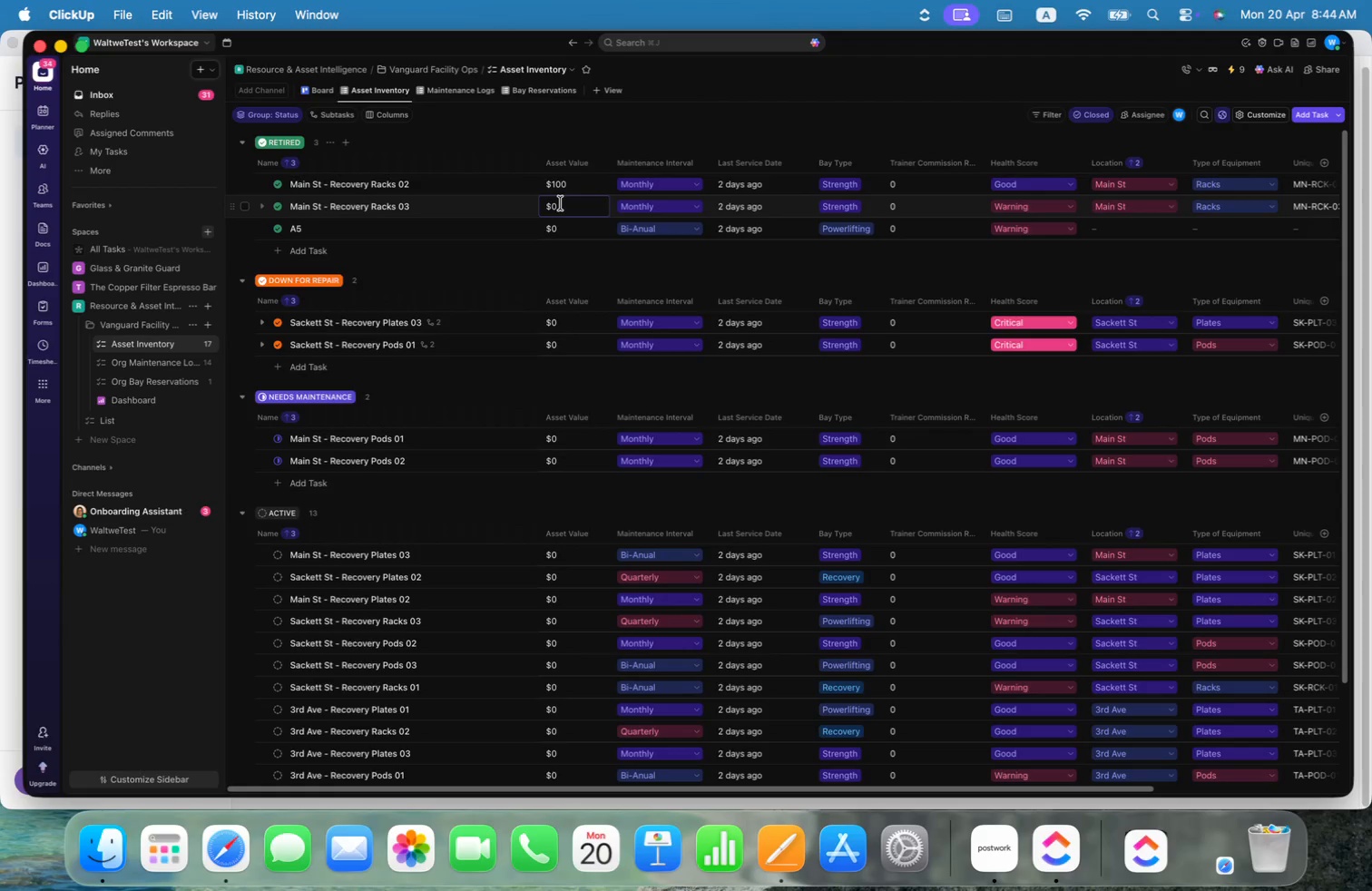 
key(Backspace)
type(90)
key(Backspace)
key(Backspace)
key(Backspace)
type(140)
 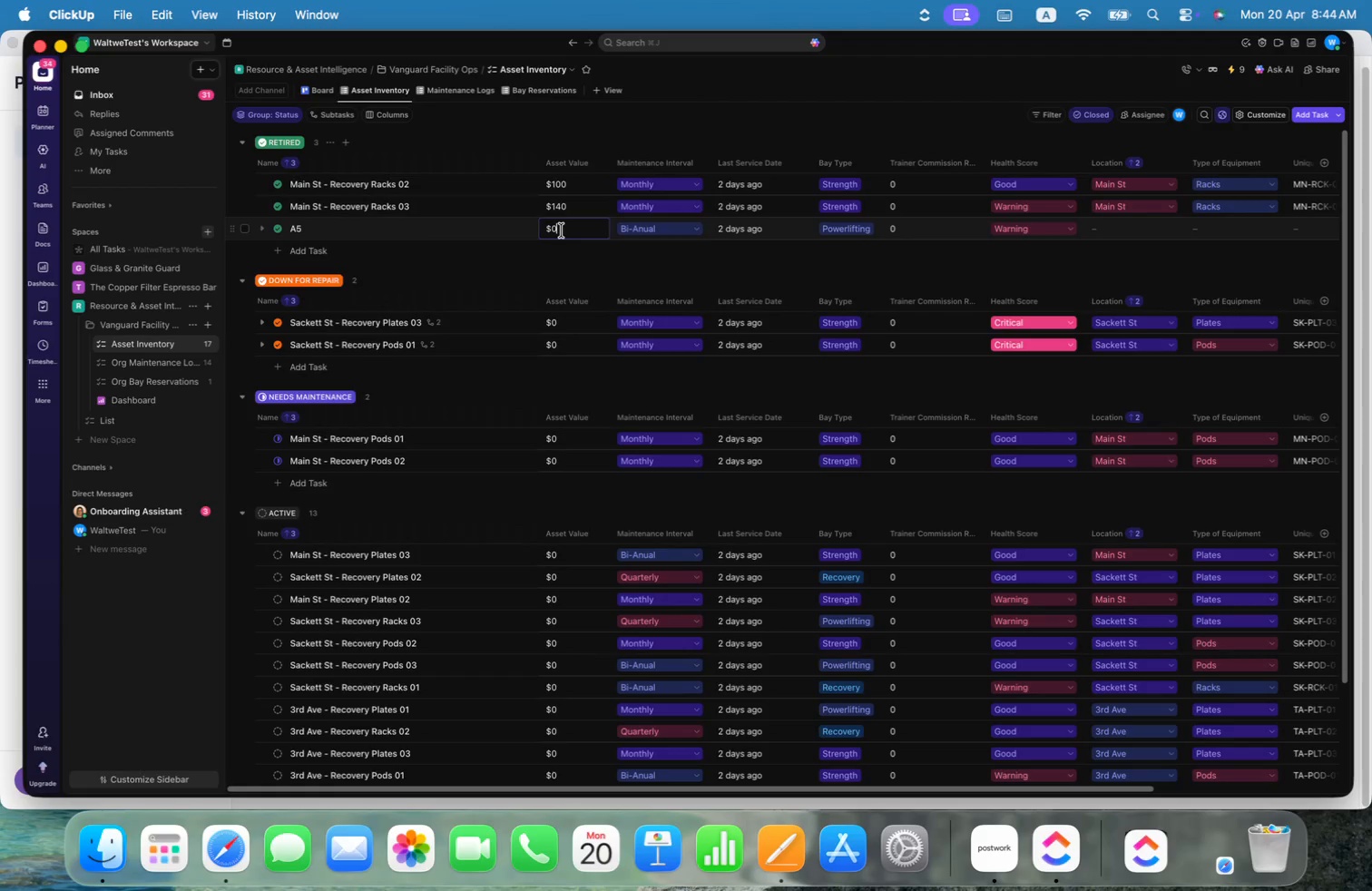 
key(Backspace)
type(150)
 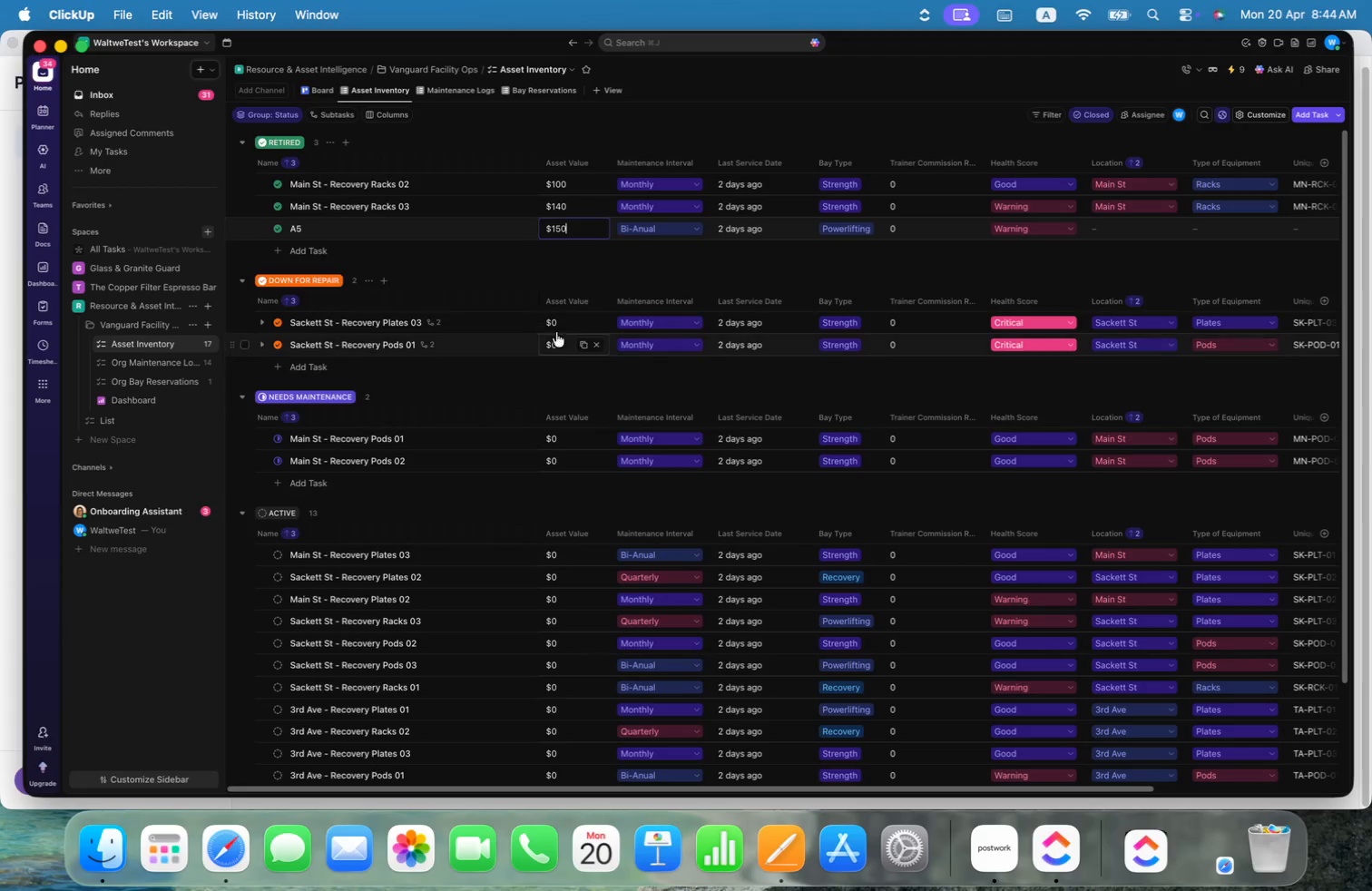 
left_click([562, 321])
 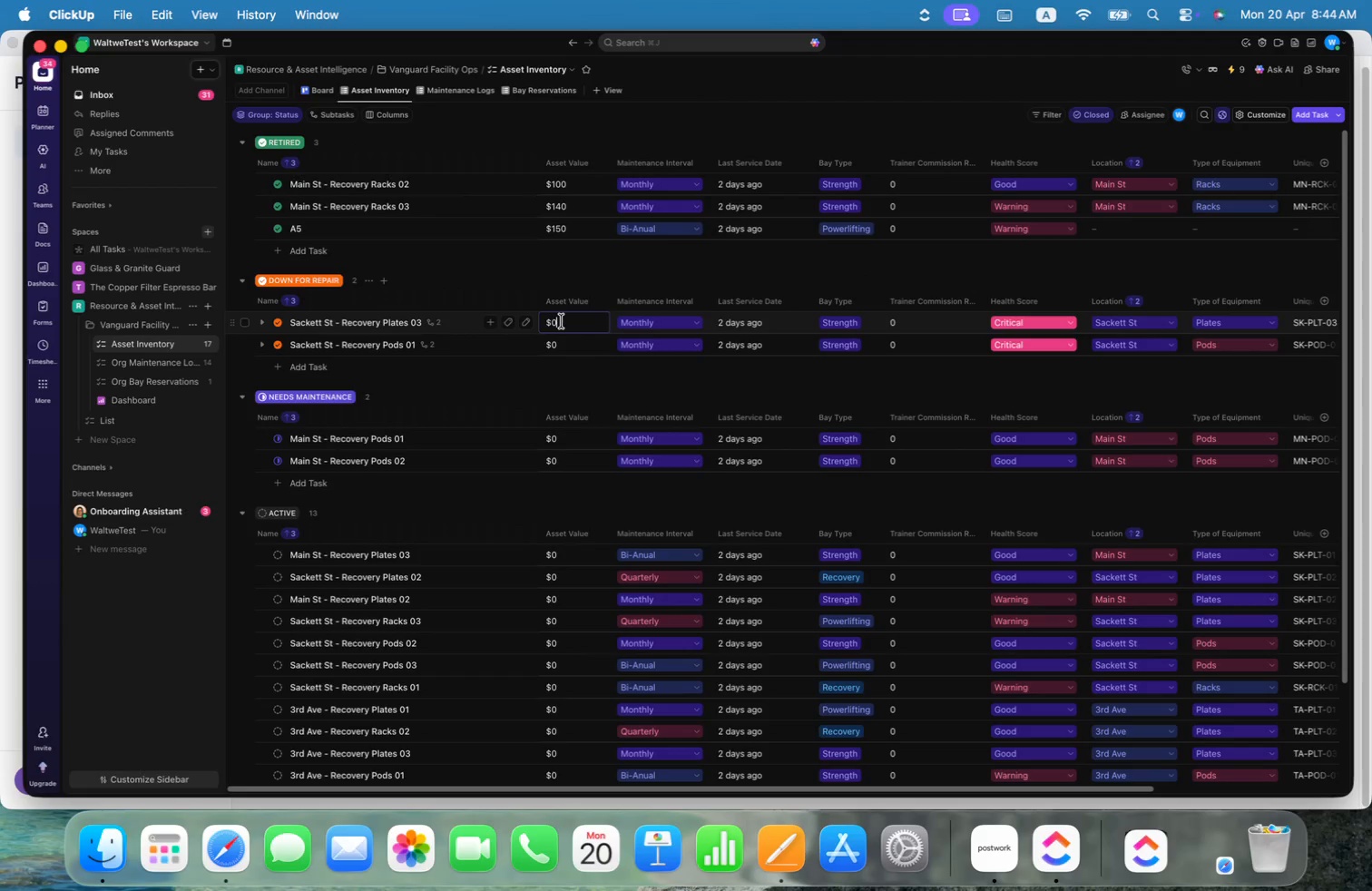 
key(Backspace)
type(132)
 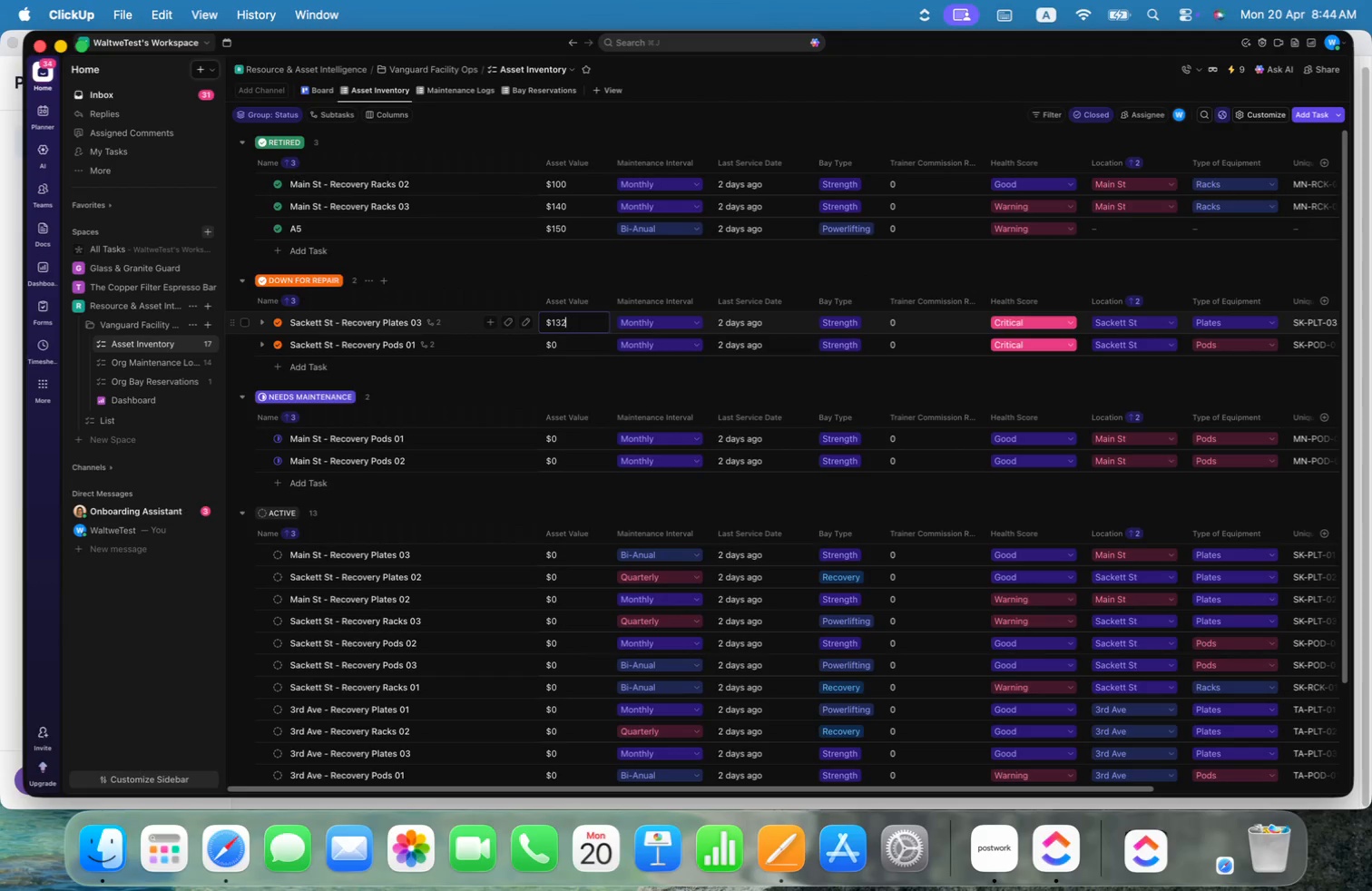 
key(Enter)
 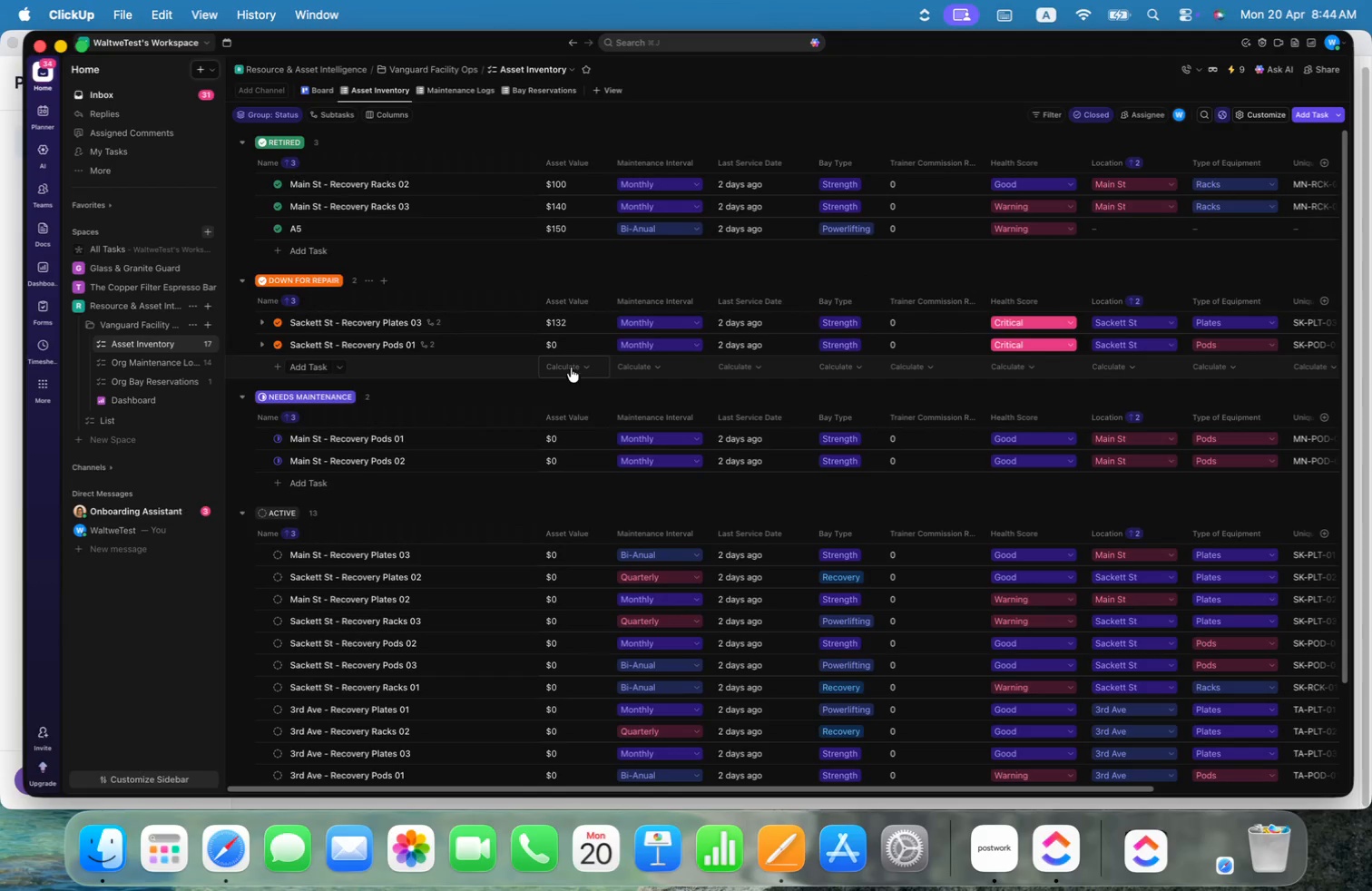 
left_click([563, 347])
 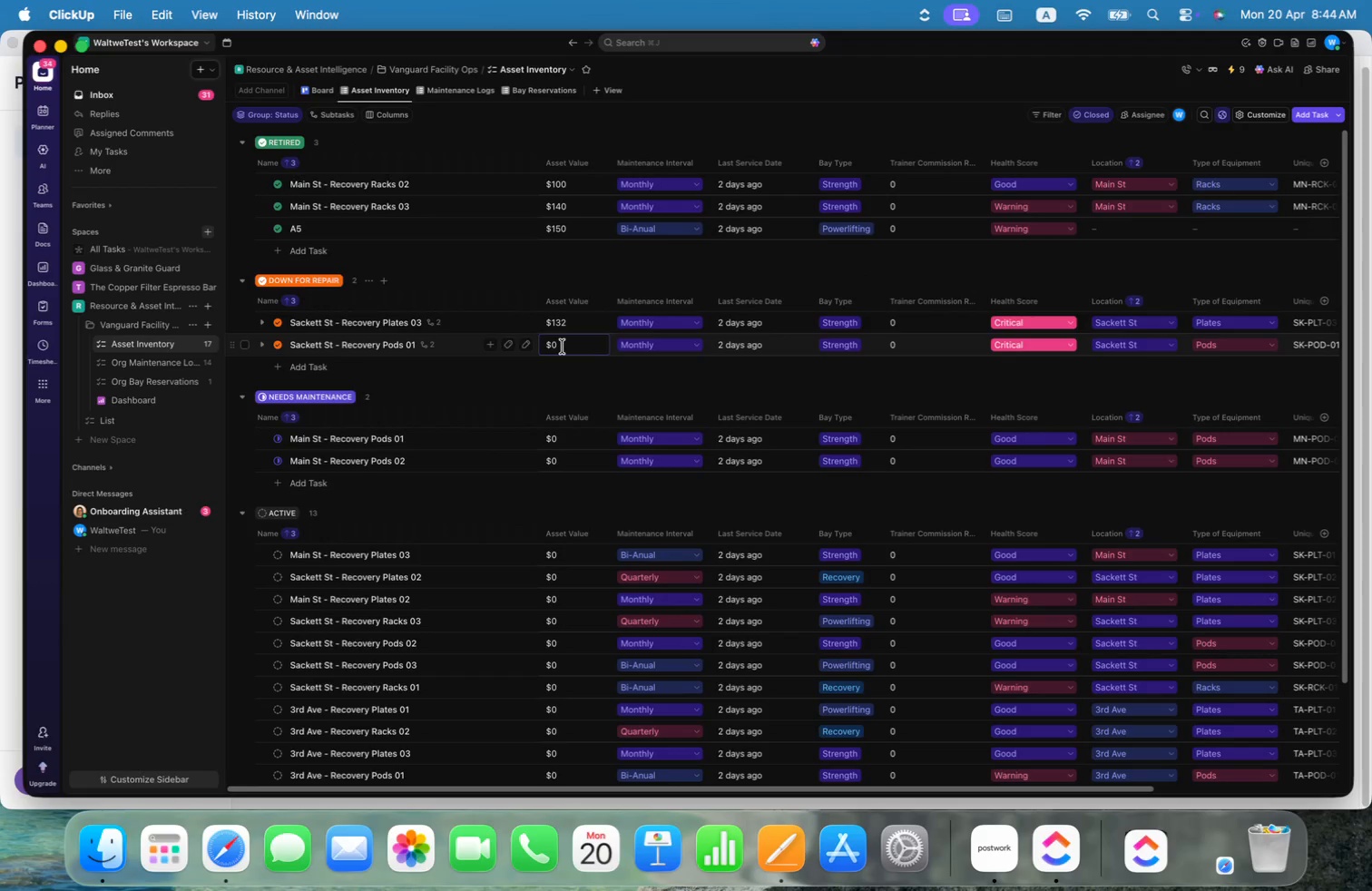 
key(Backspace)
type(110)
 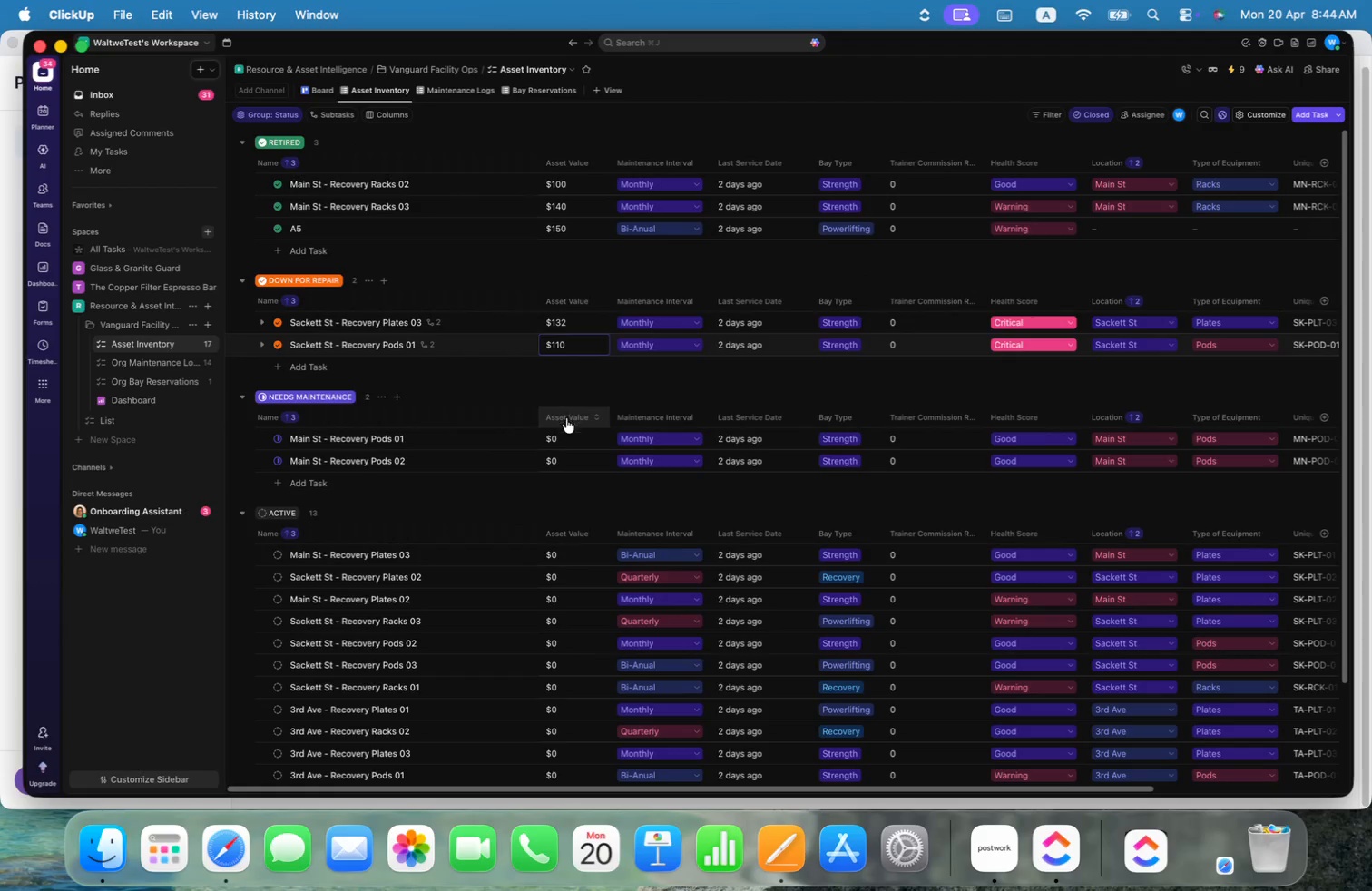 
left_click([565, 435])
 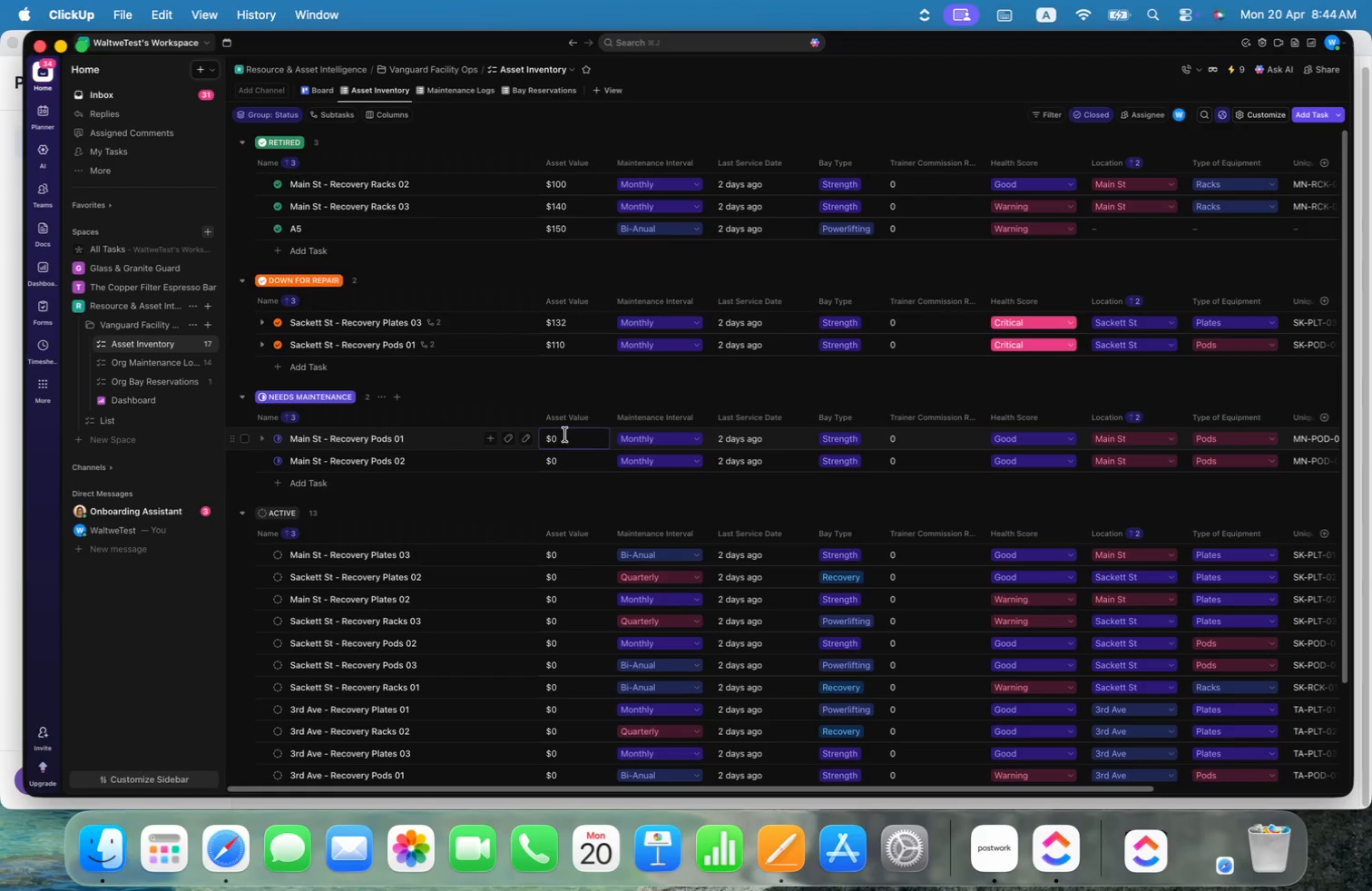 
type(180)
 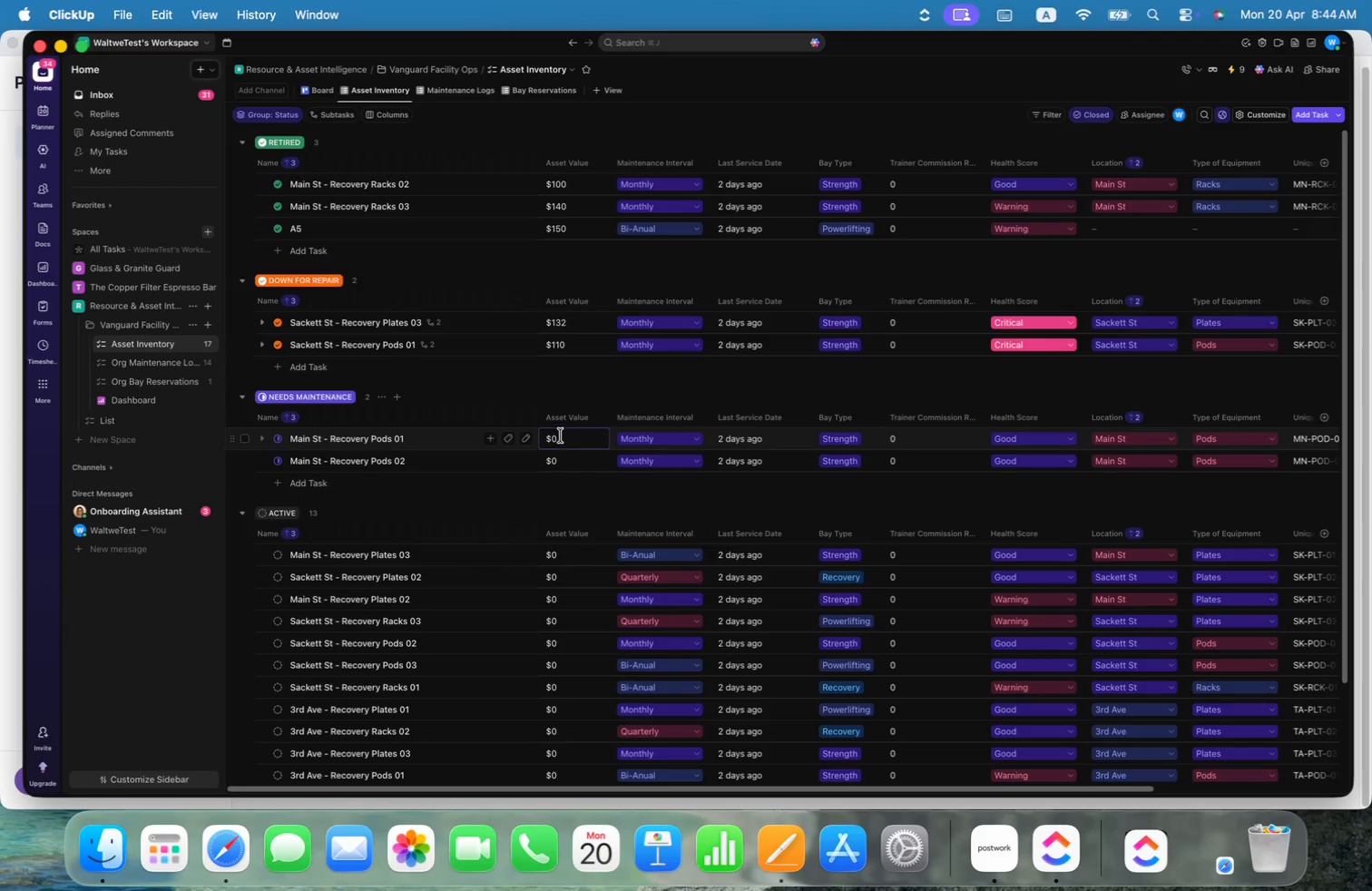 
left_click_drag(start_coordinate=[561, 436], to_coordinate=[544, 426])
 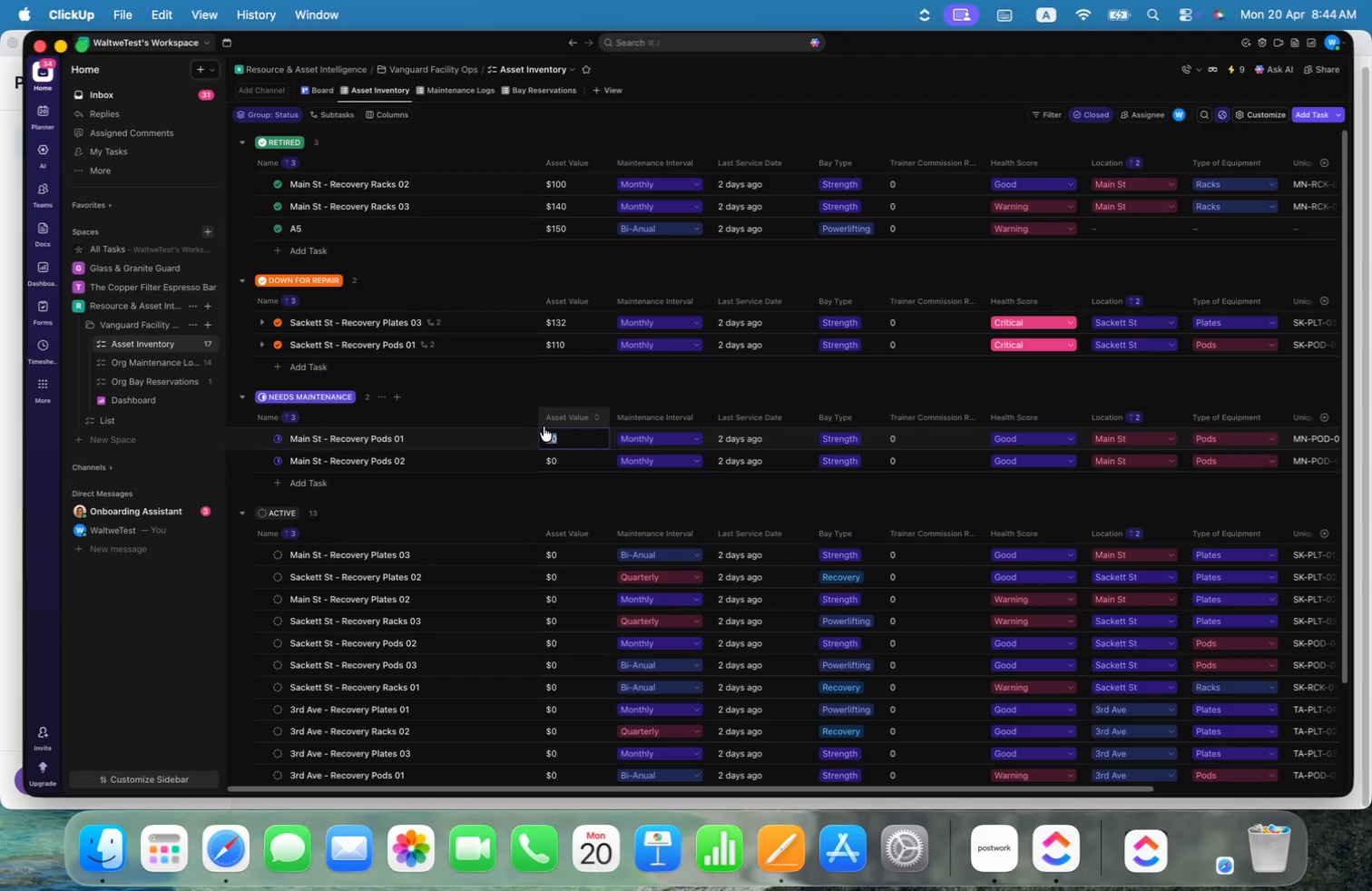 
type(180)
 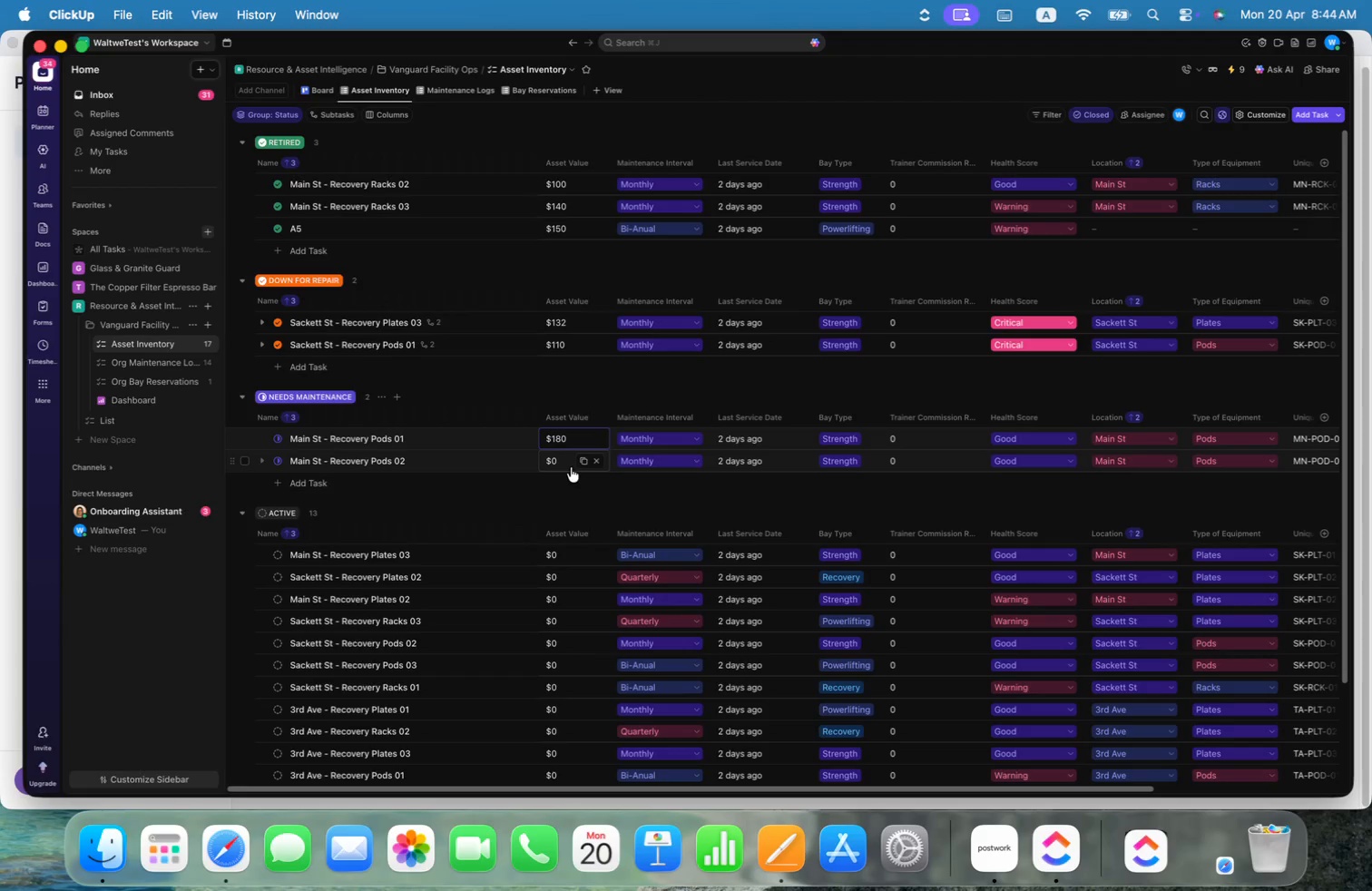 
left_click([568, 457])
 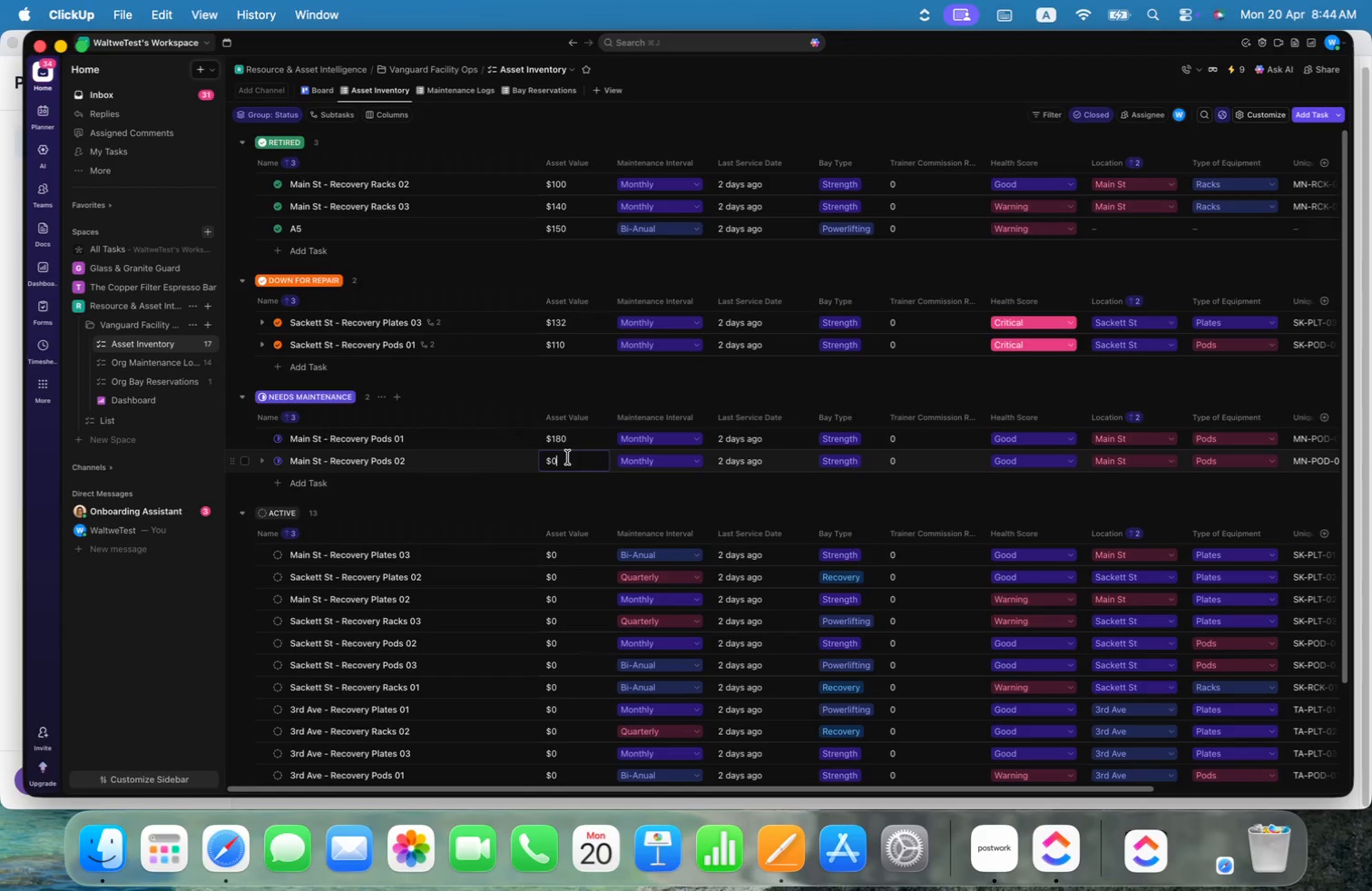 
key(Backspace)
type(175)
 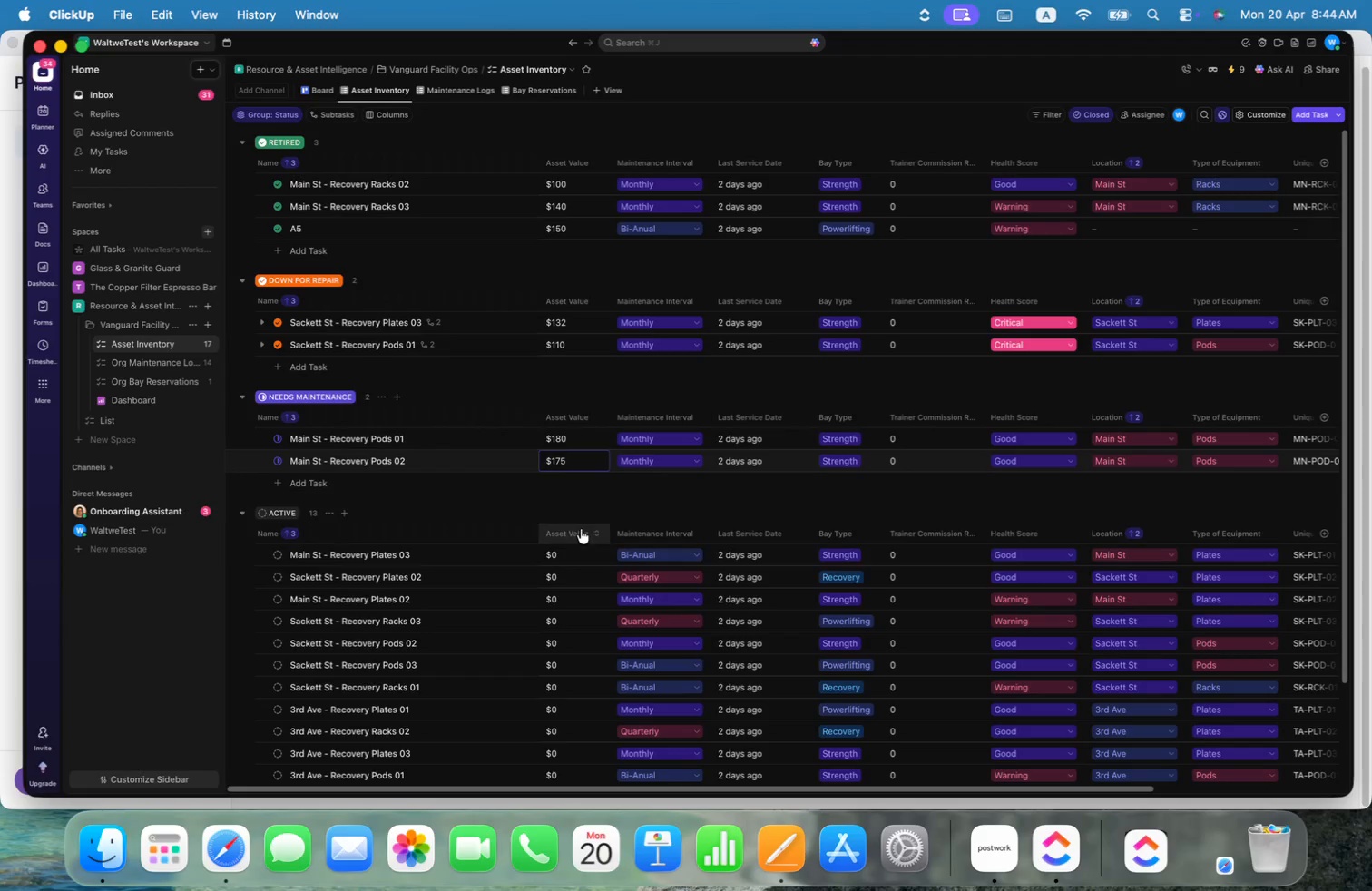 
left_click([564, 560])
 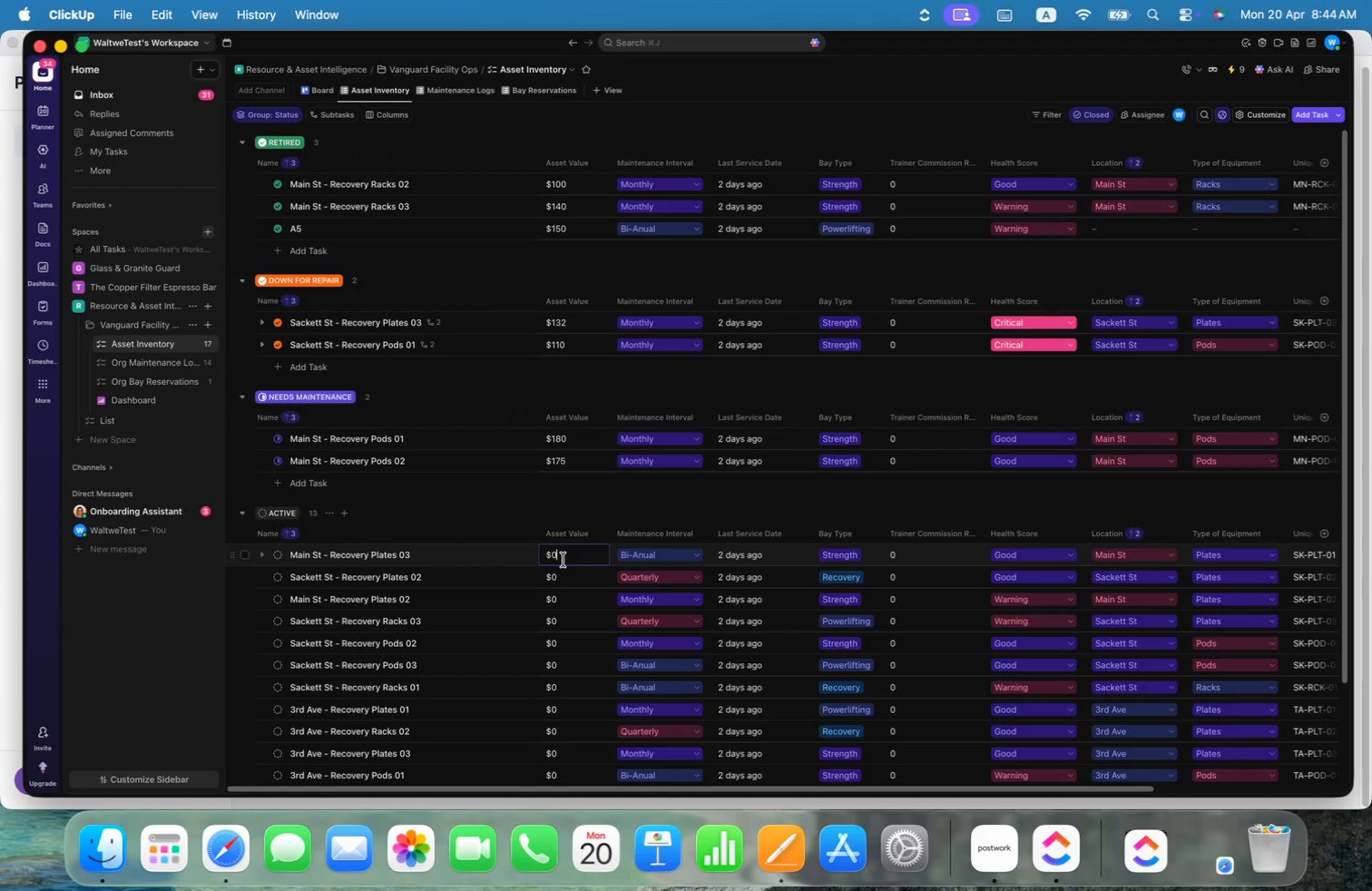 
key(Backspace)
type(165)
 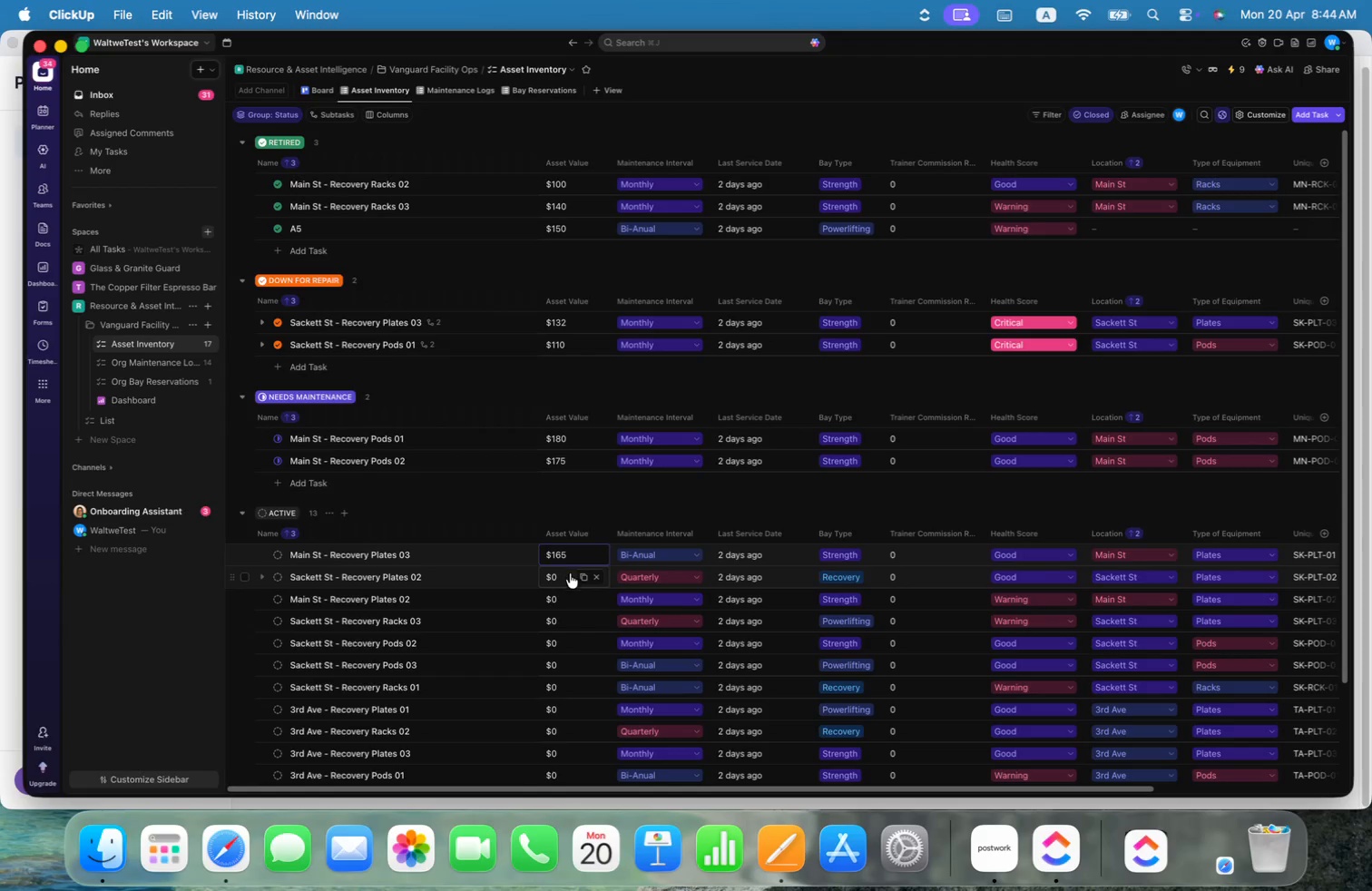 
left_click([567, 578])
 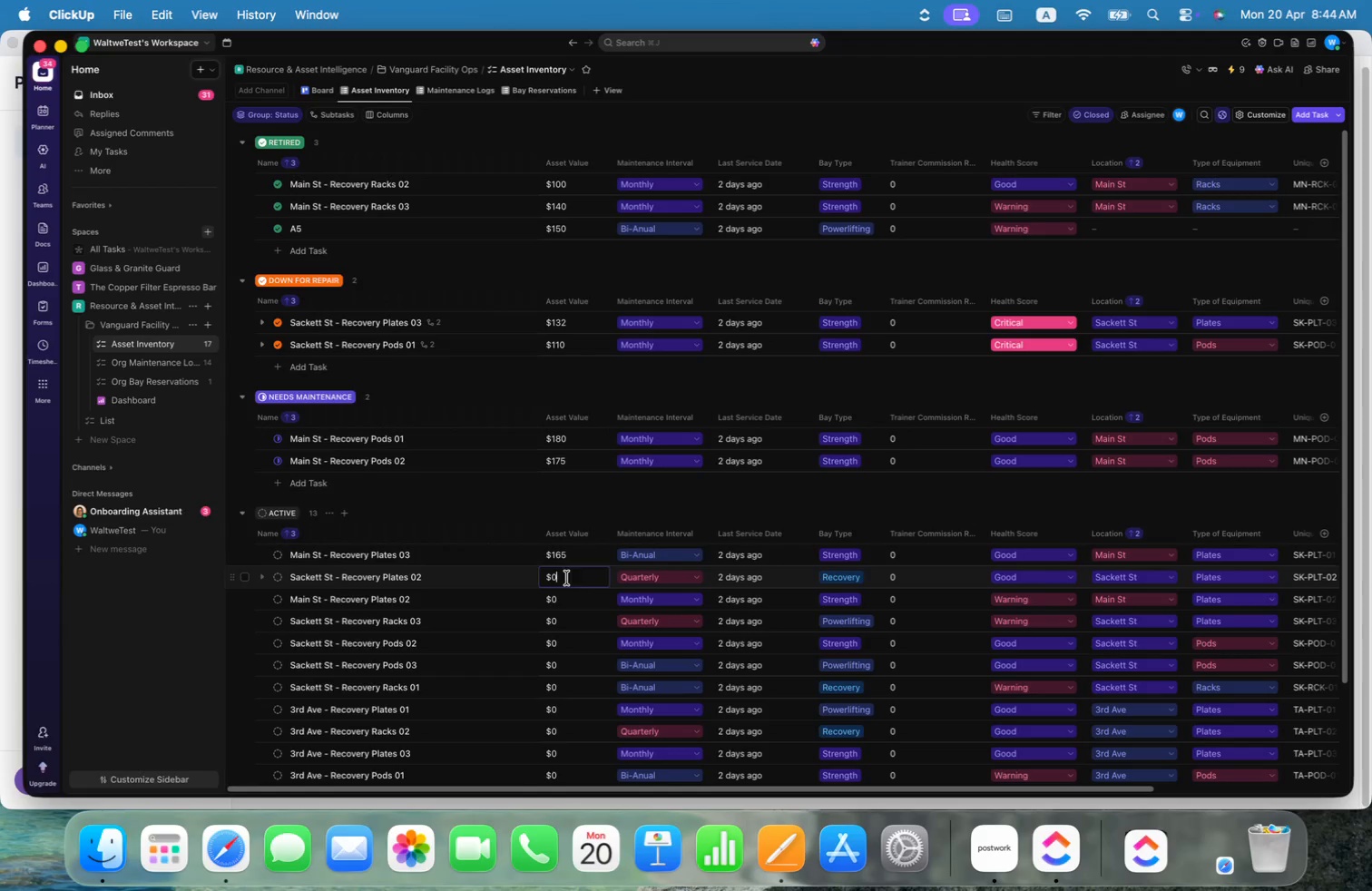 
key(Backspace)
type(142)
 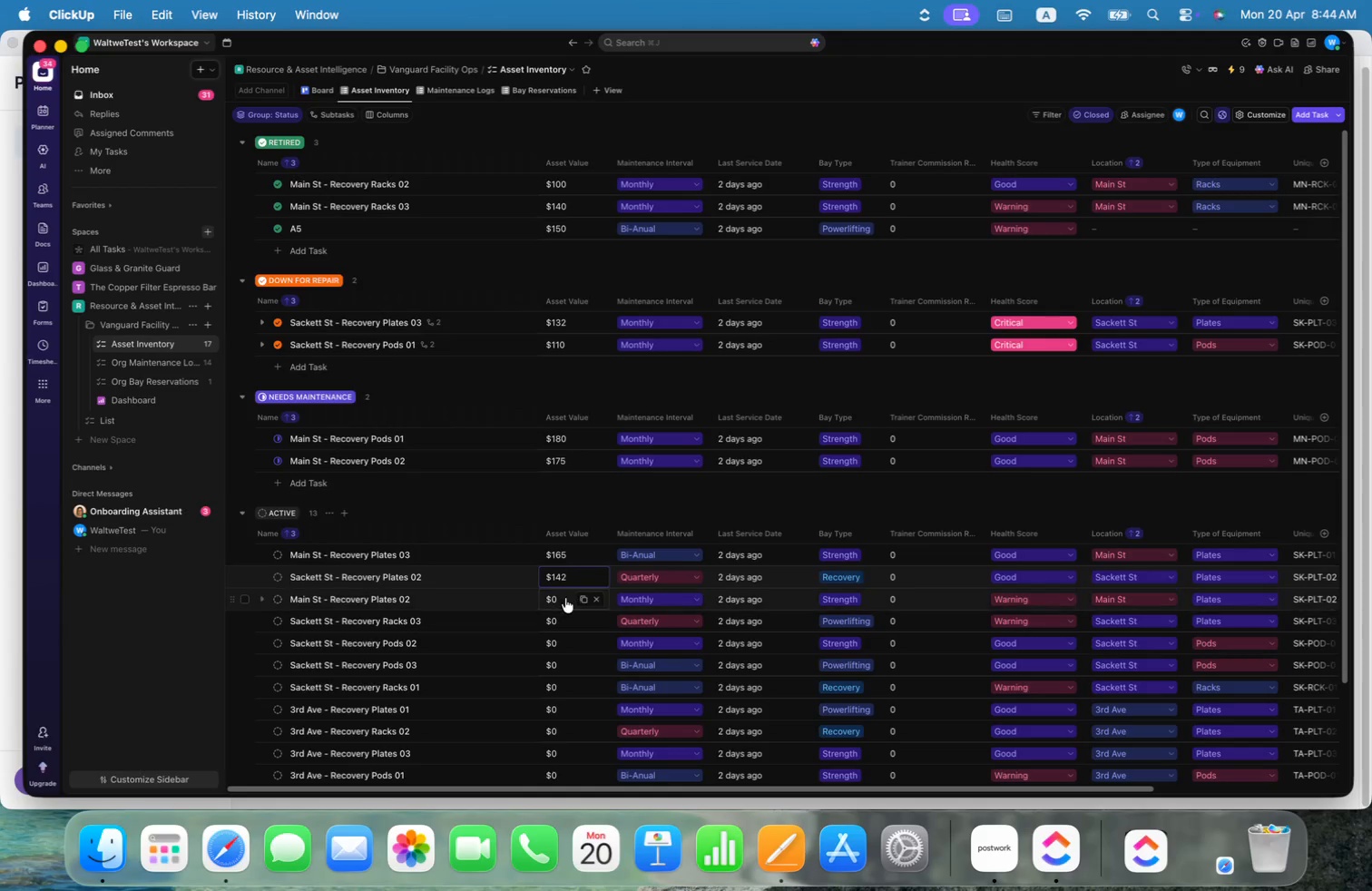 
left_click([565, 599])
 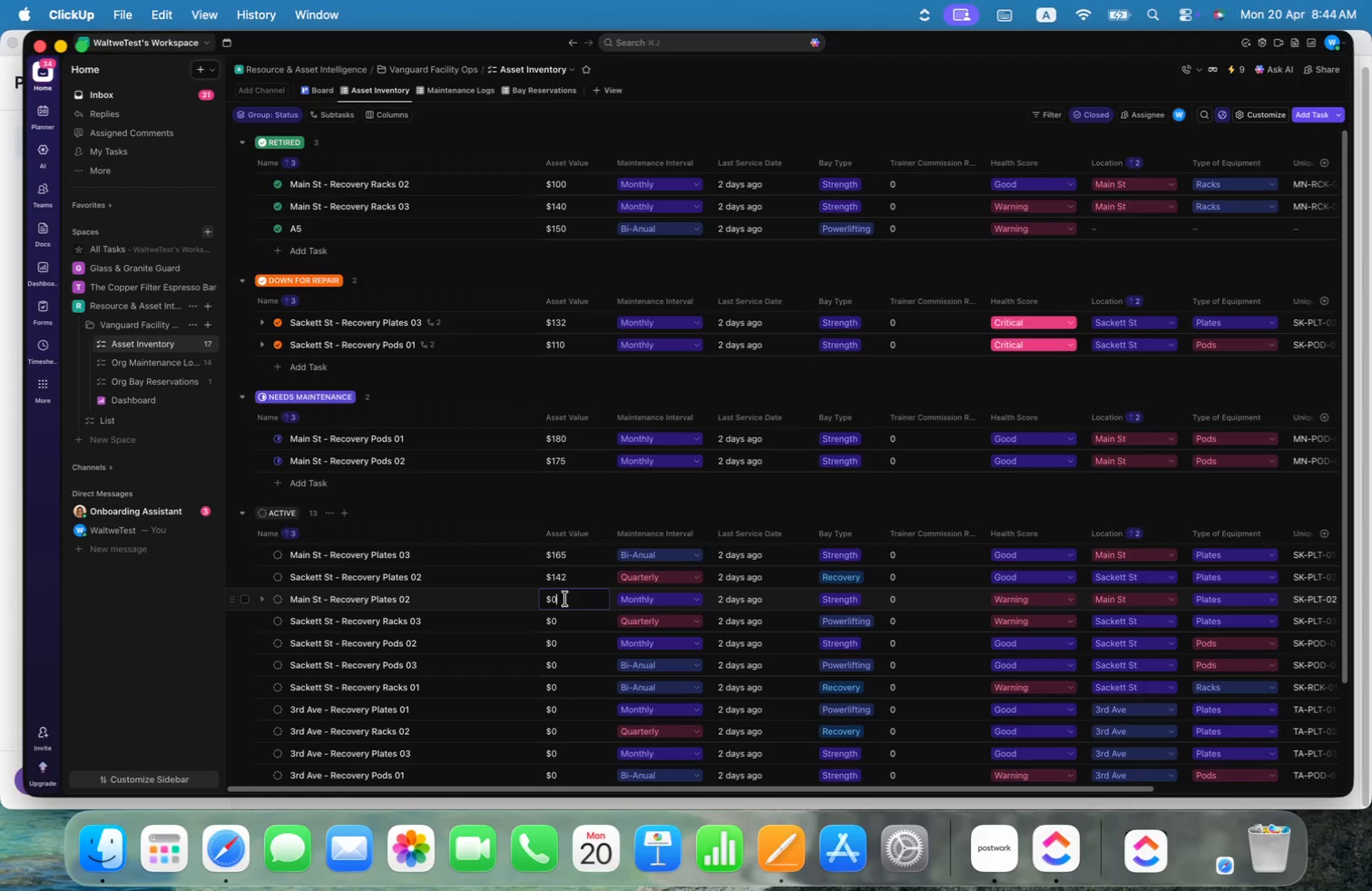 
type(1)
key(Backspace)
key(Backspace)
type(108)
 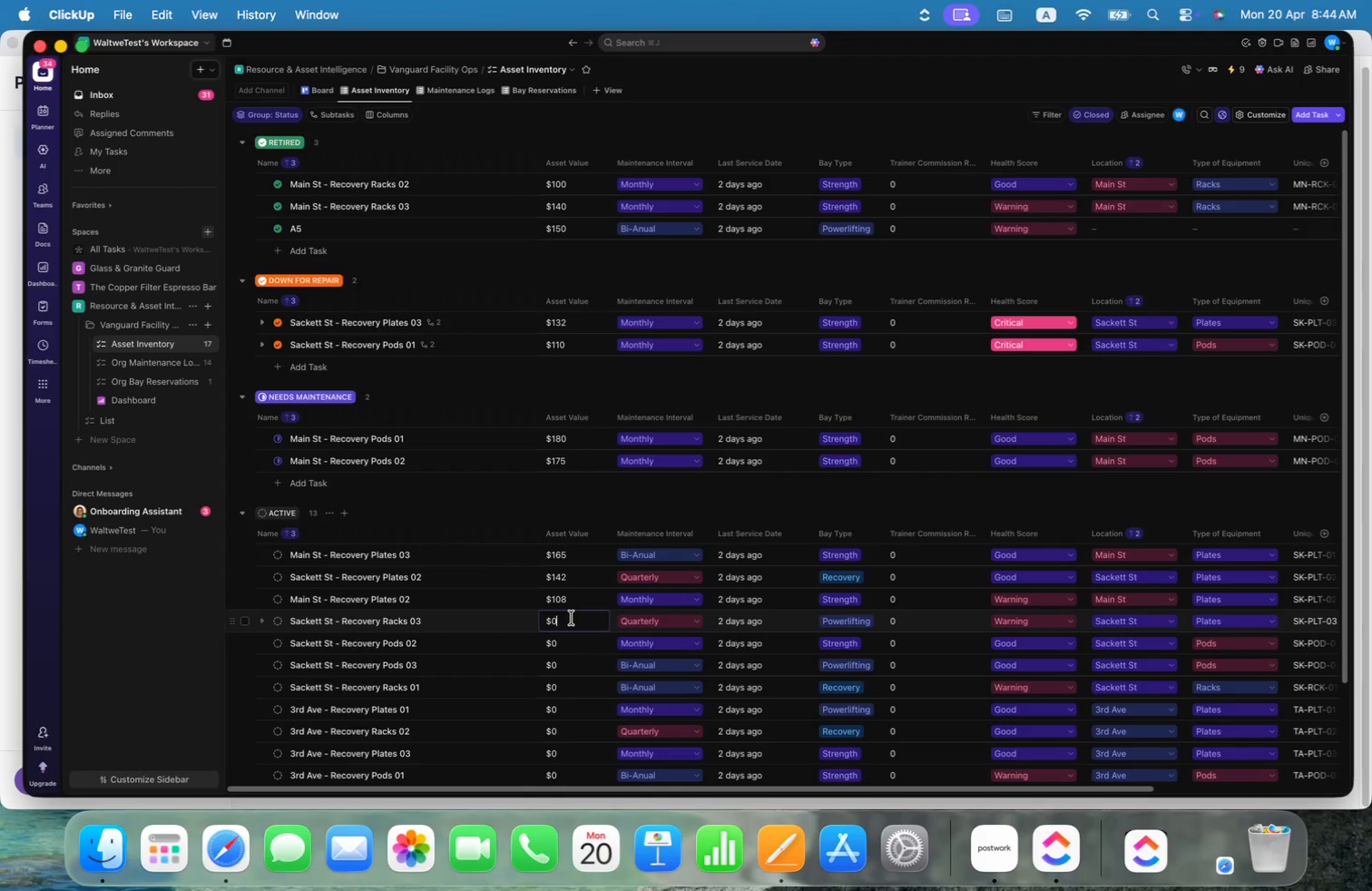 
key(Backspace)
type(173)
 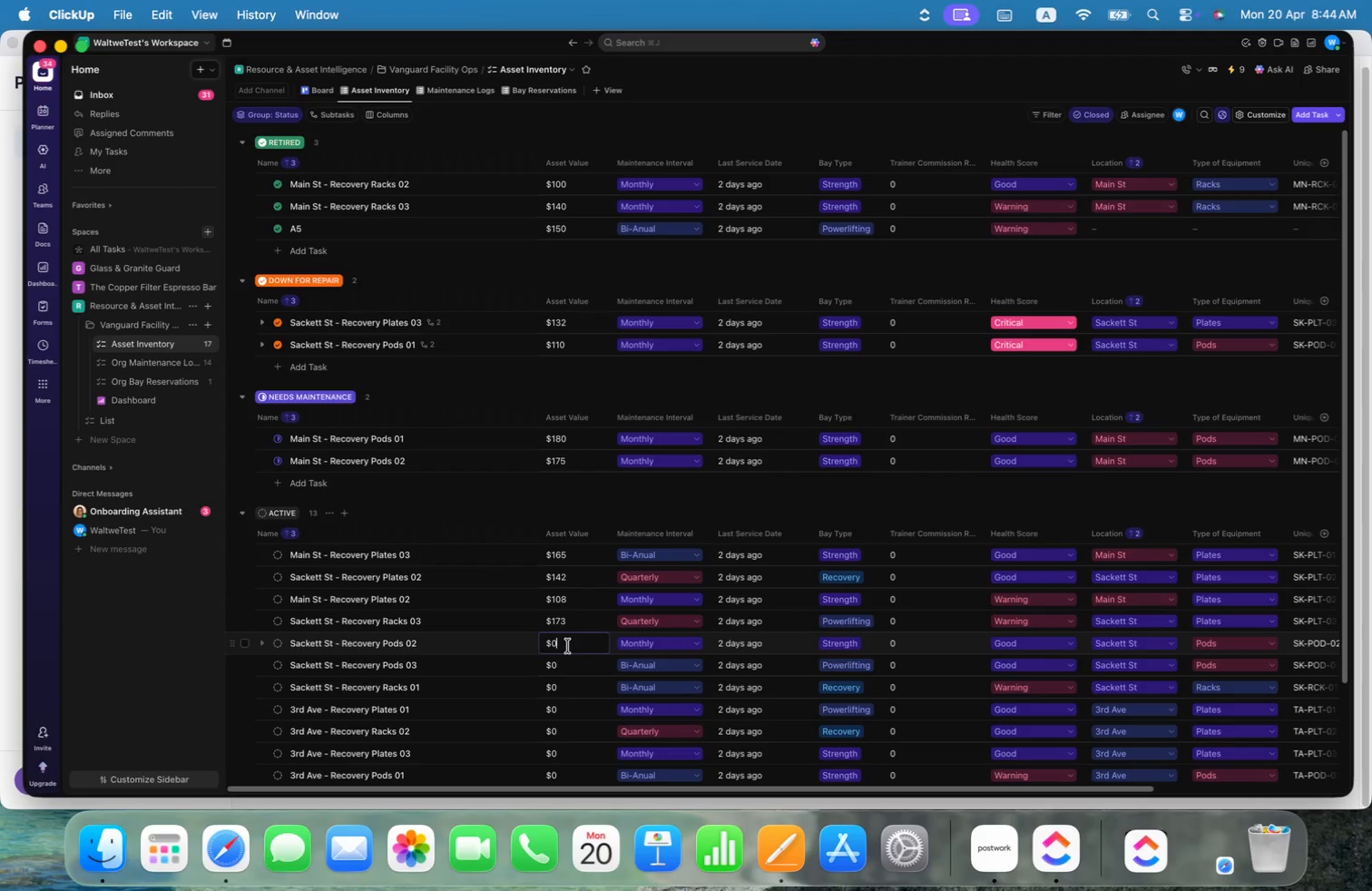 
key(Backspace)
type(159)
 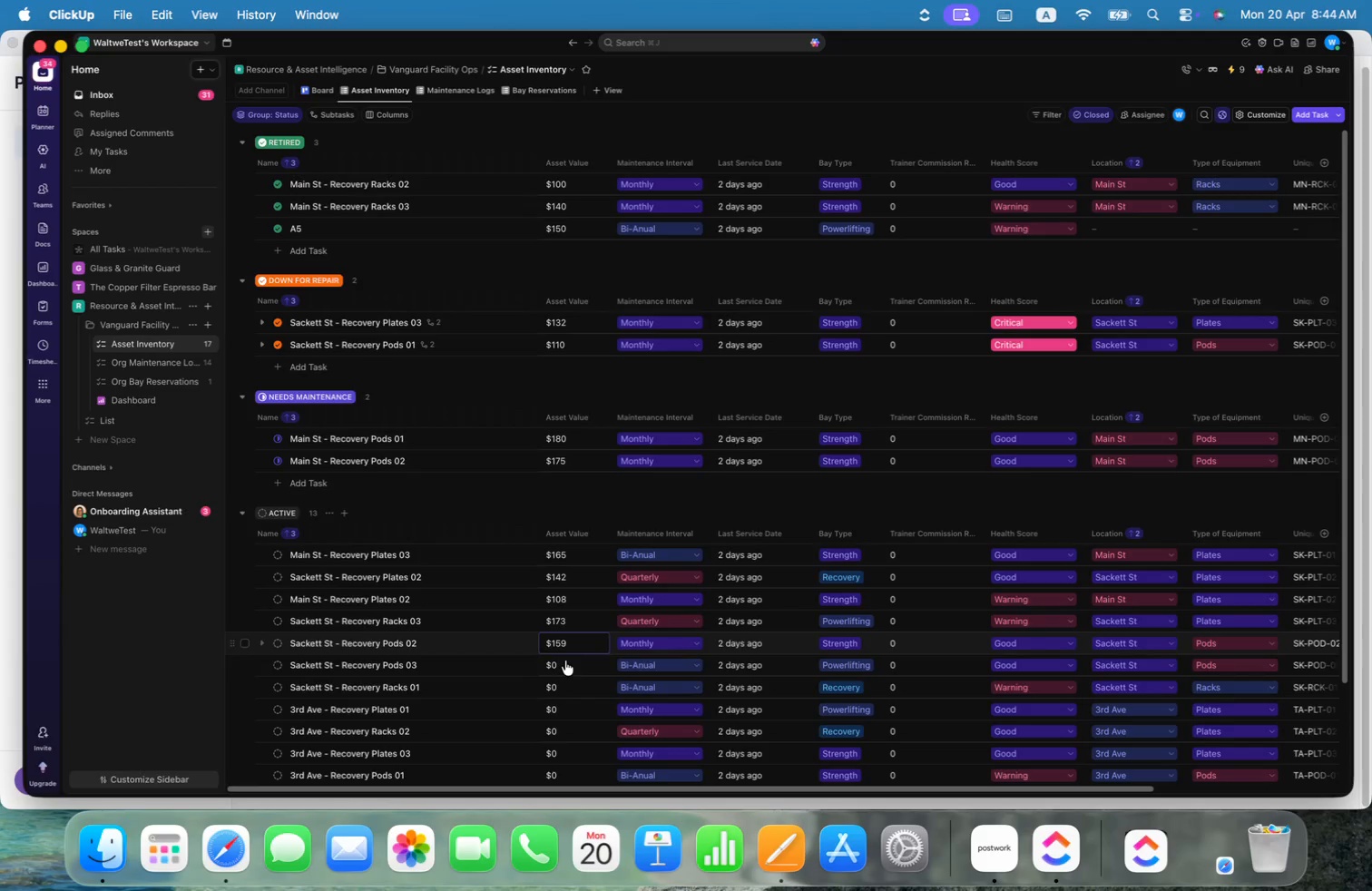 
left_click([563, 665])
 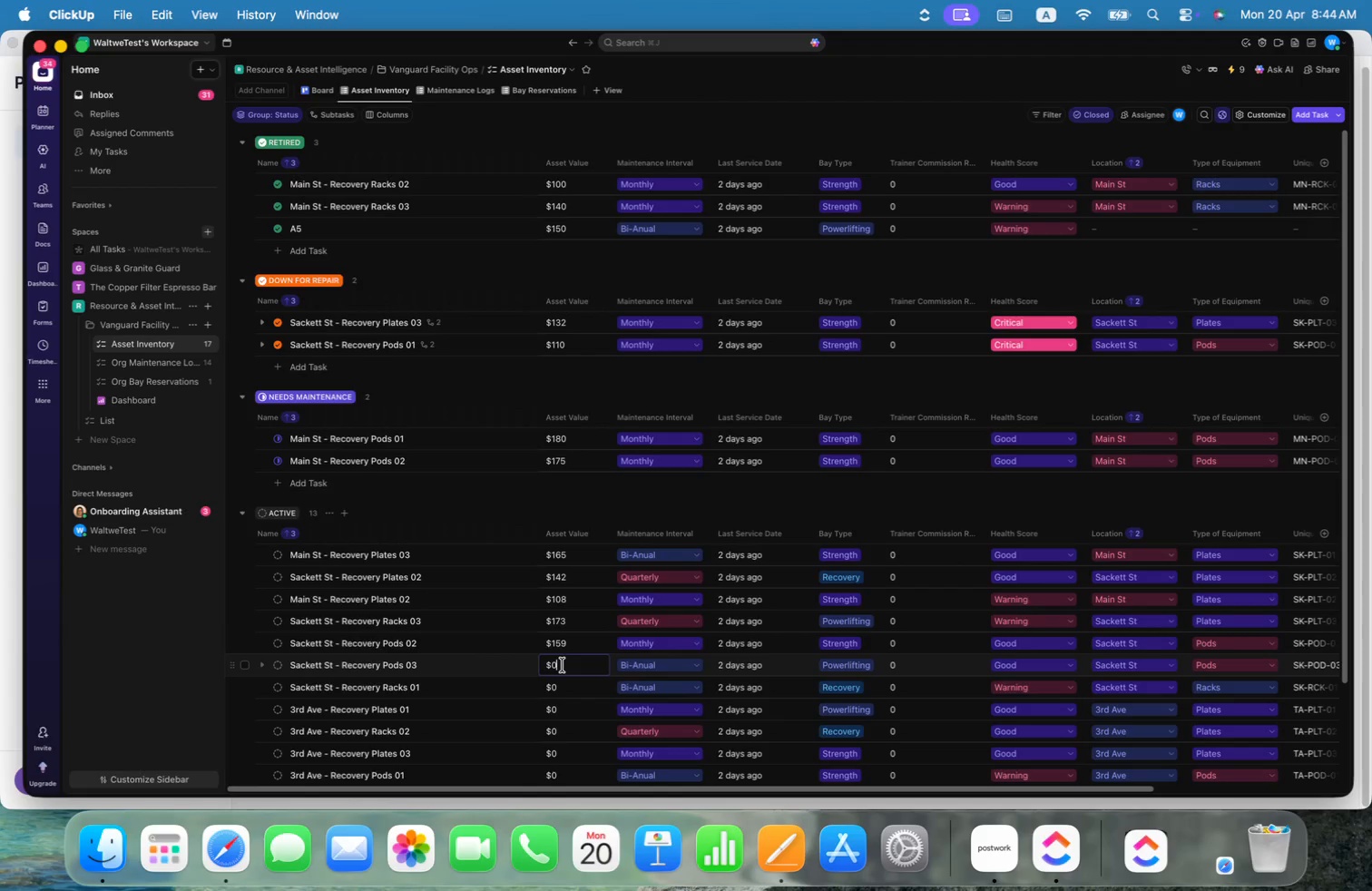 
key(Backspace)
type(149)
 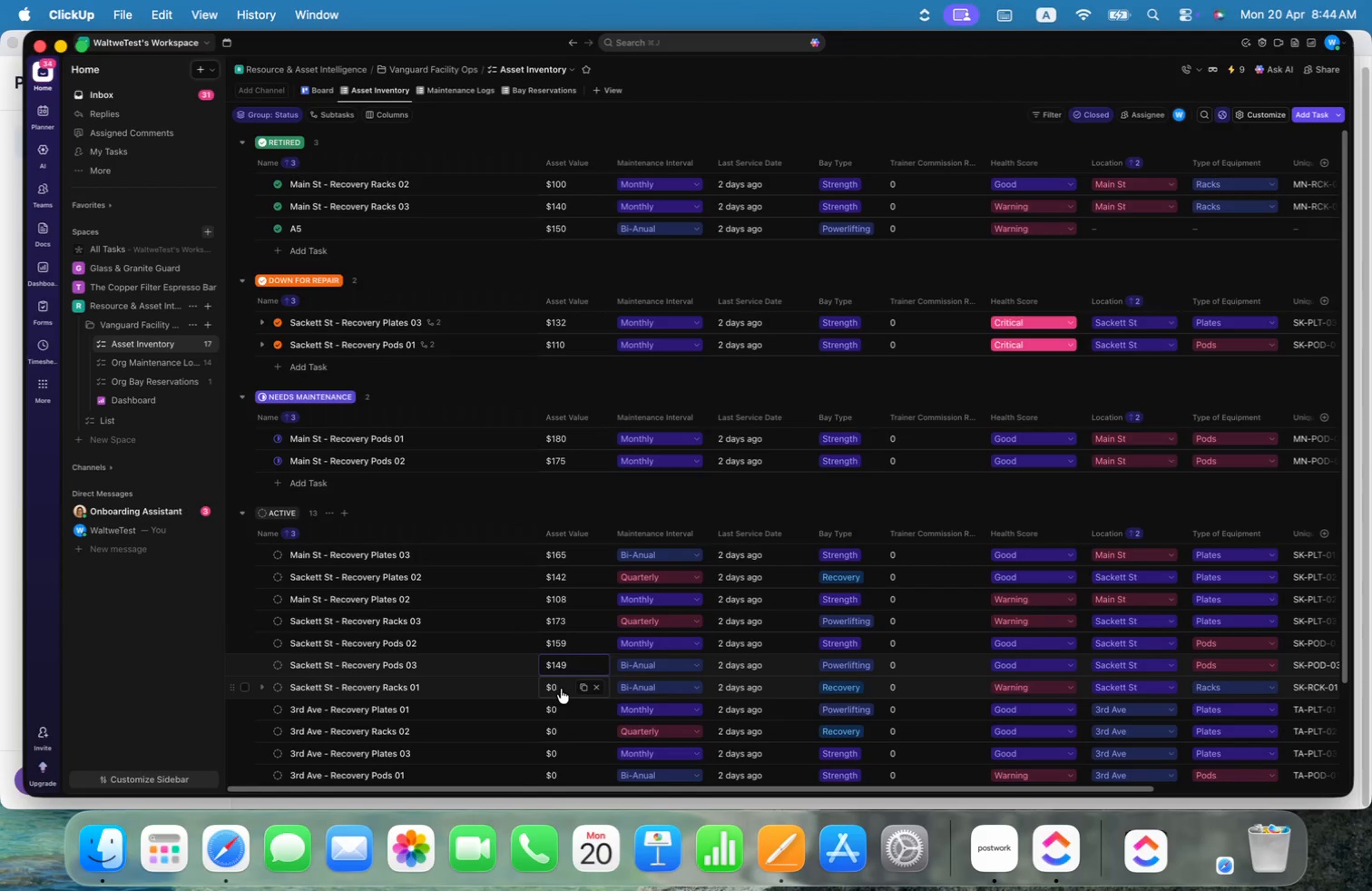 
left_click([560, 690])
 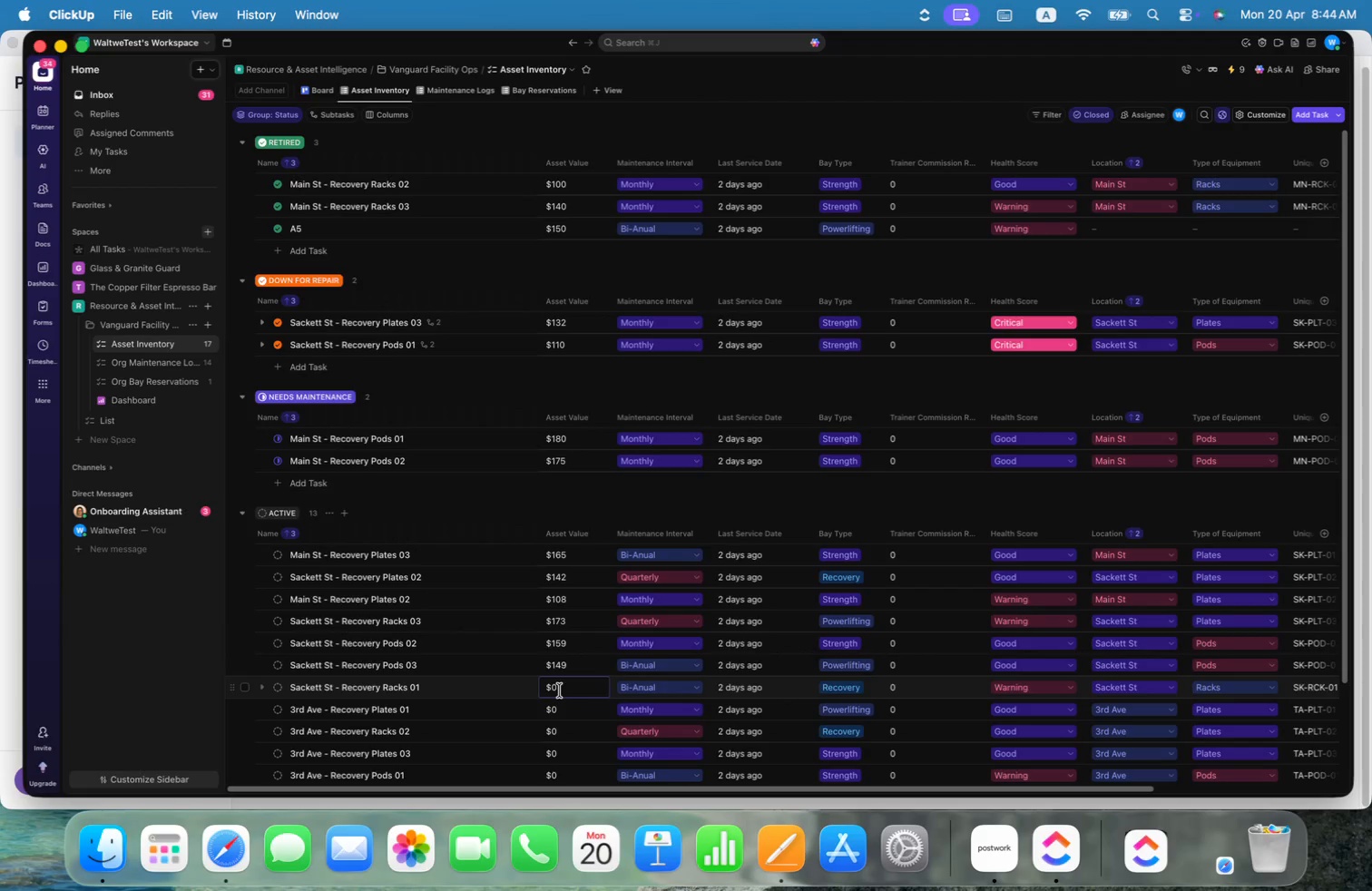 
key(Backspace)
type(120)
 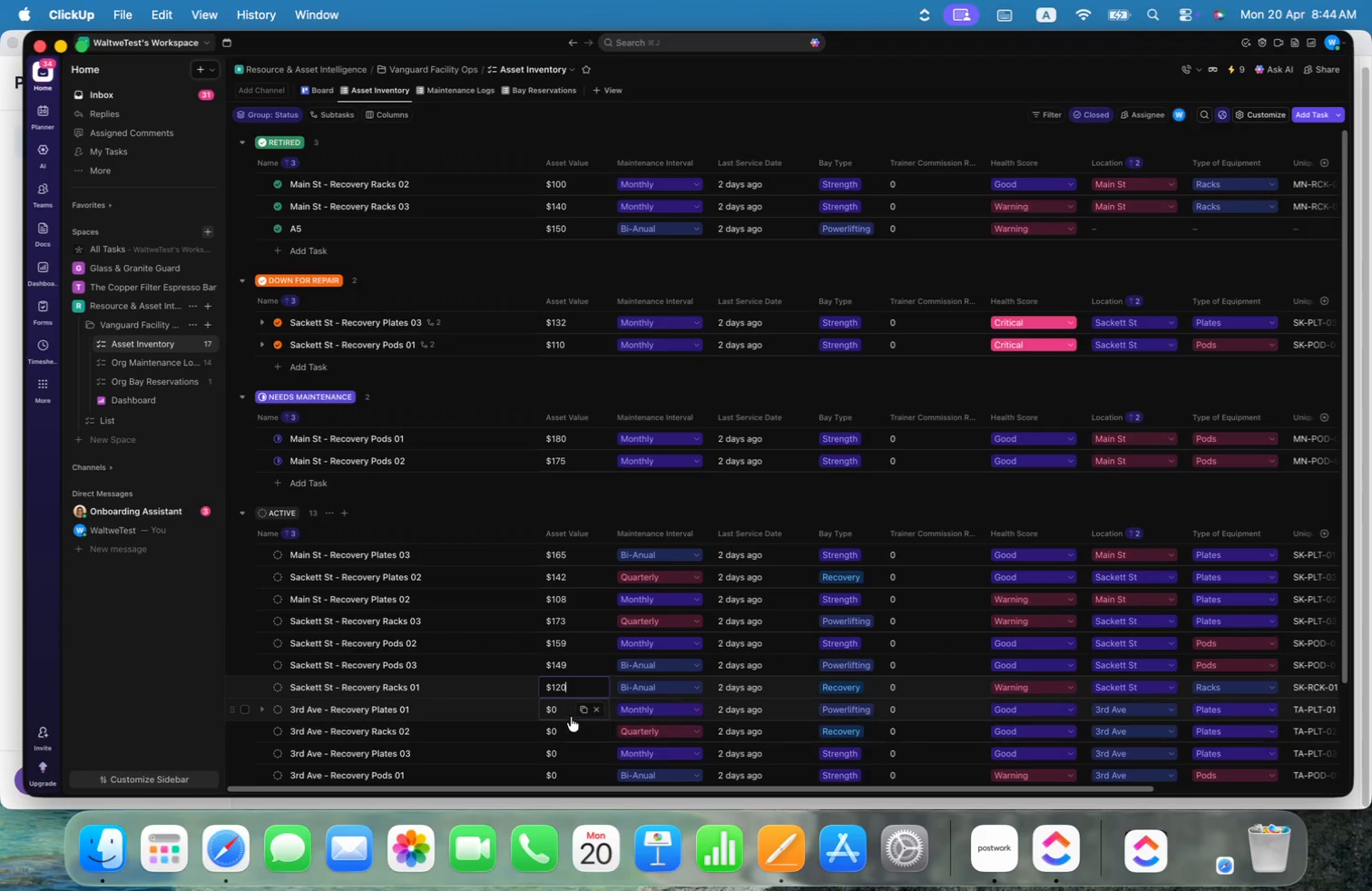 
left_click([562, 710])
 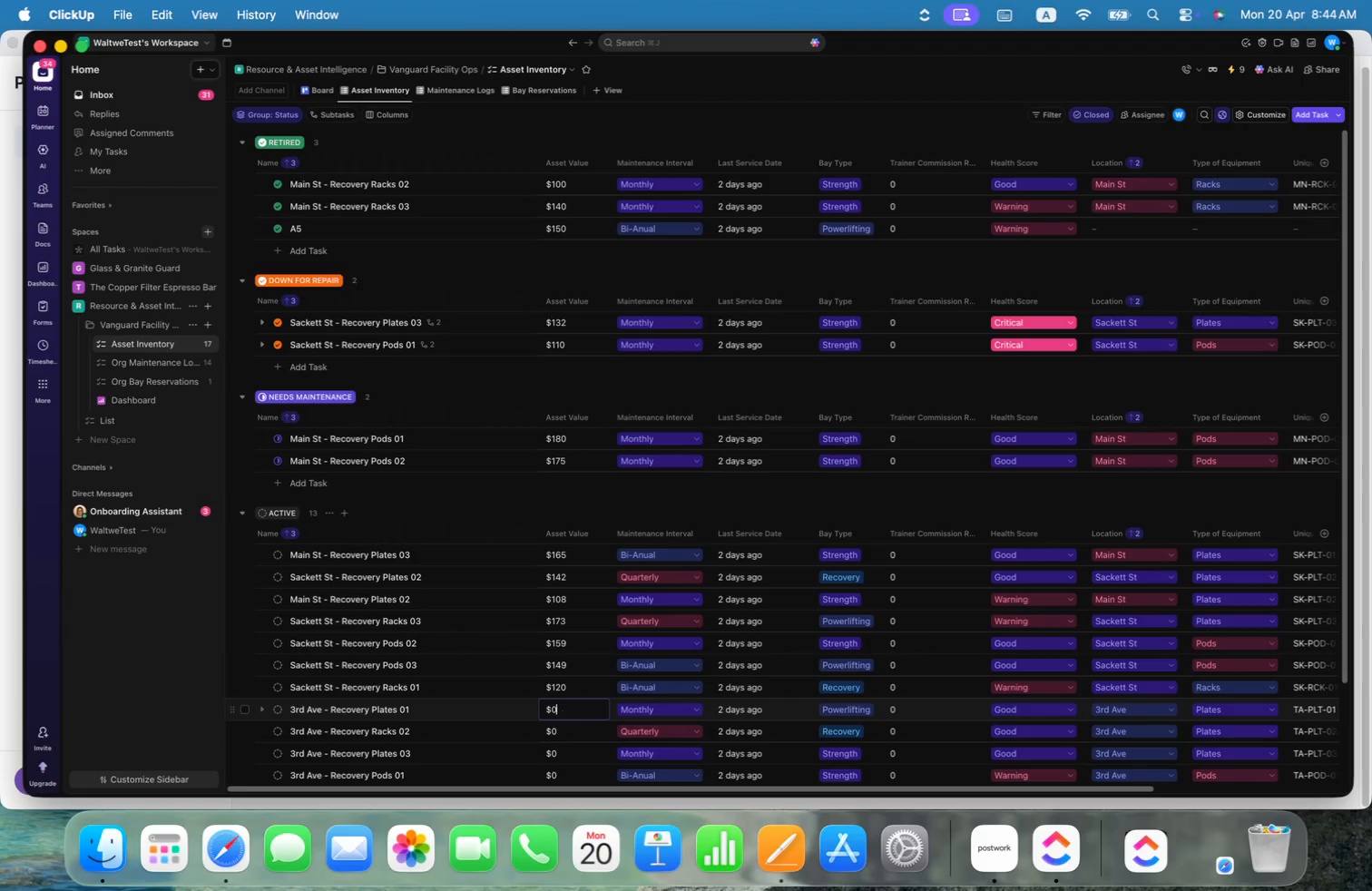 
key(Backspace)
type(130)
 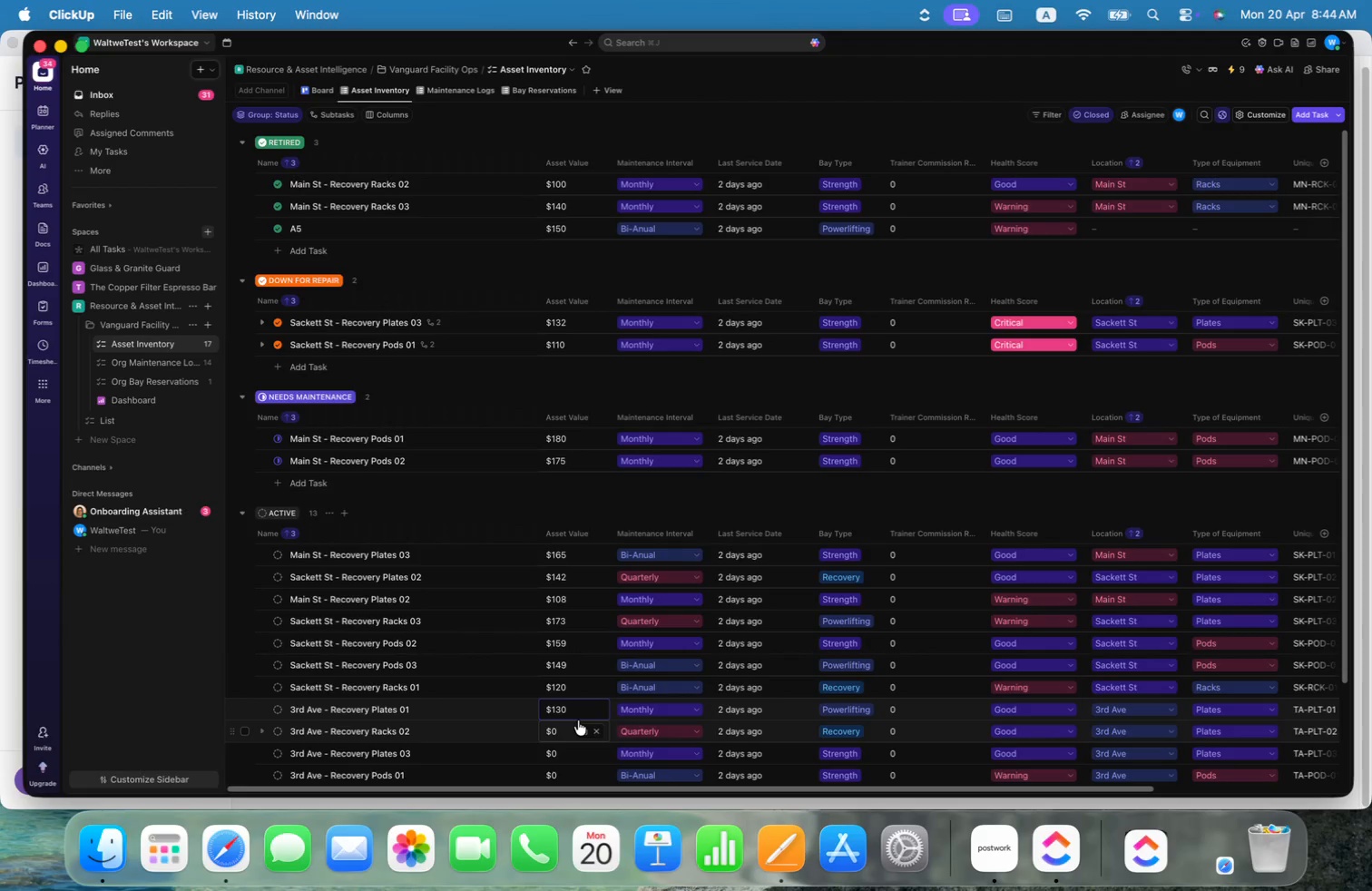 
left_click([562, 730])
 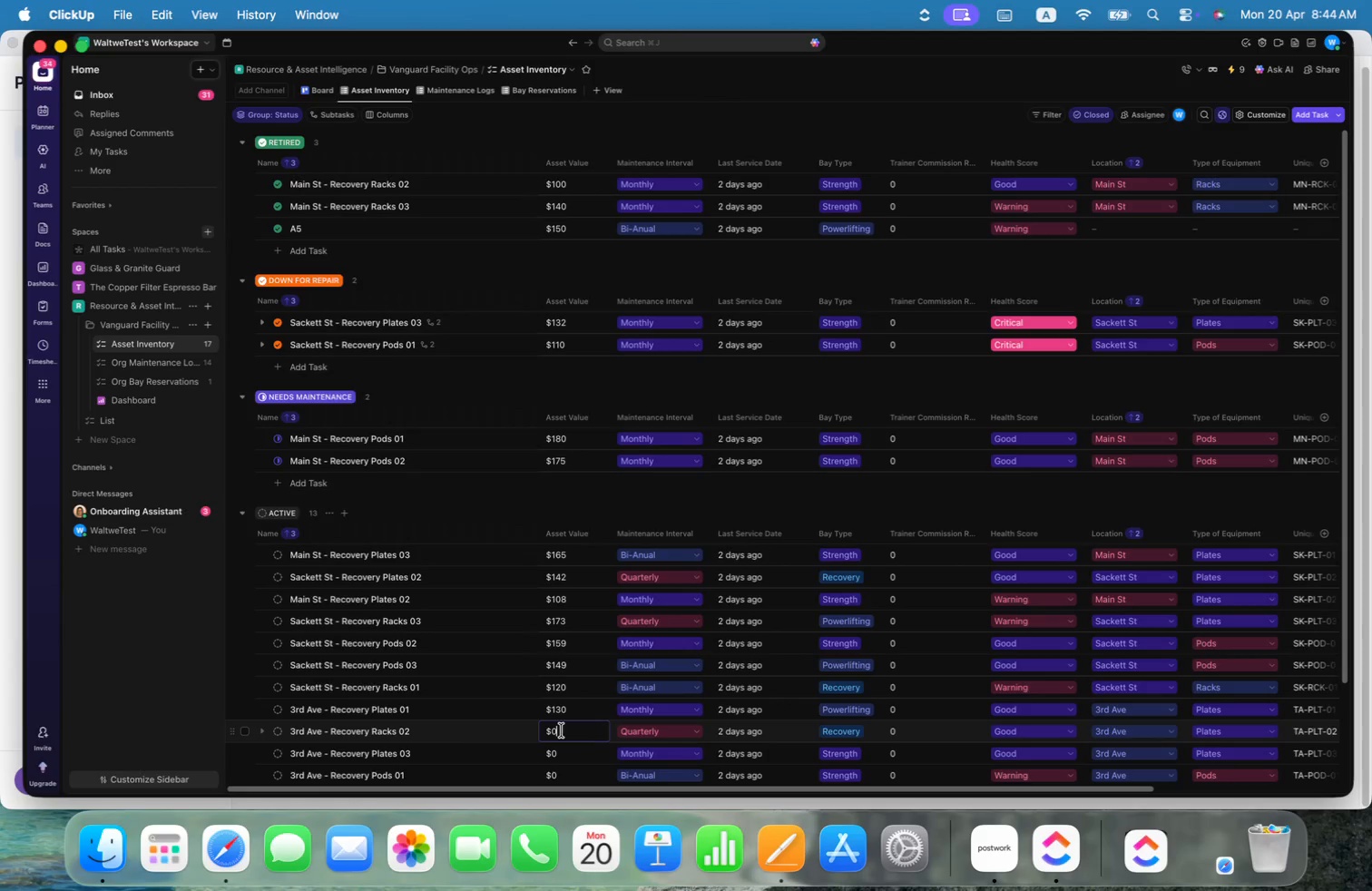 
key(Backspace)
type(150)
 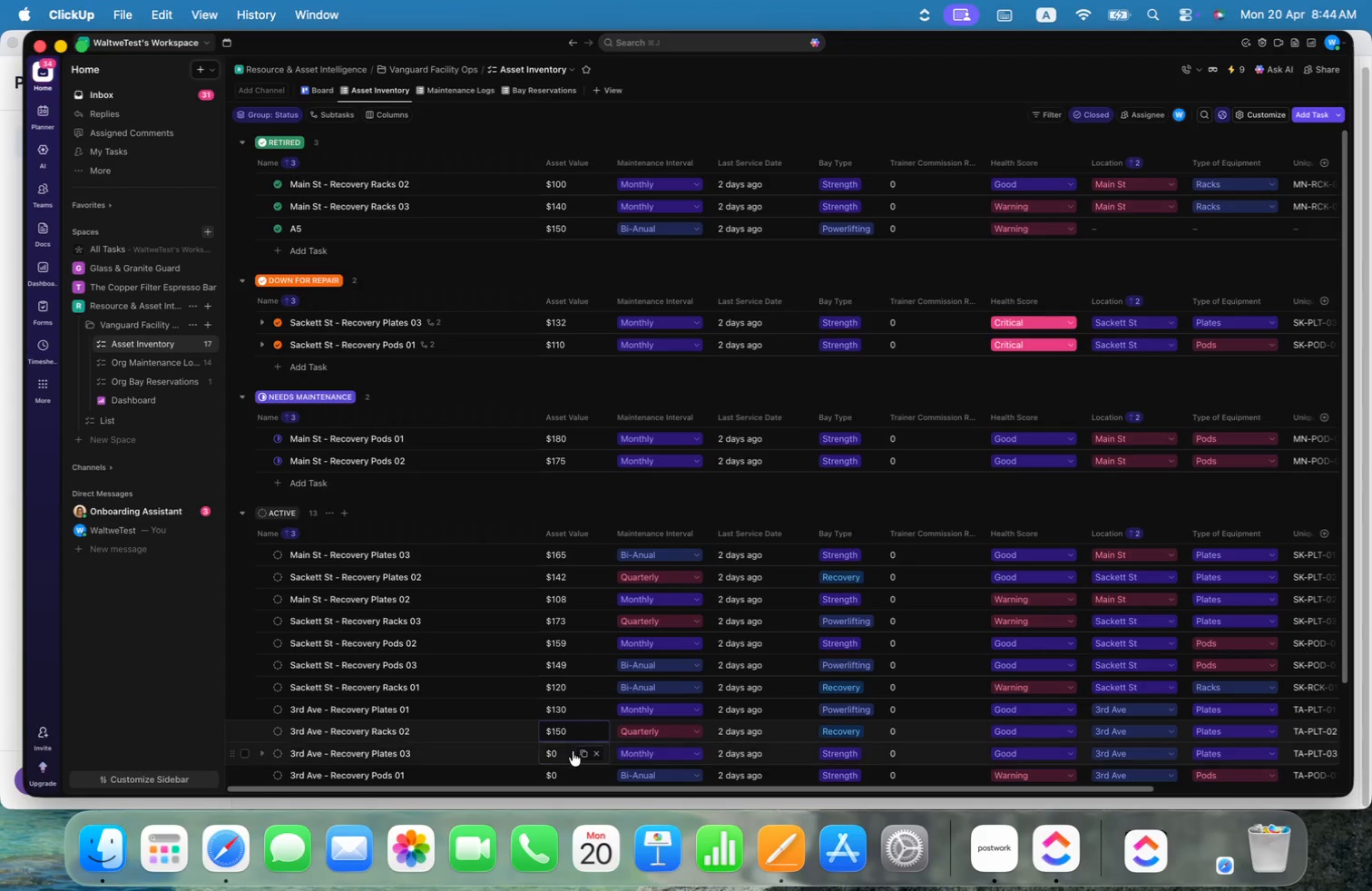 
left_click([572, 752])
 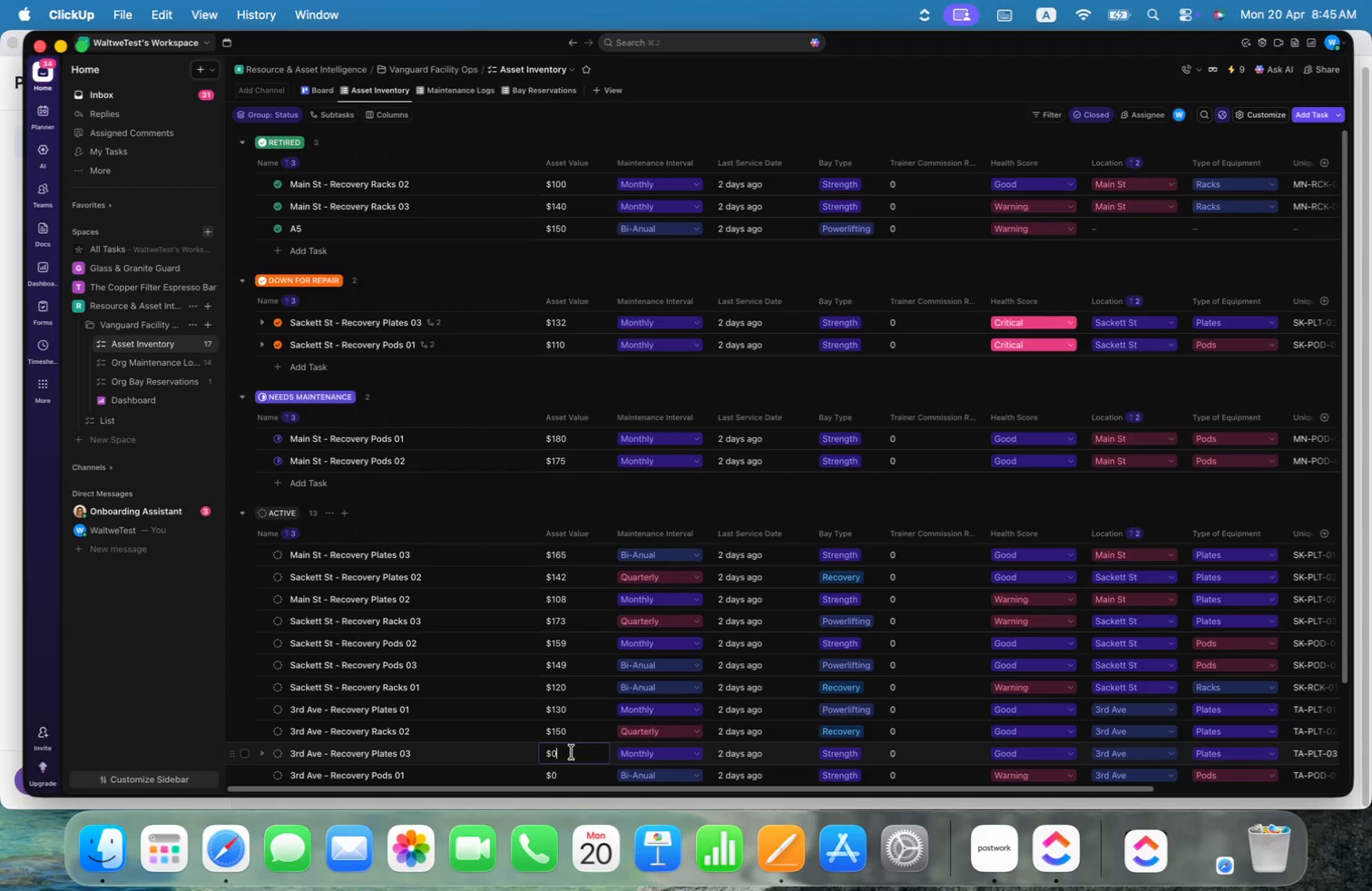 
key(Backspace)
type(160)
 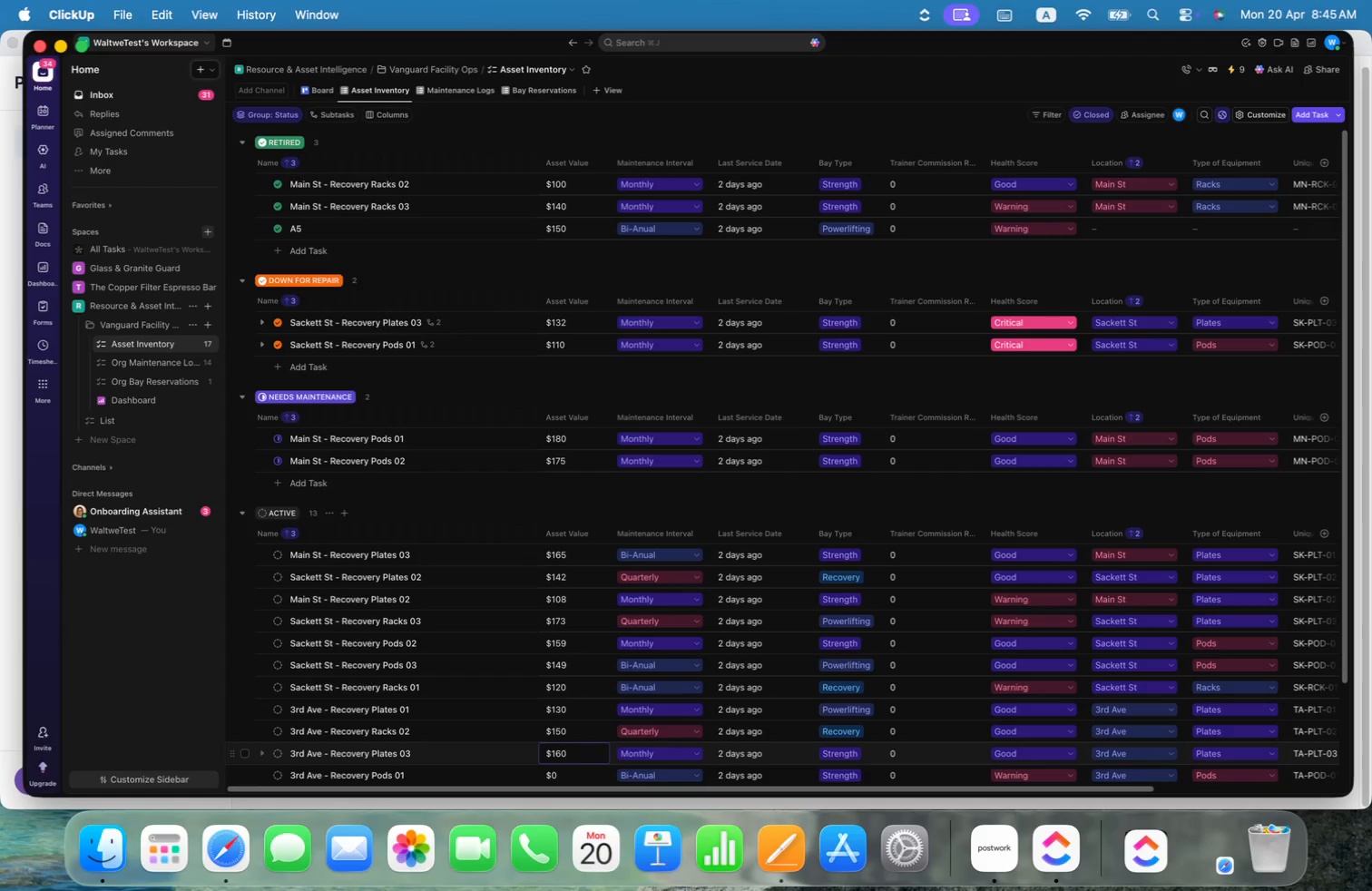 
key(Enter)
 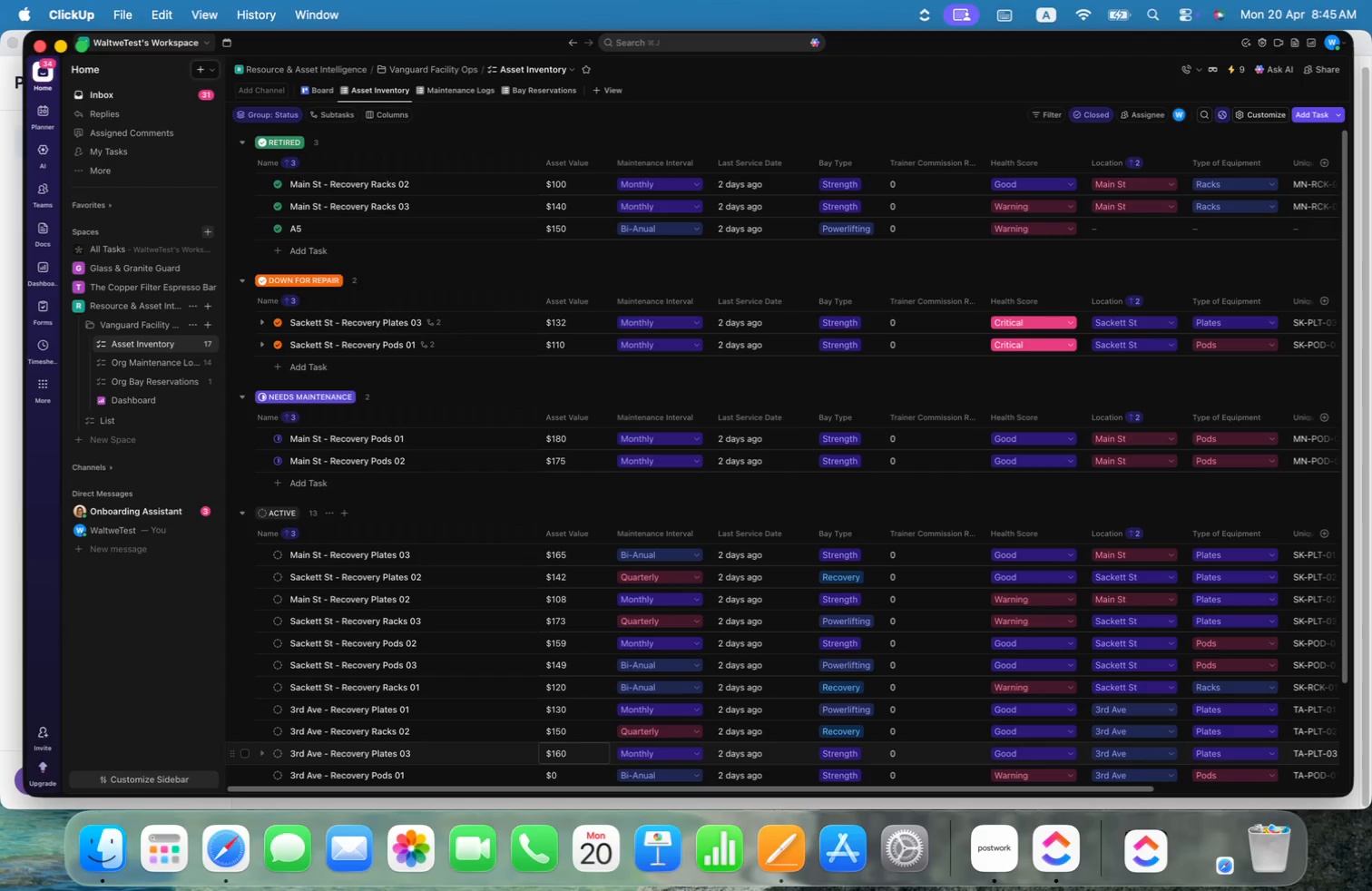 
scroll: coordinate [565, 739], scroll_direction: down, amount: 8.0
 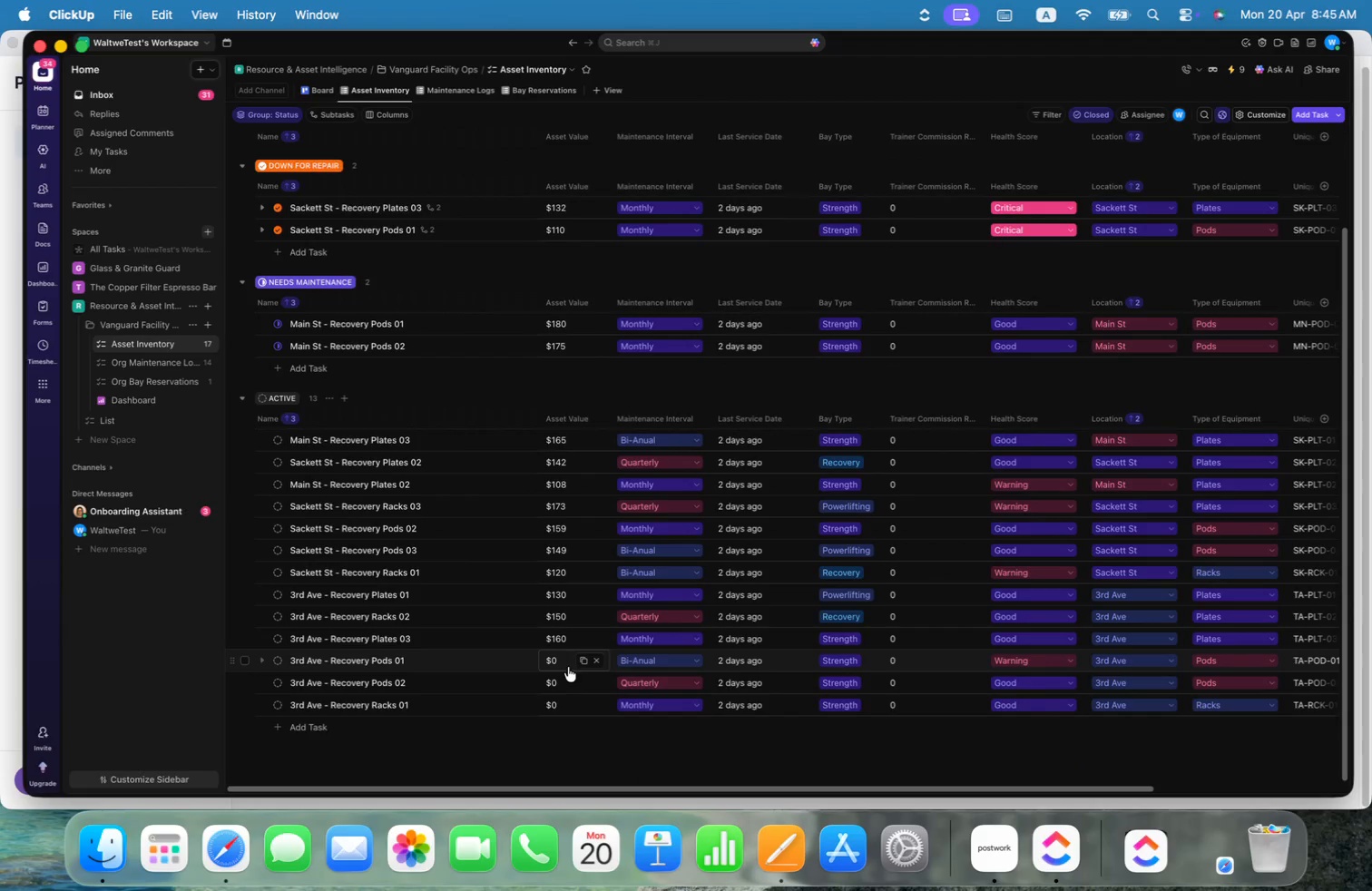 
left_click([564, 660])
 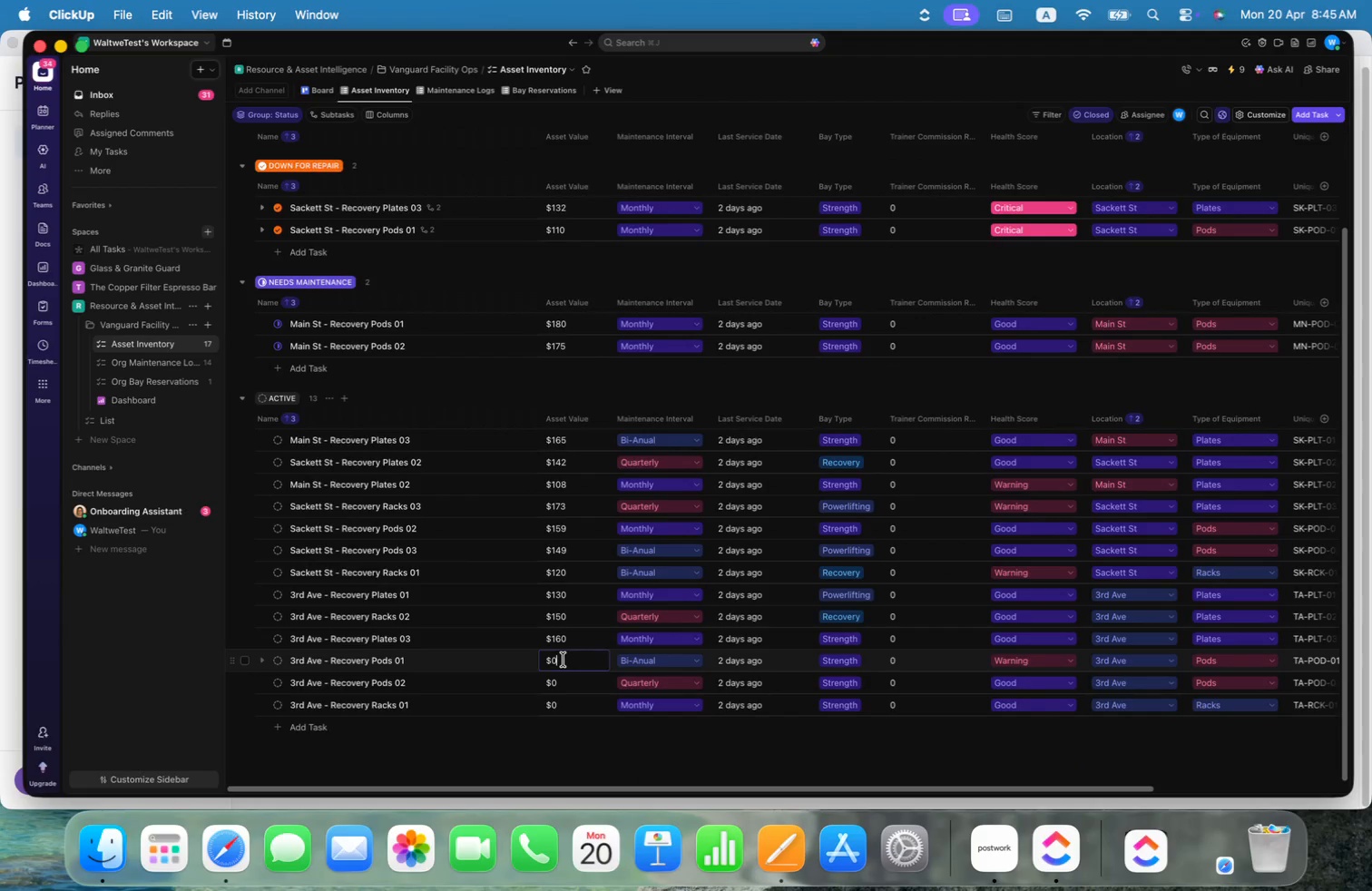 
key(Backspace)
type(130)
key(Backspace)
type(170)
 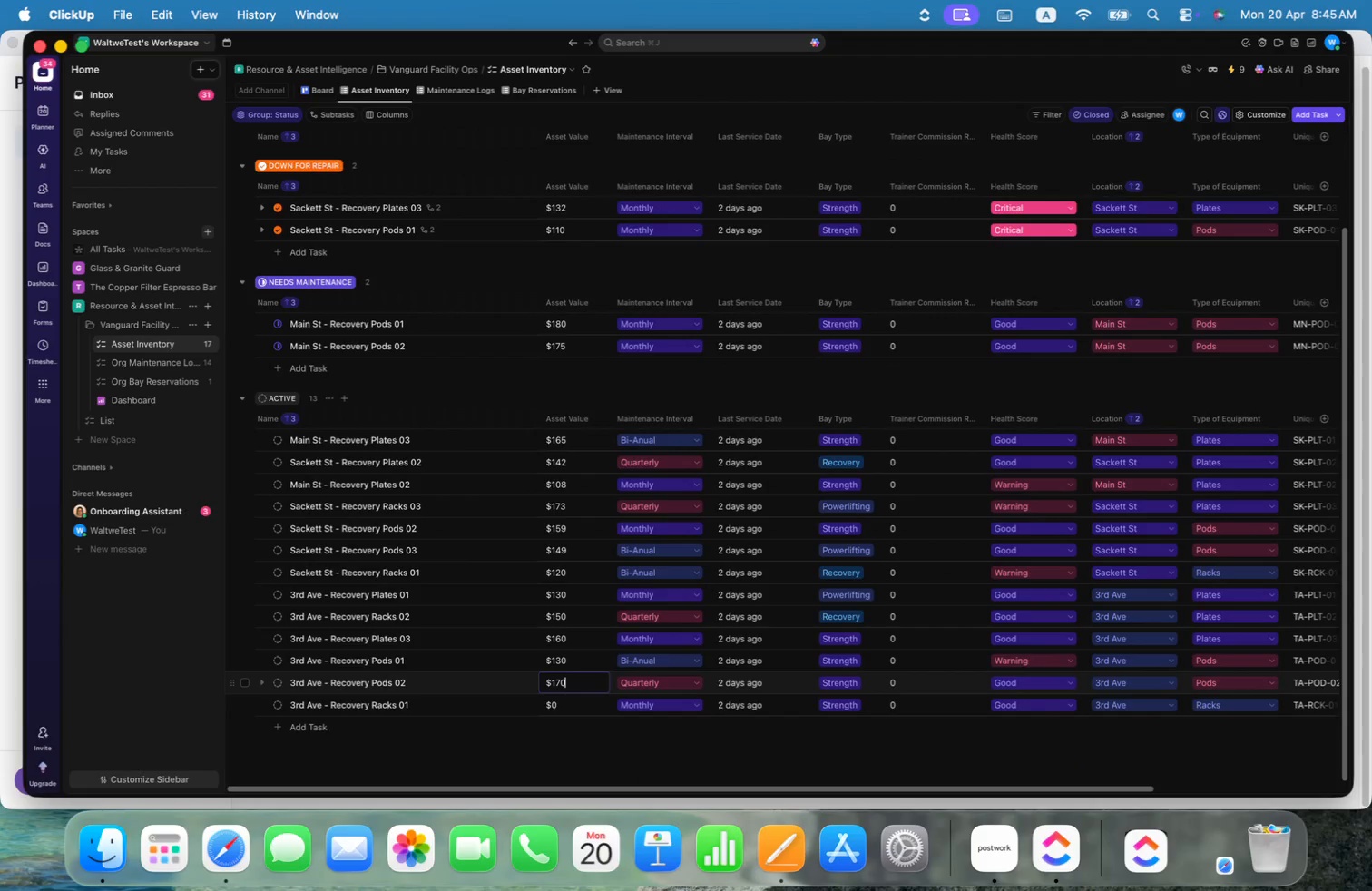 
key(Enter)
 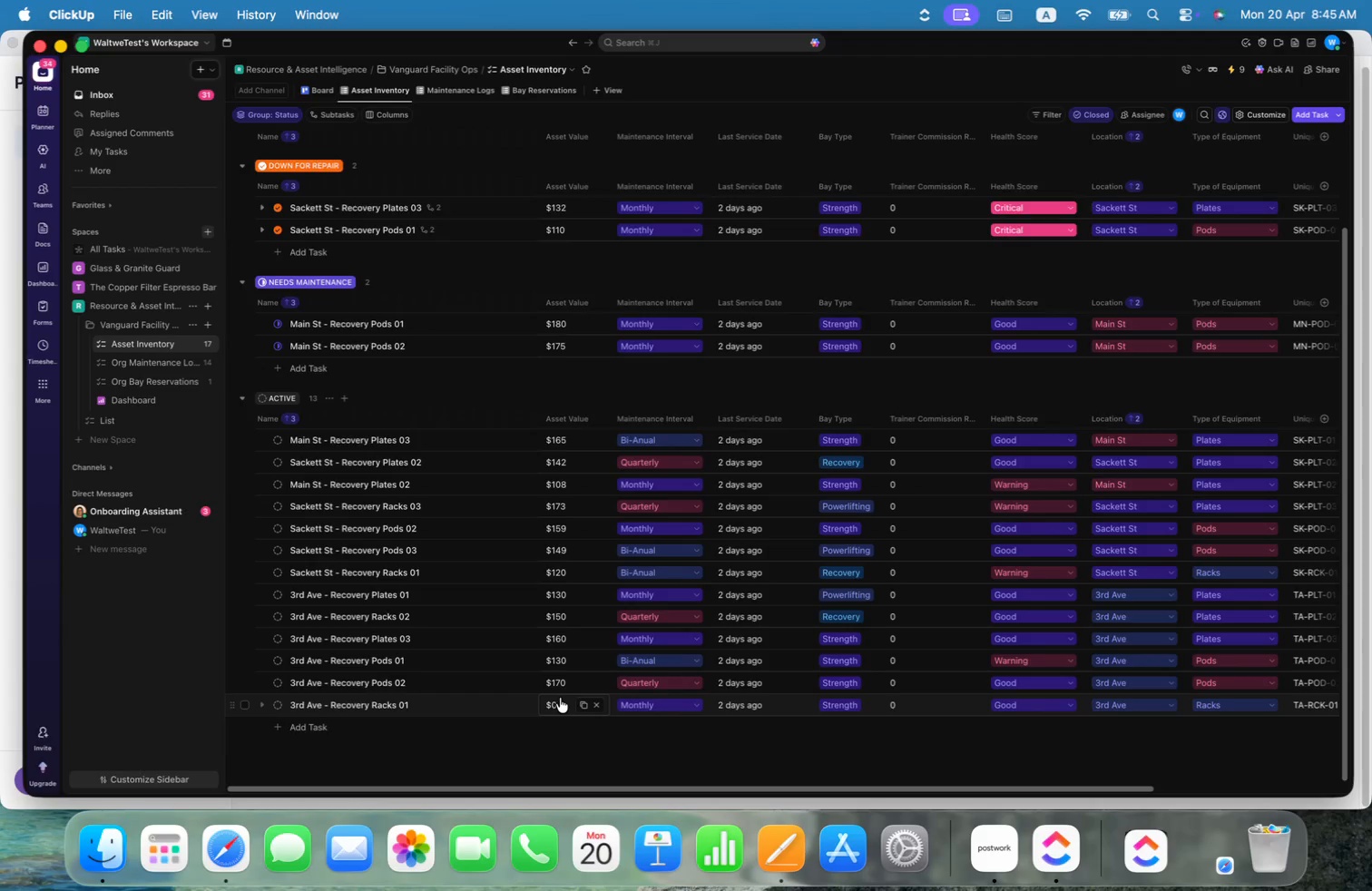 
left_click([557, 703])
 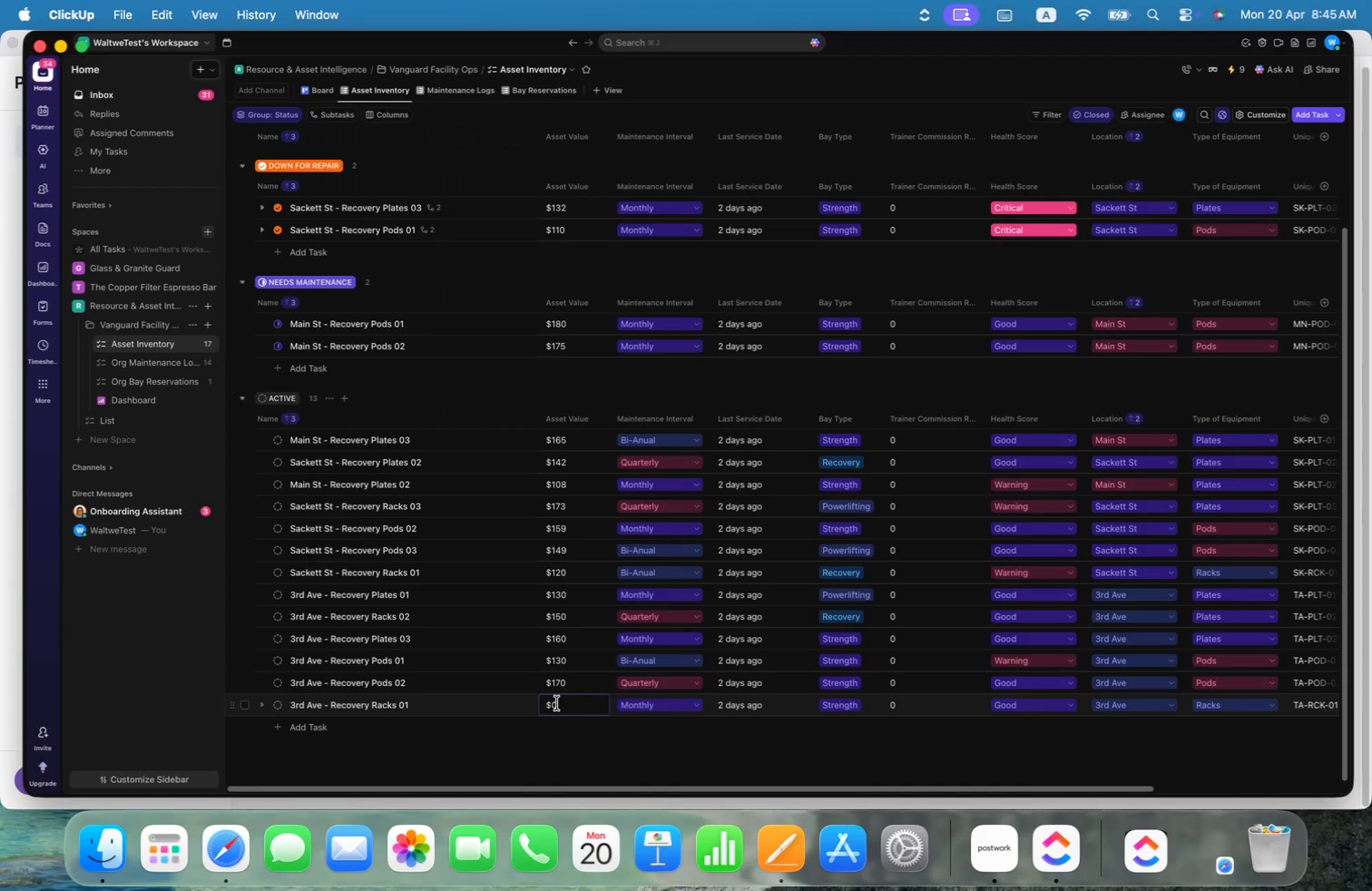 
key(Backspace)
type(160)
 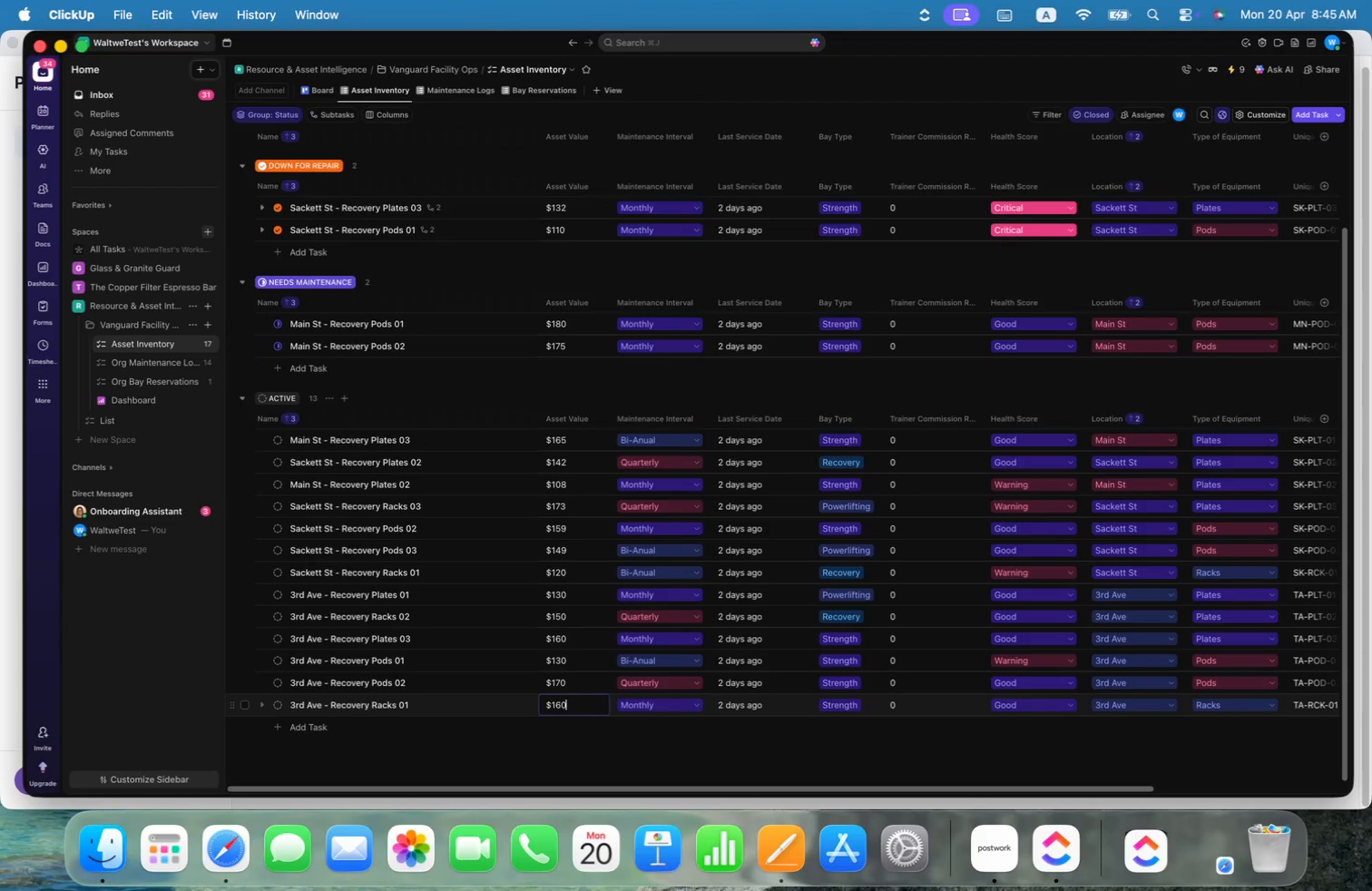 
key(Enter)
 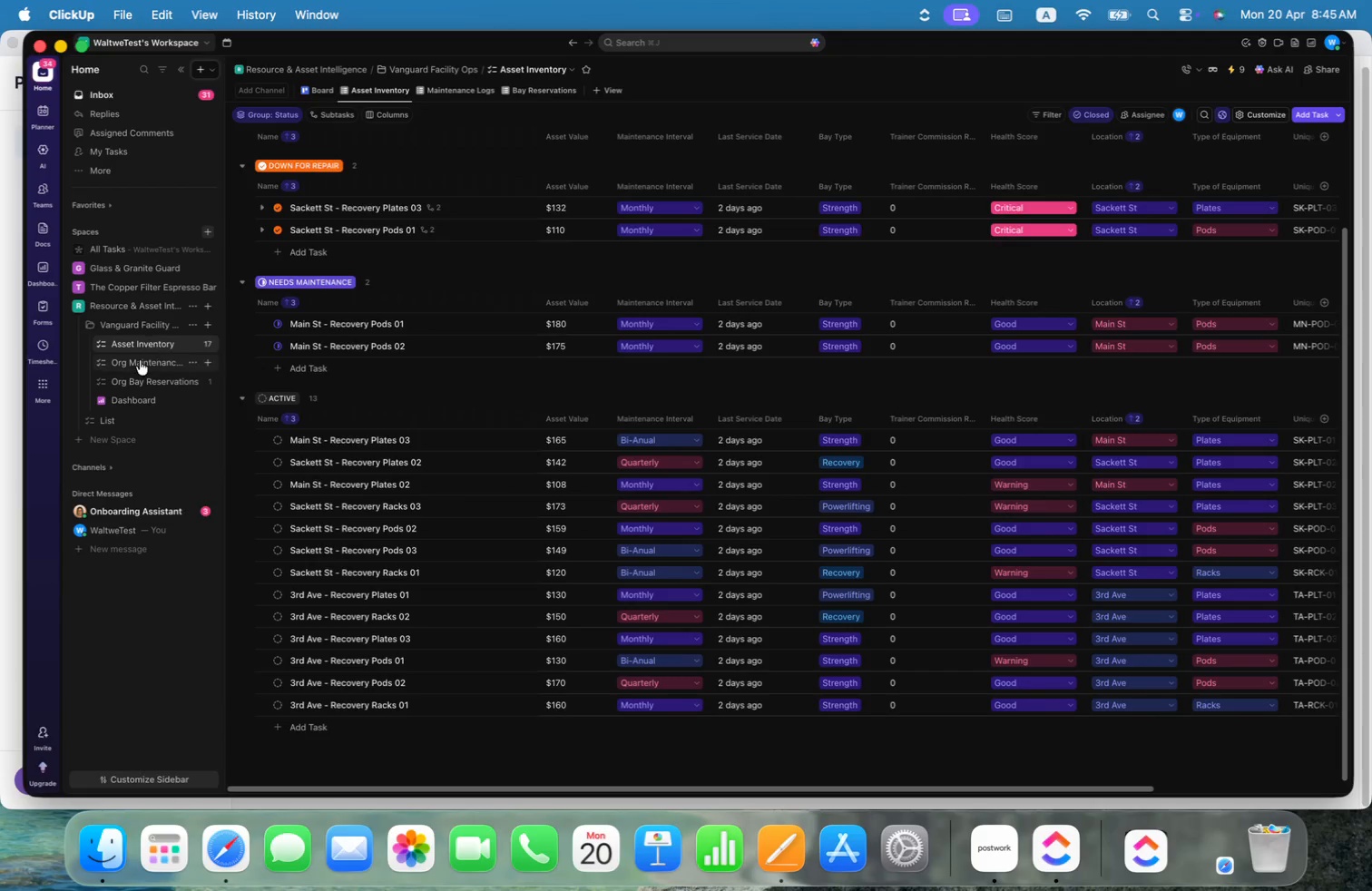 
left_click([456, 85])
 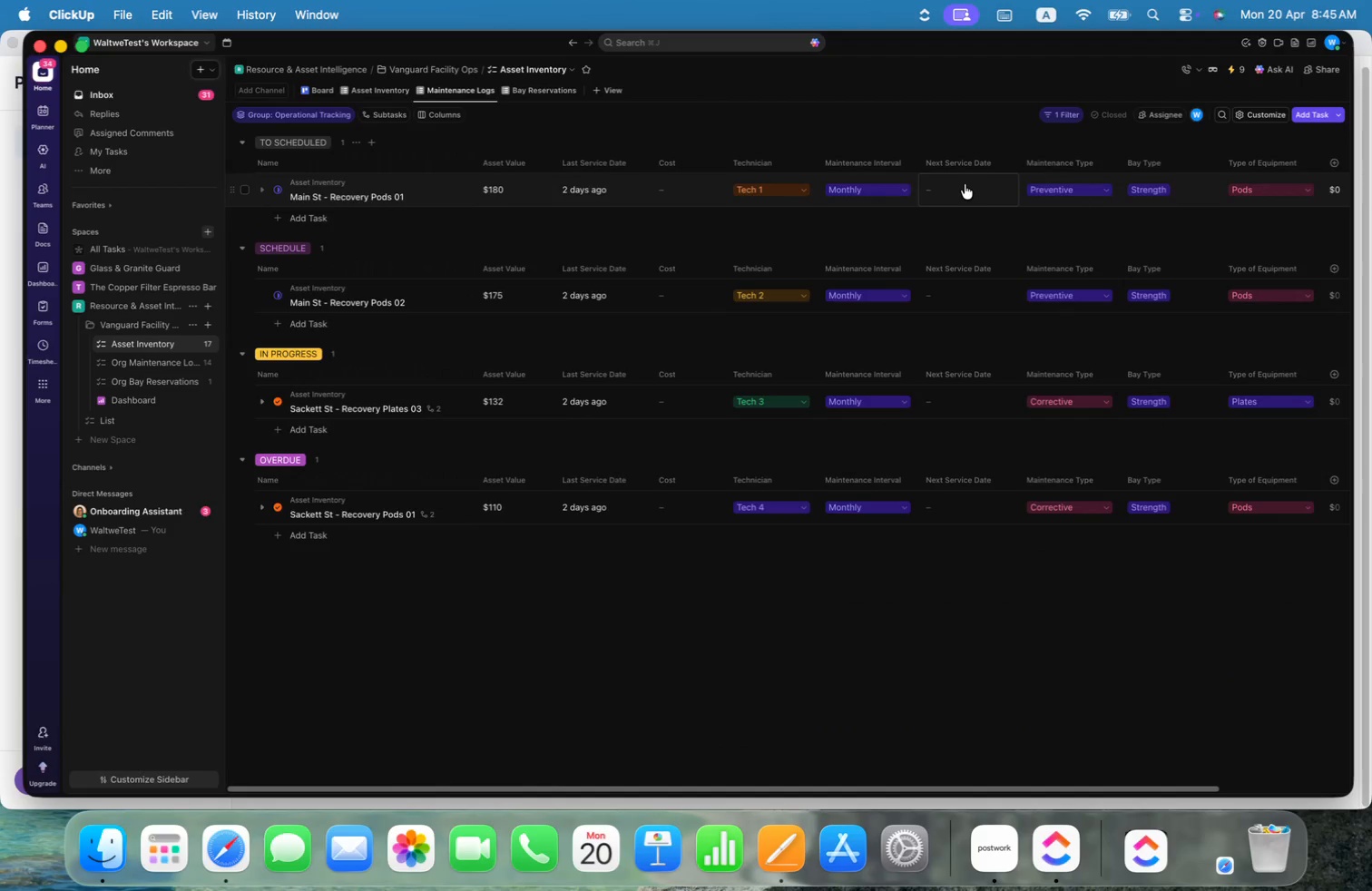 
left_click([684, 195])
 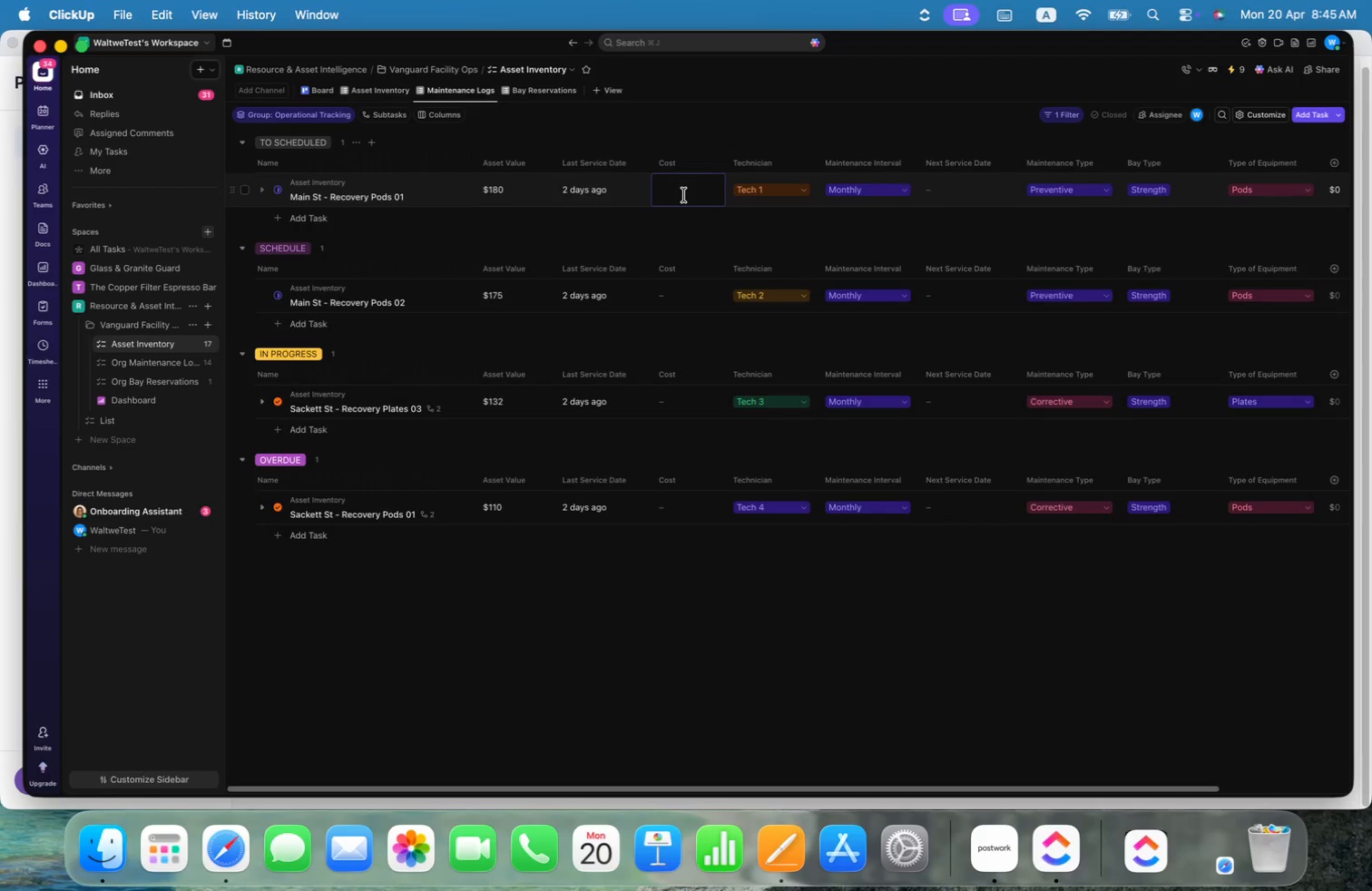 
type(80)
 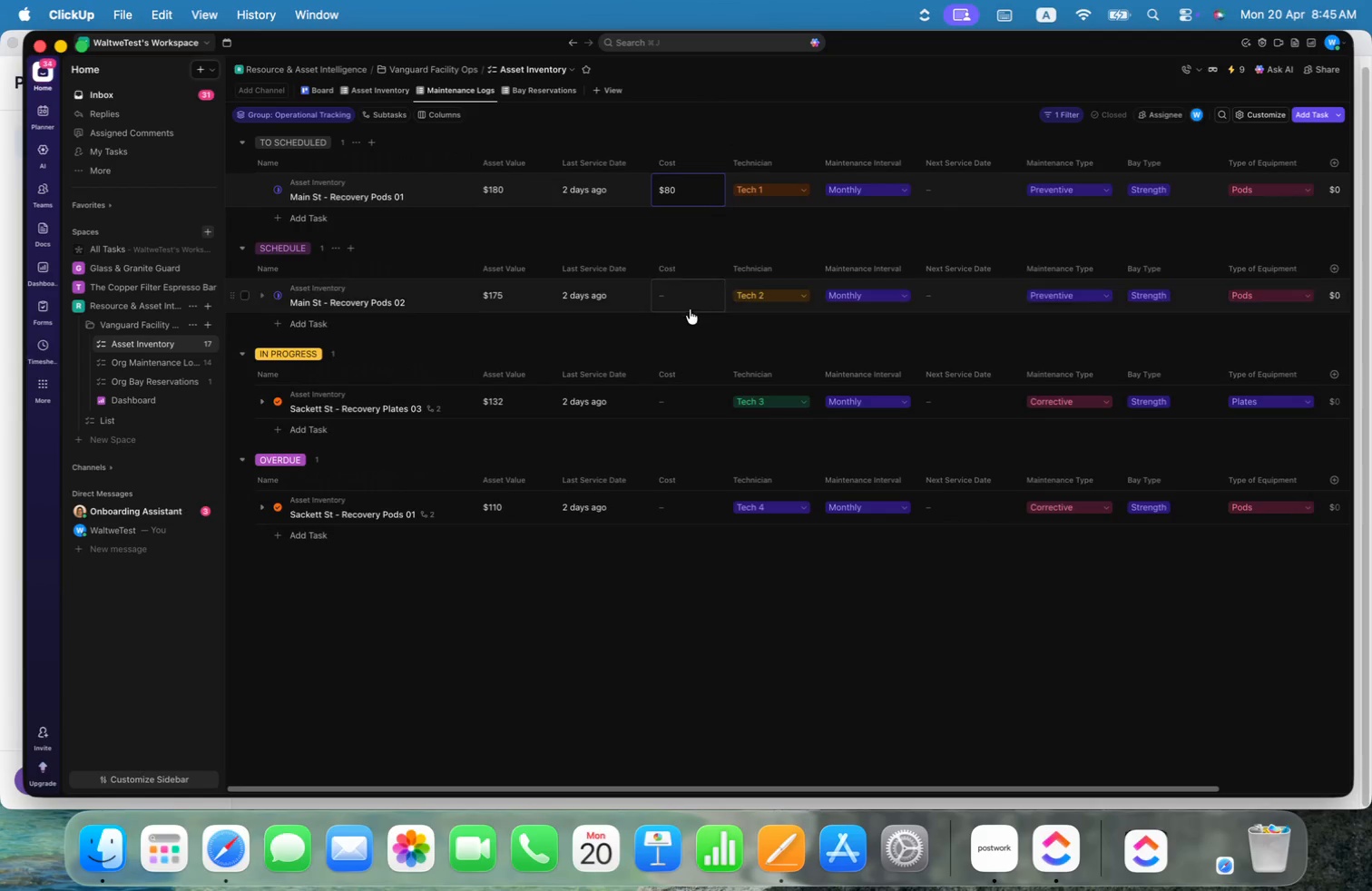 
left_click([687, 291])
 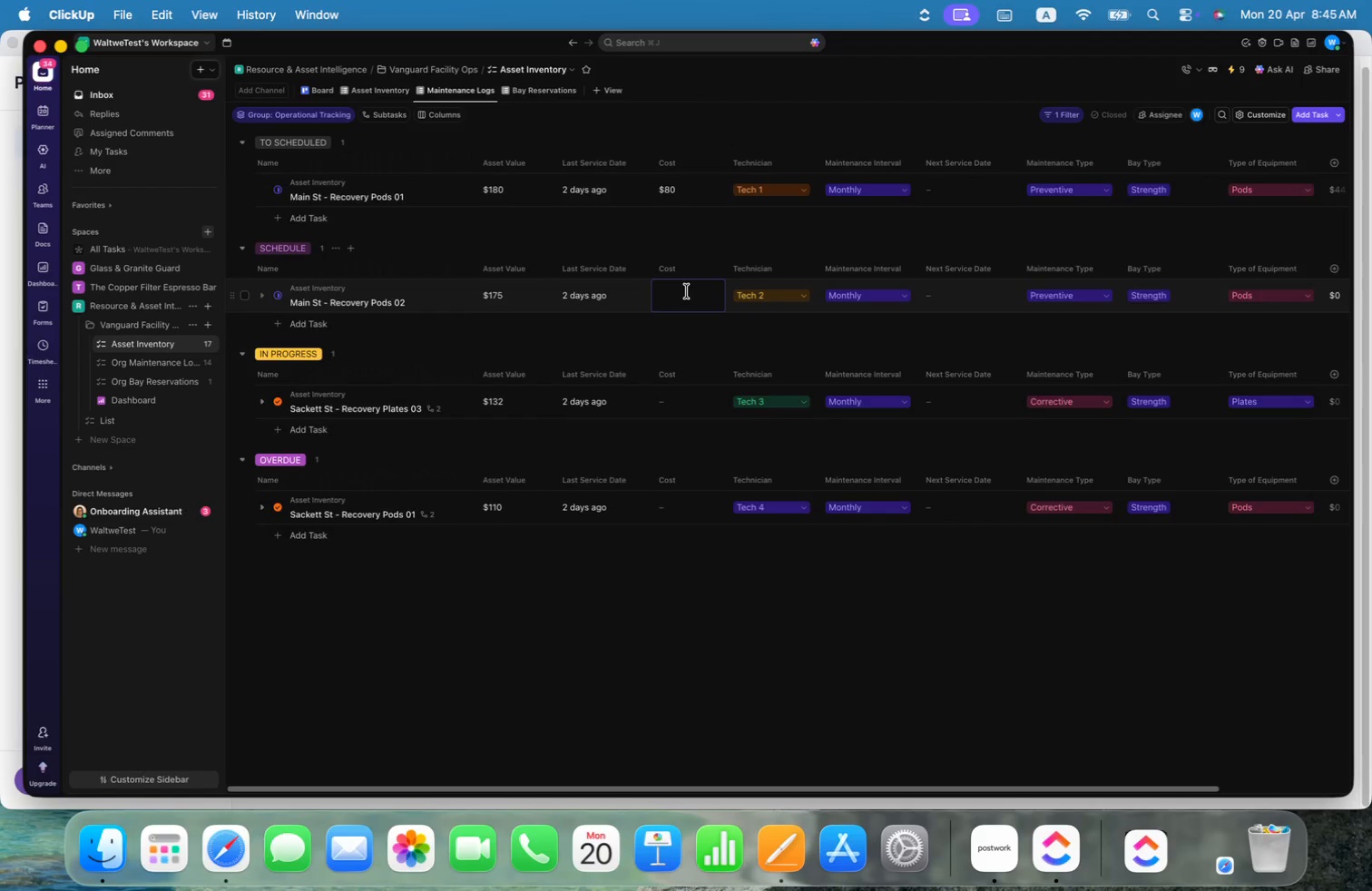 
type(30)
 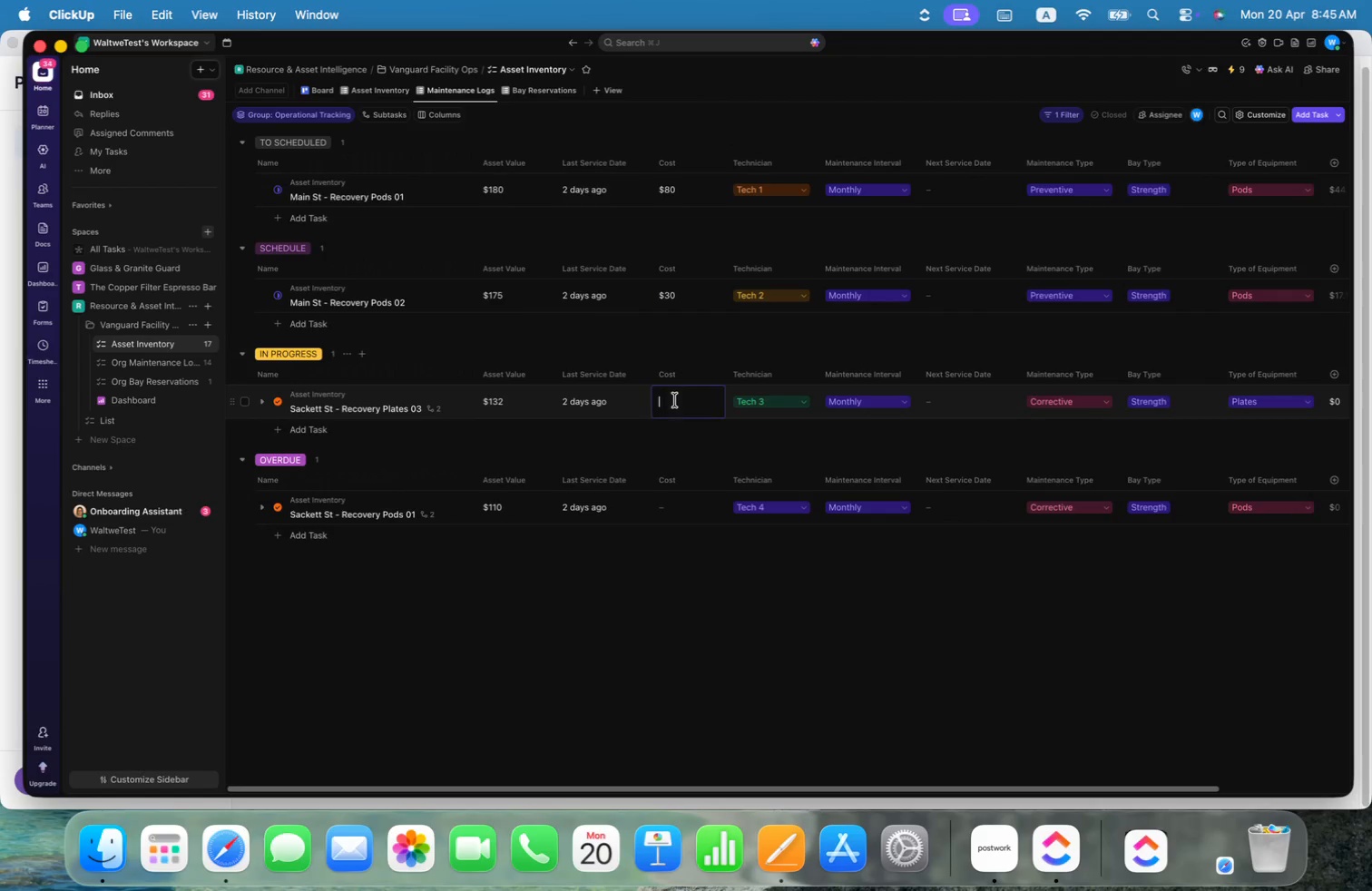 
type(40)
 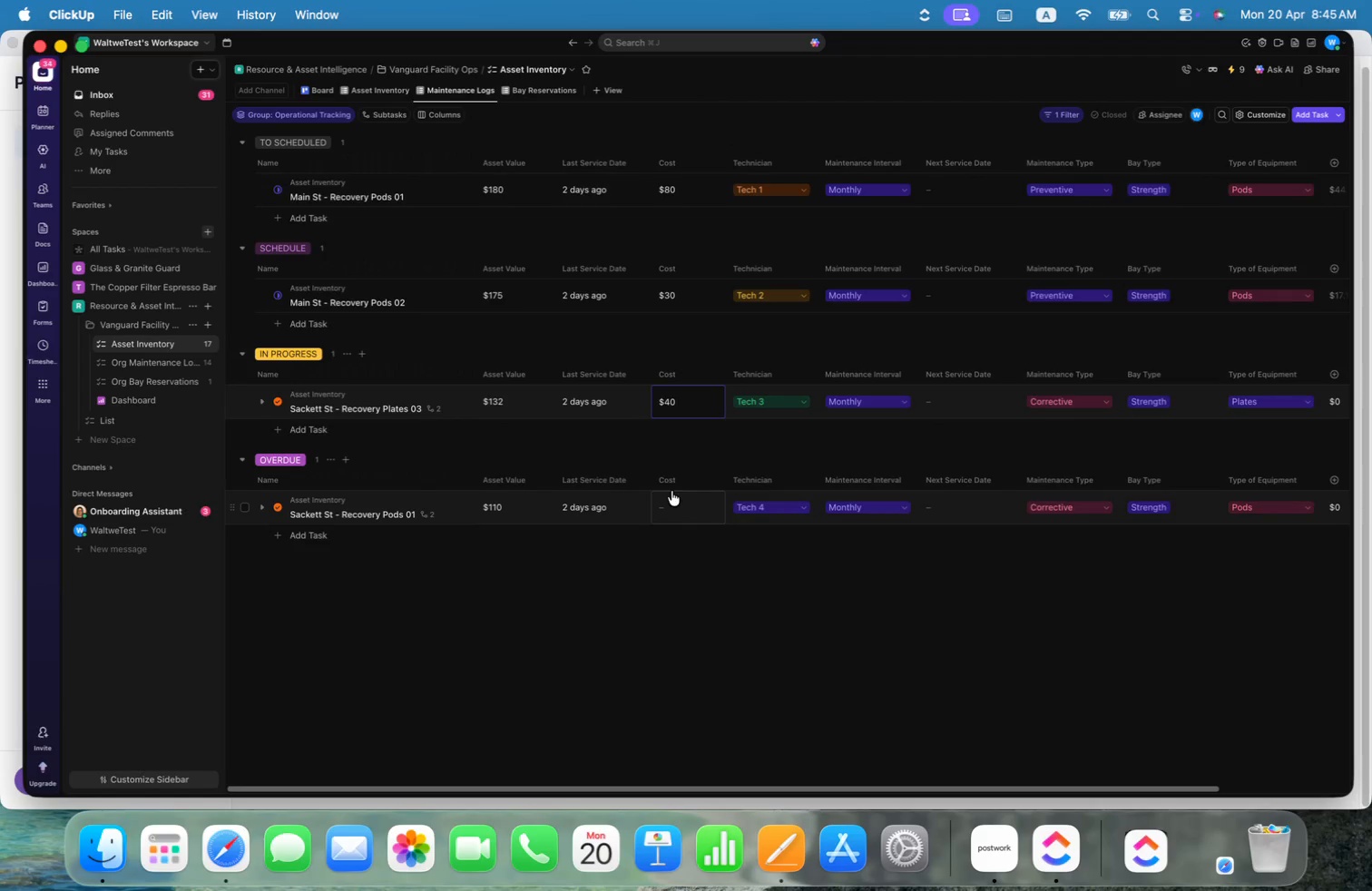 
left_click([679, 514])
 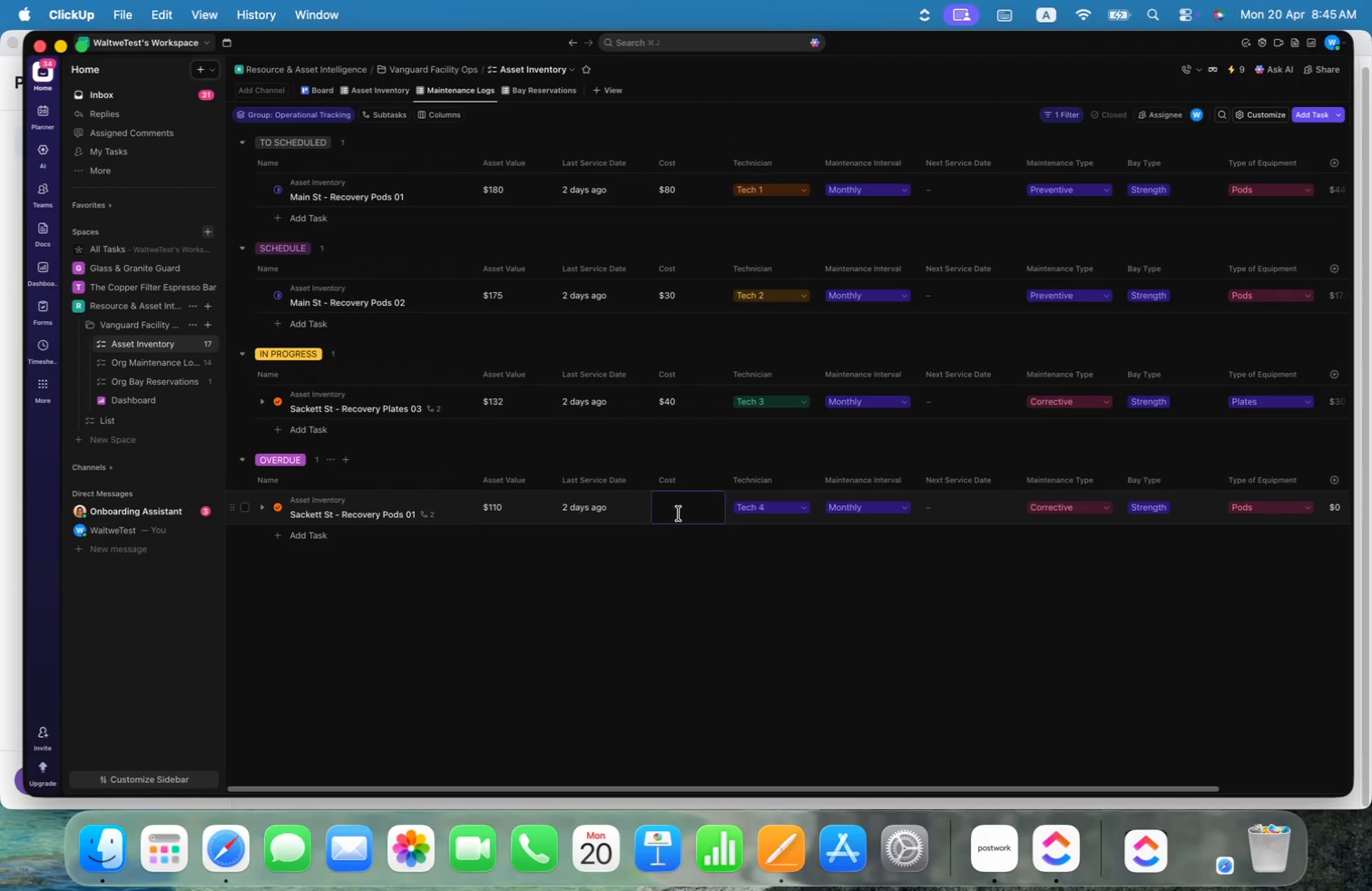 
type(60)
 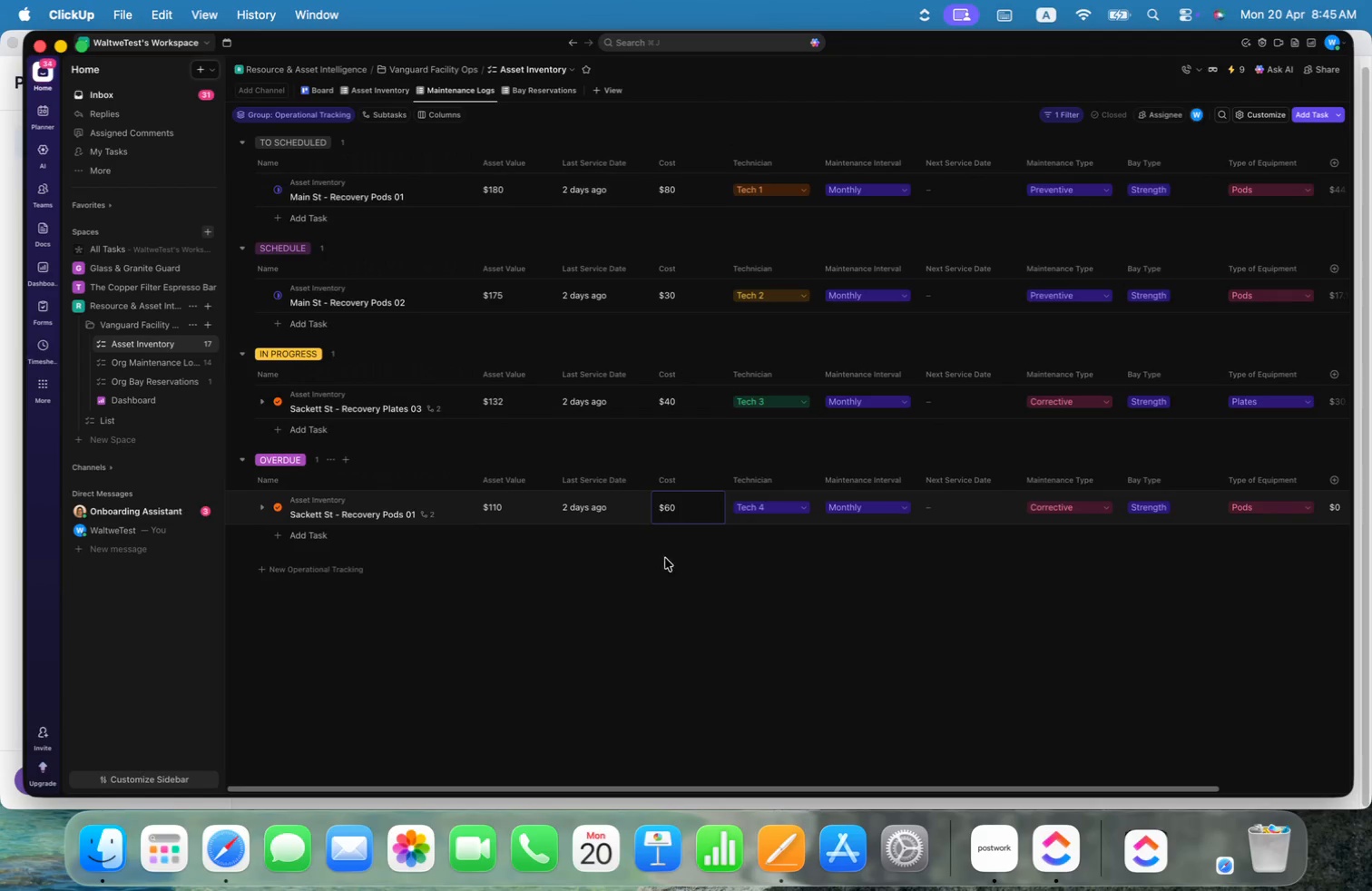 
left_click([729, 604])
 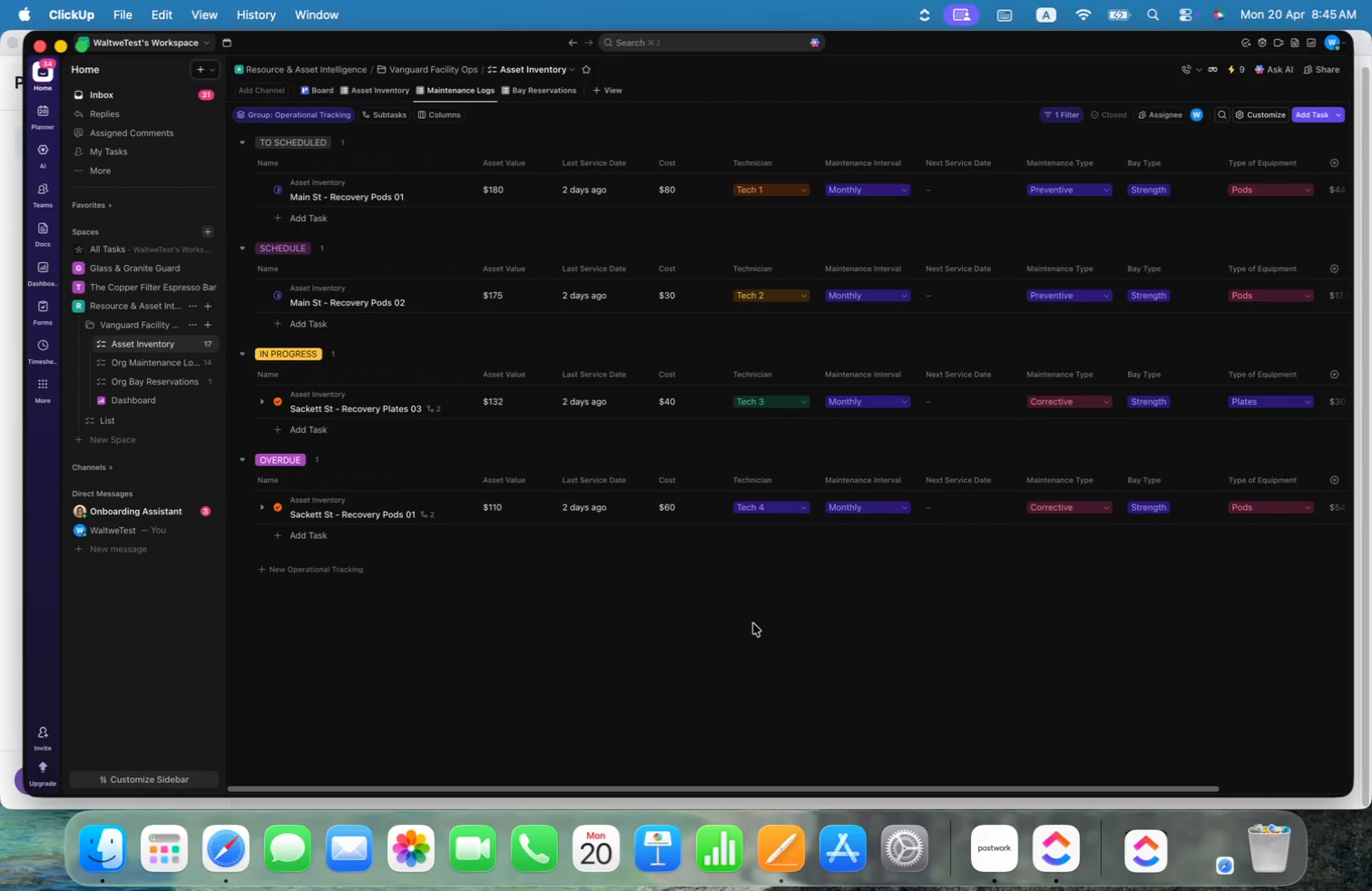 
wait(23.27)
 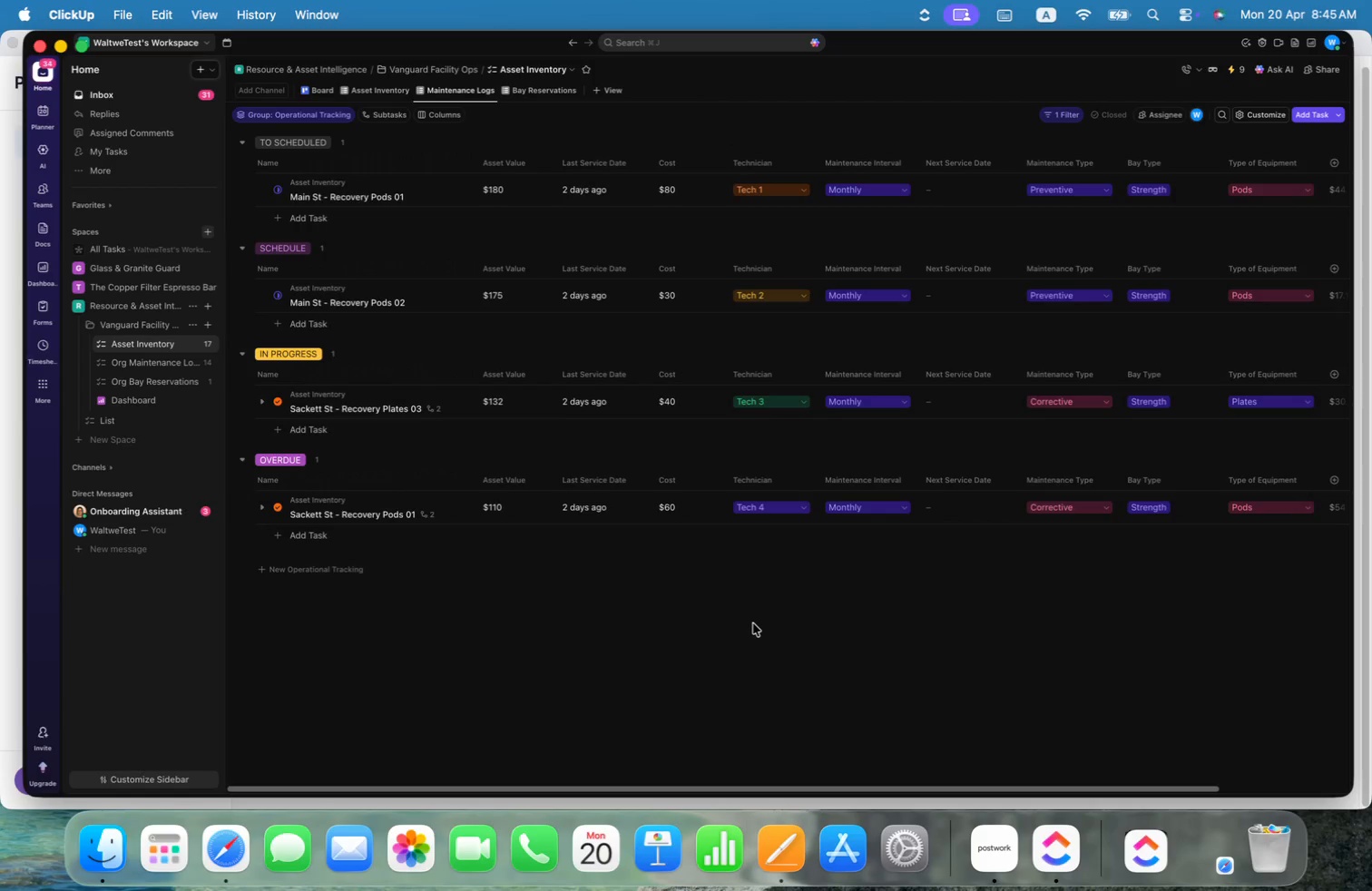 
left_click_drag(start_coordinate=[1181, 788], to_coordinate=[1218, 788])
 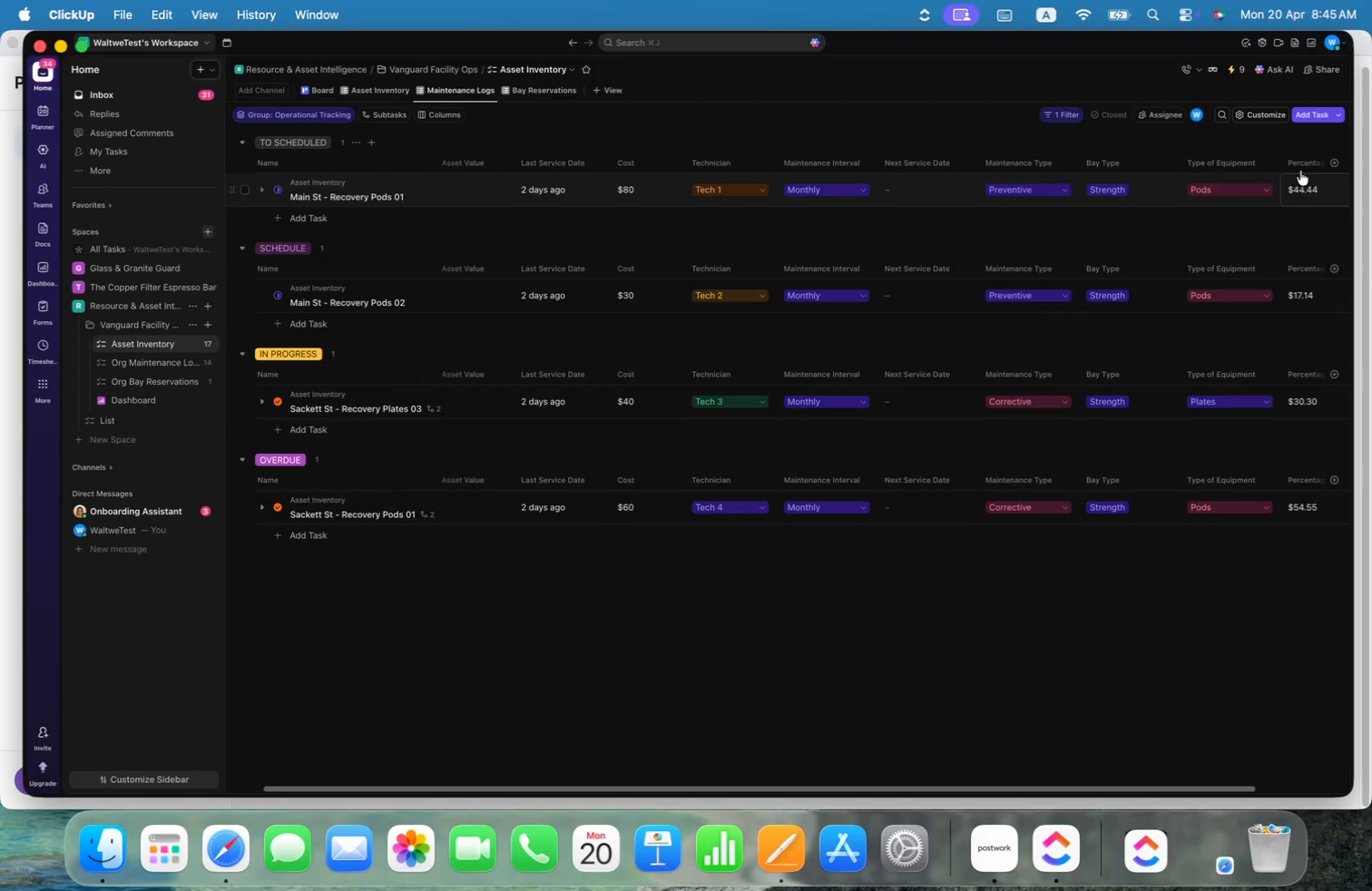 
left_click_drag(start_coordinate=[1303, 165], to_coordinate=[712, 162])
 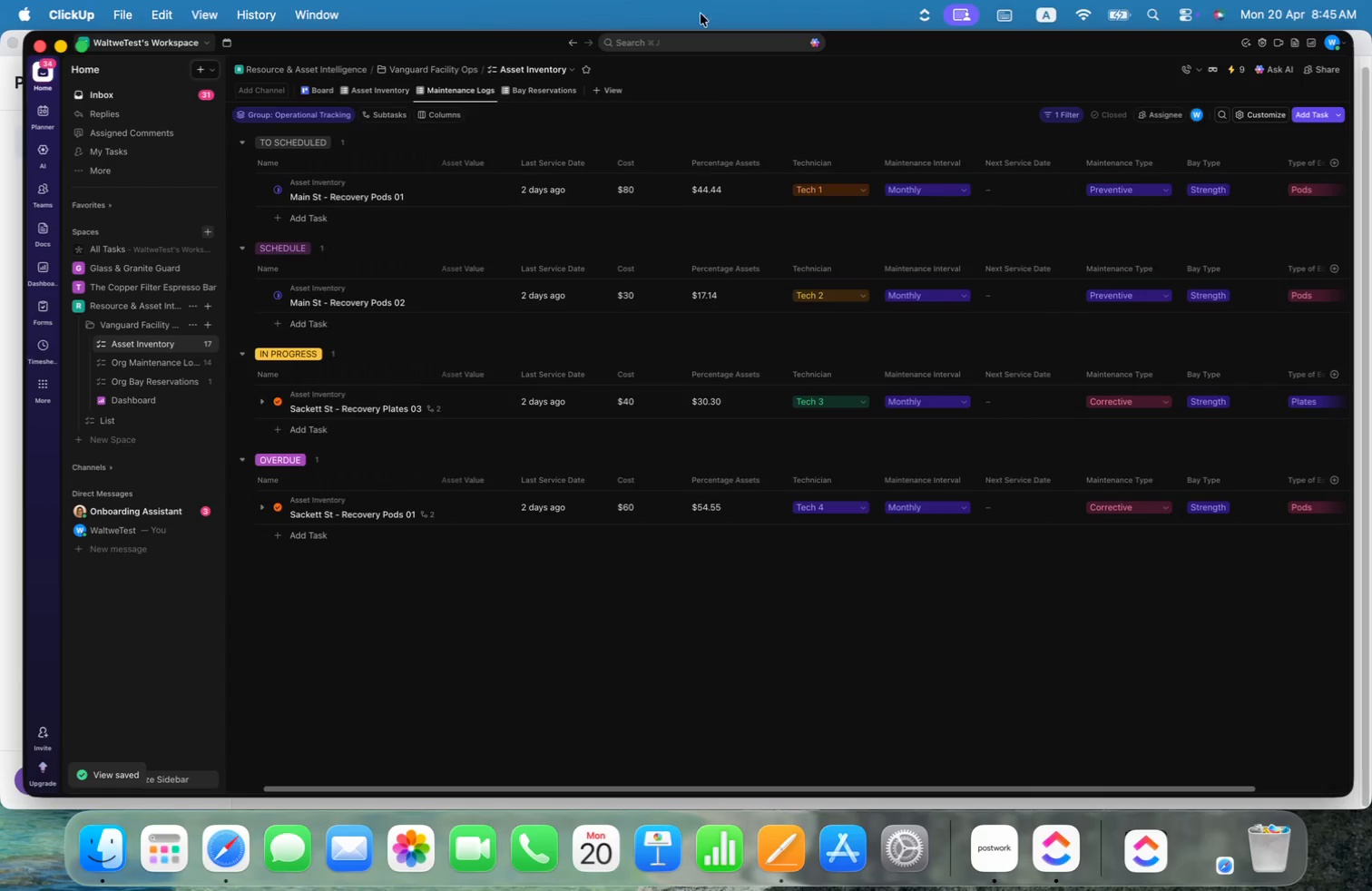 
right_click([730, 162])
 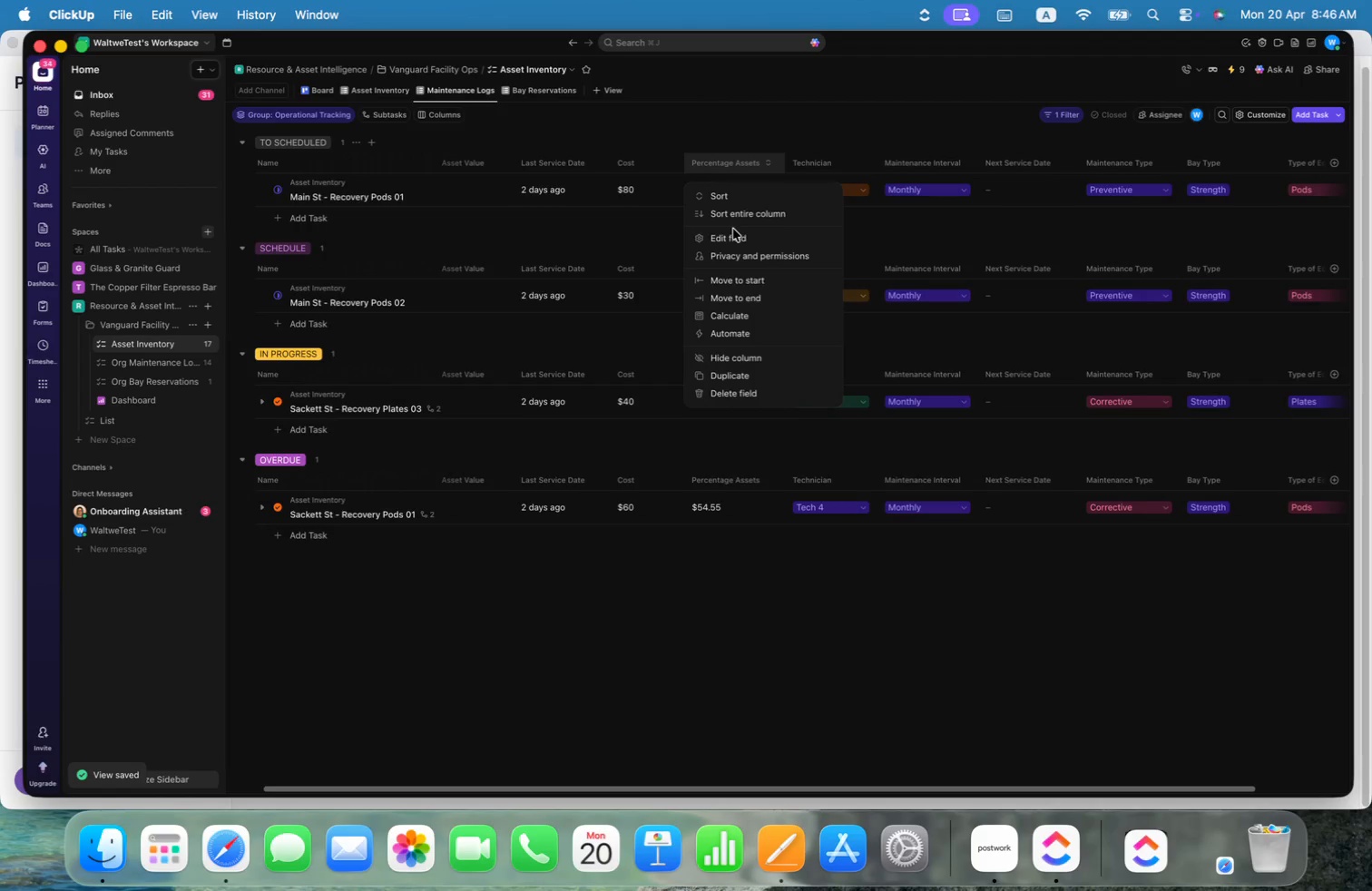 
left_click([735, 234])
 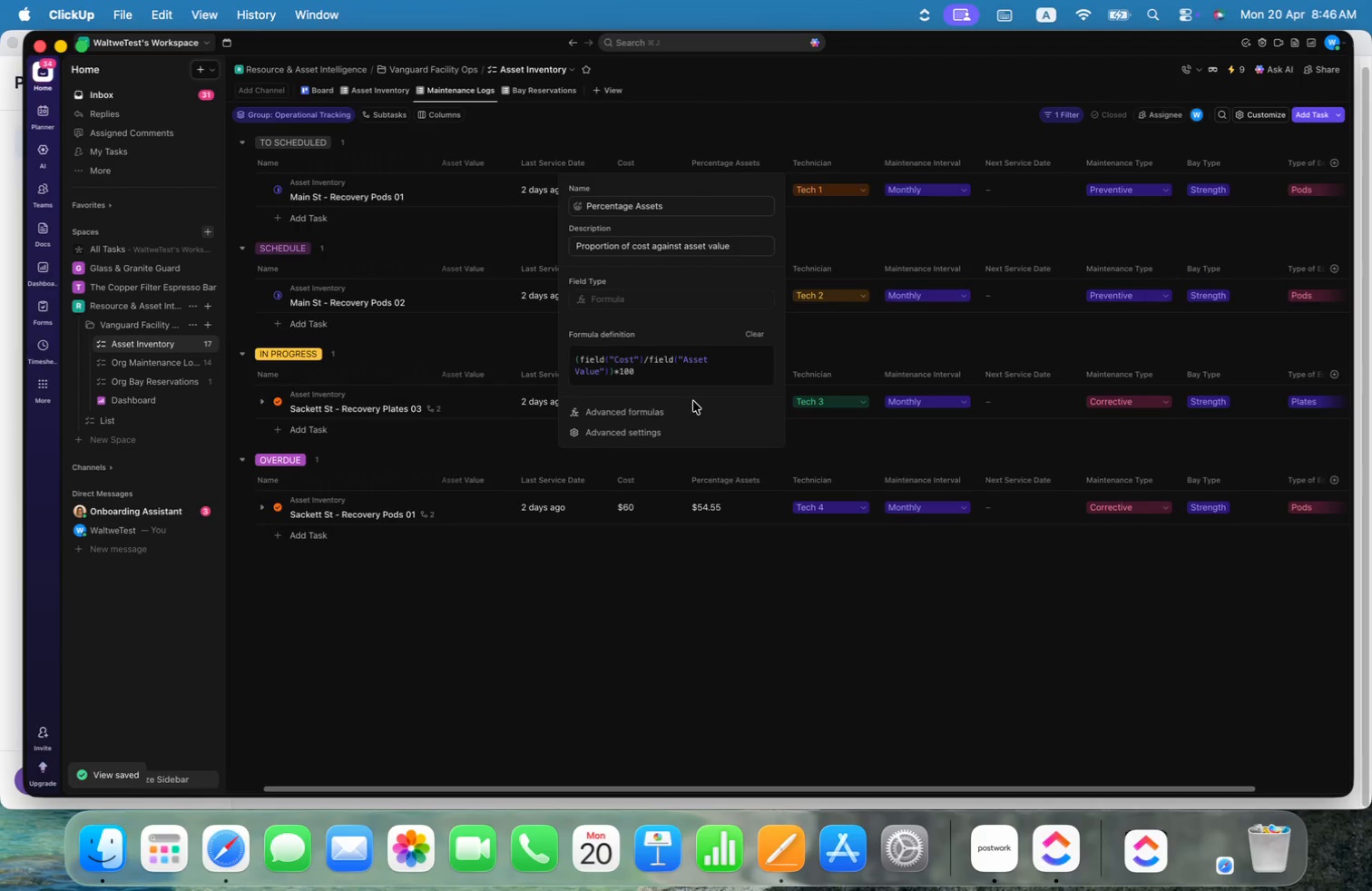 
mouse_move([673, 436])
 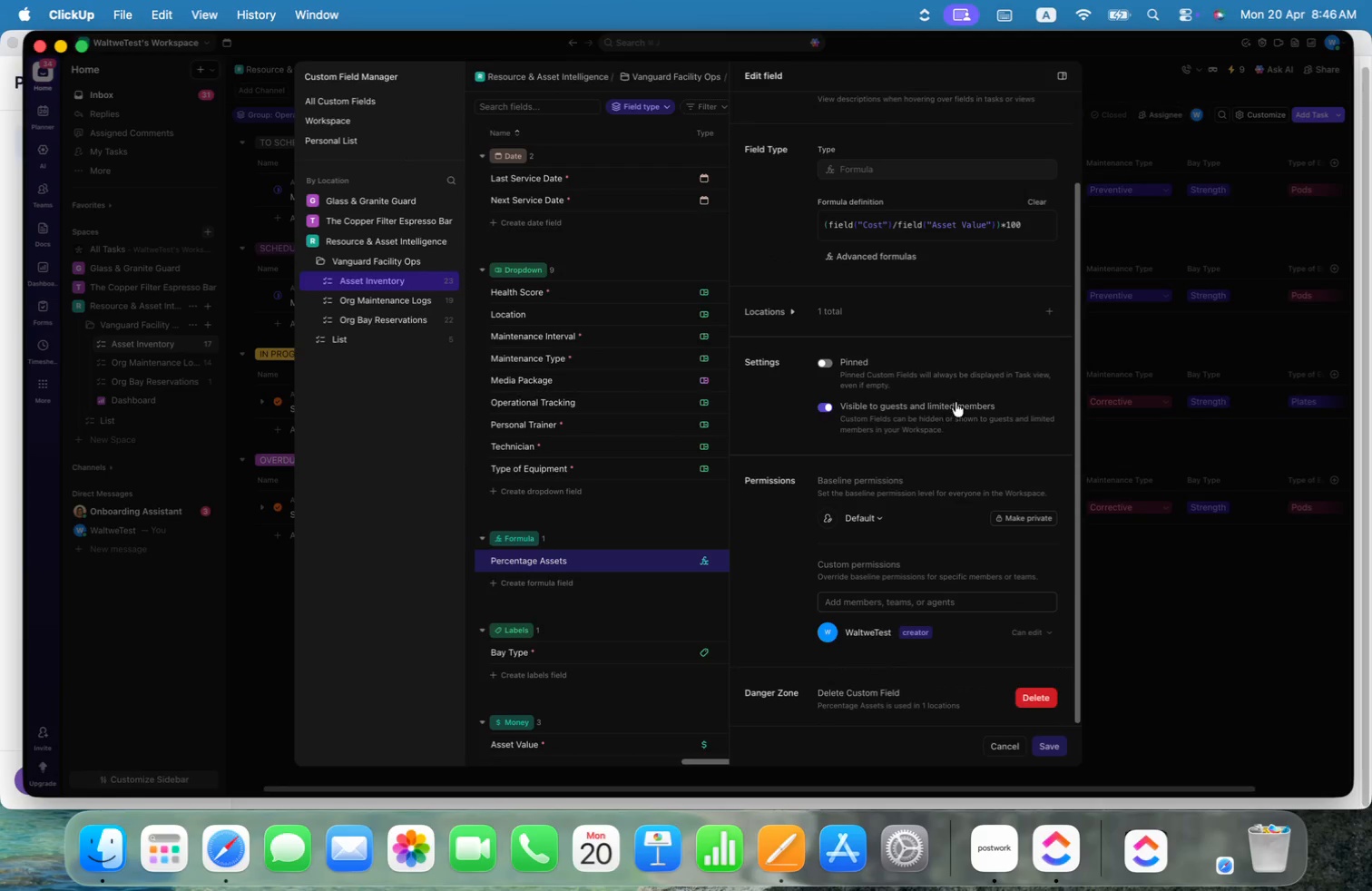 
scroll: coordinate [965, 396], scroll_direction: up, amount: 29.0
 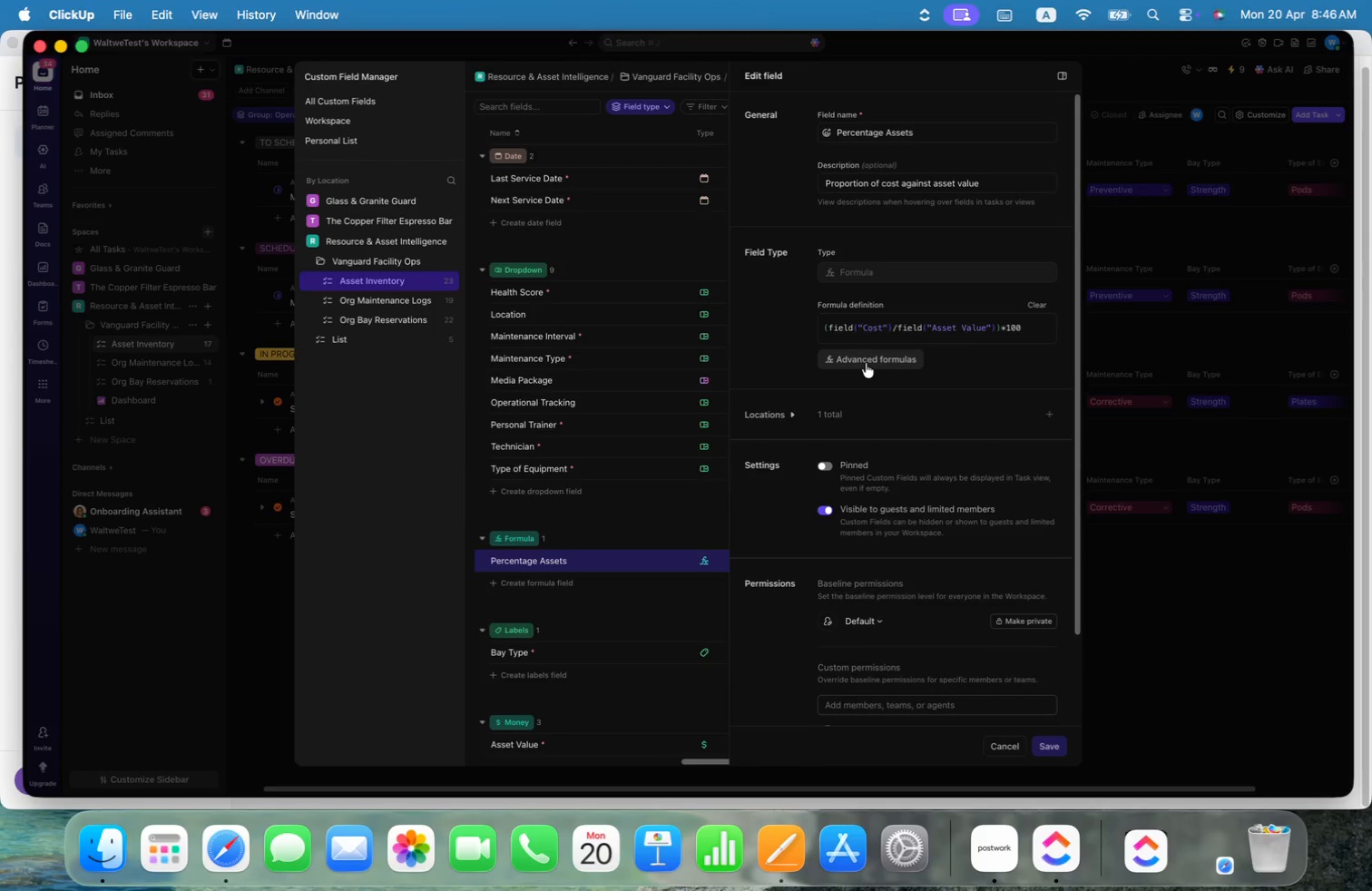 
wait(5.09)
 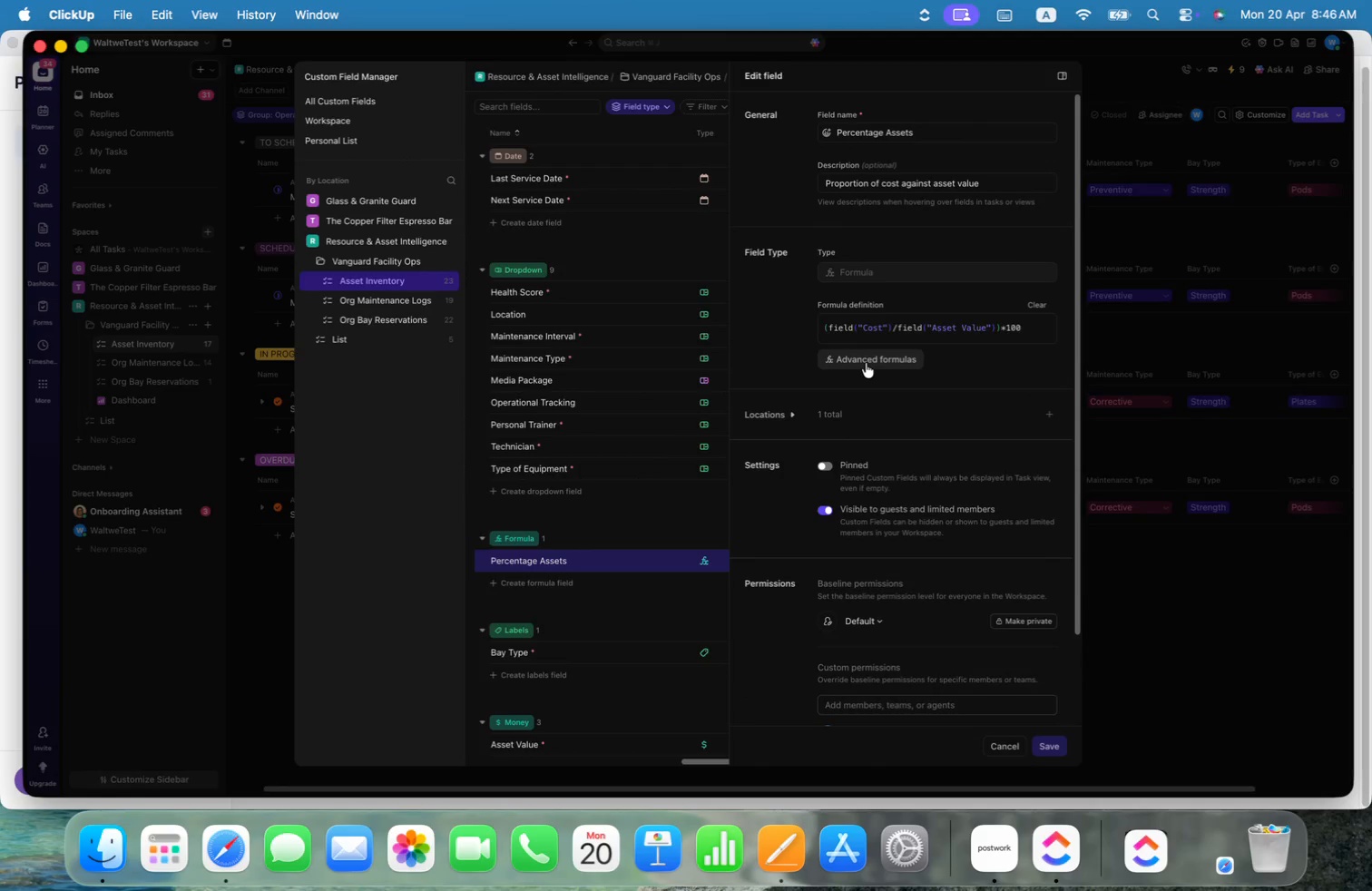 
left_click([845, 421])
 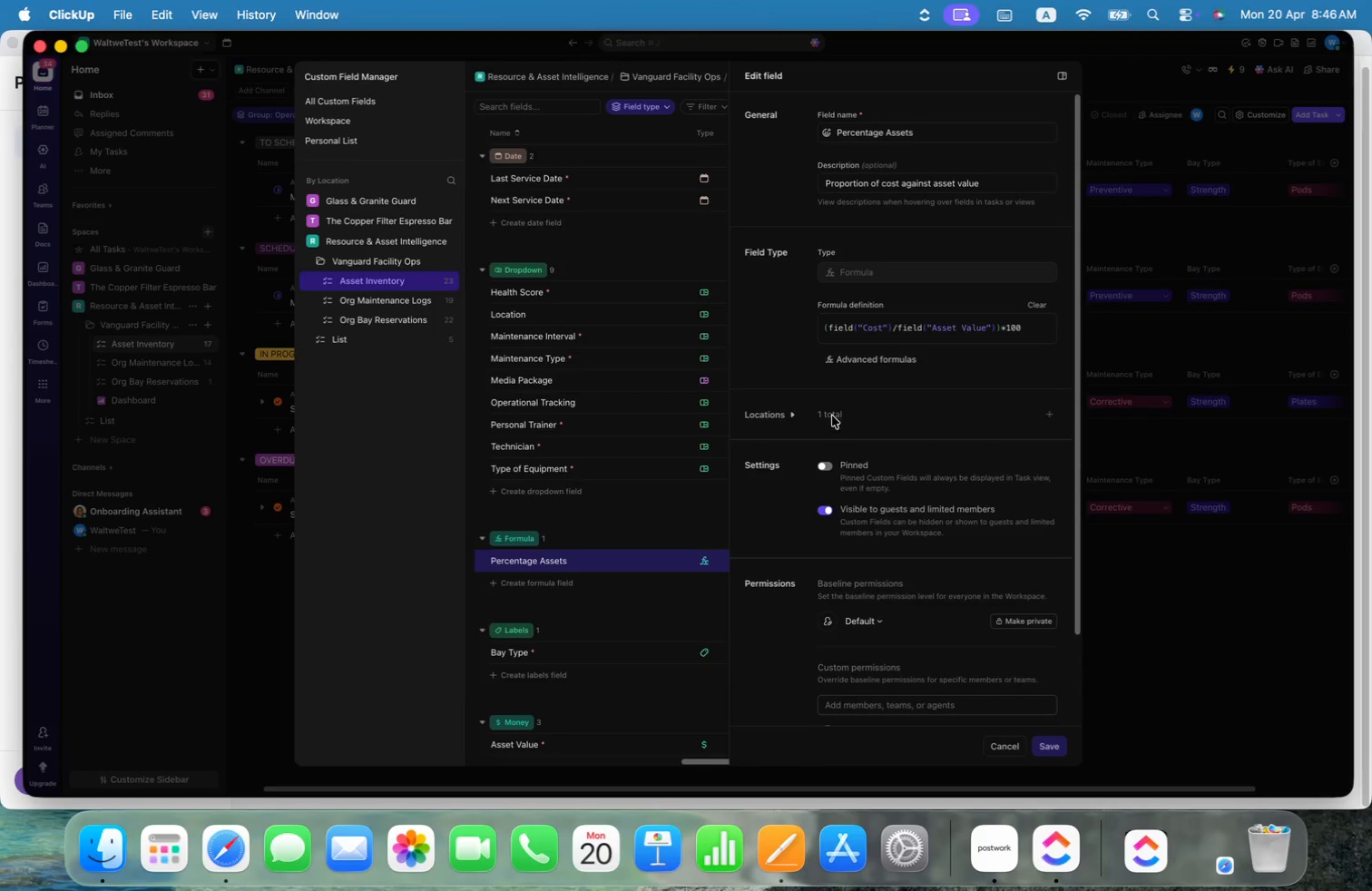 
left_click([830, 415])
 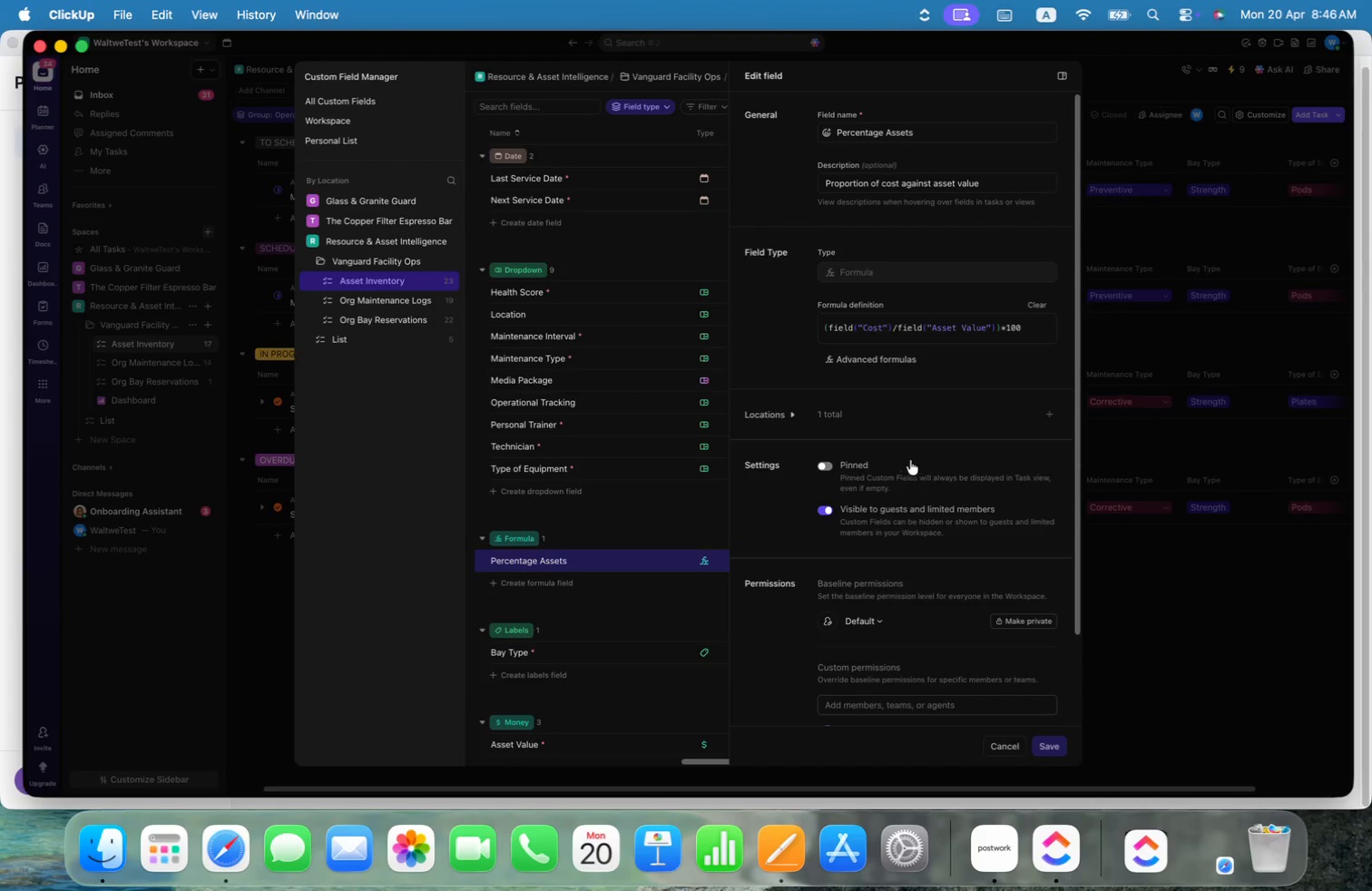 
scroll: coordinate [1018, 476], scroll_direction: down, amount: 25.0
 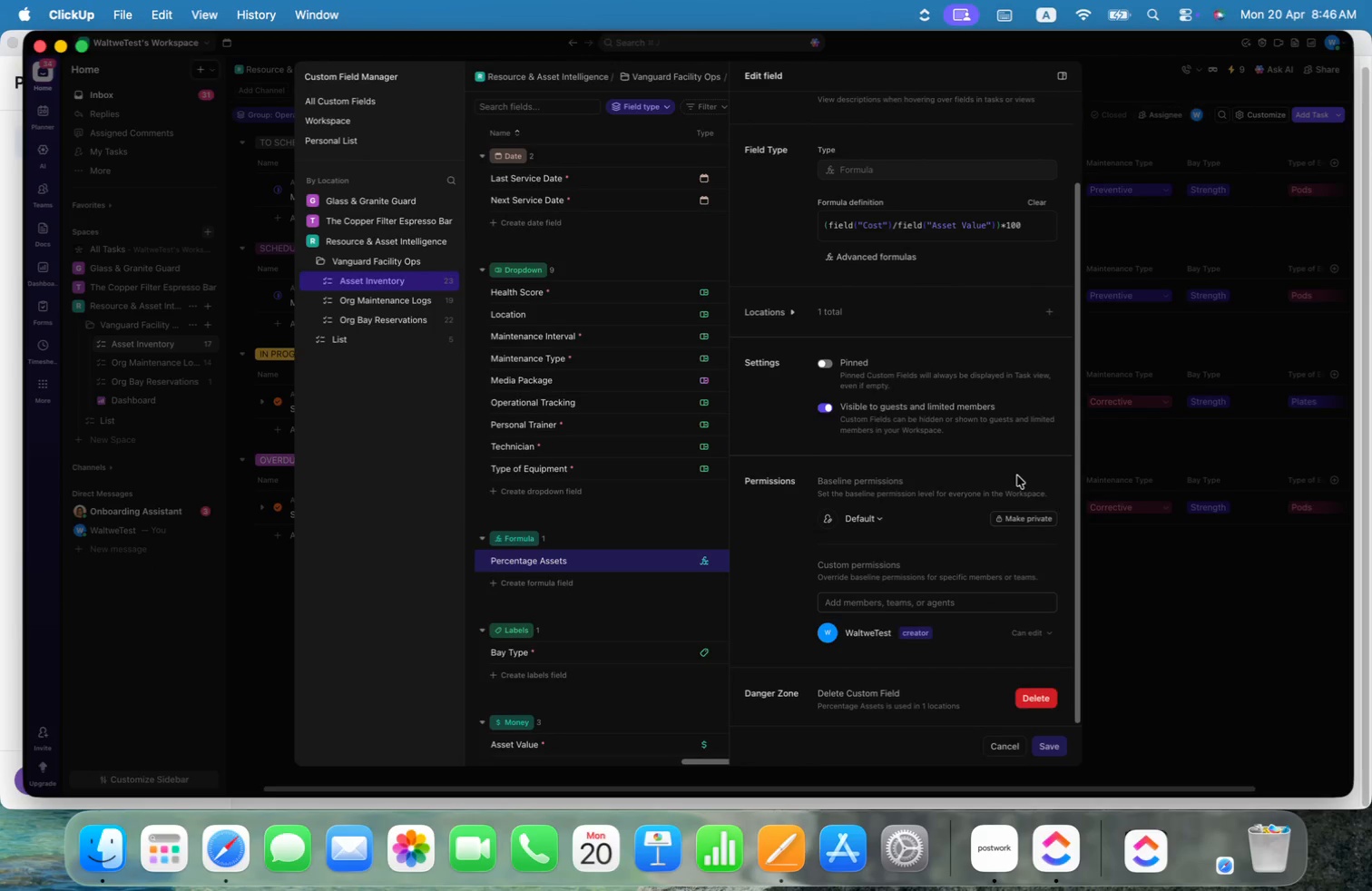 
scroll: coordinate [1017, 475], scroll_direction: up, amount: 33.0
 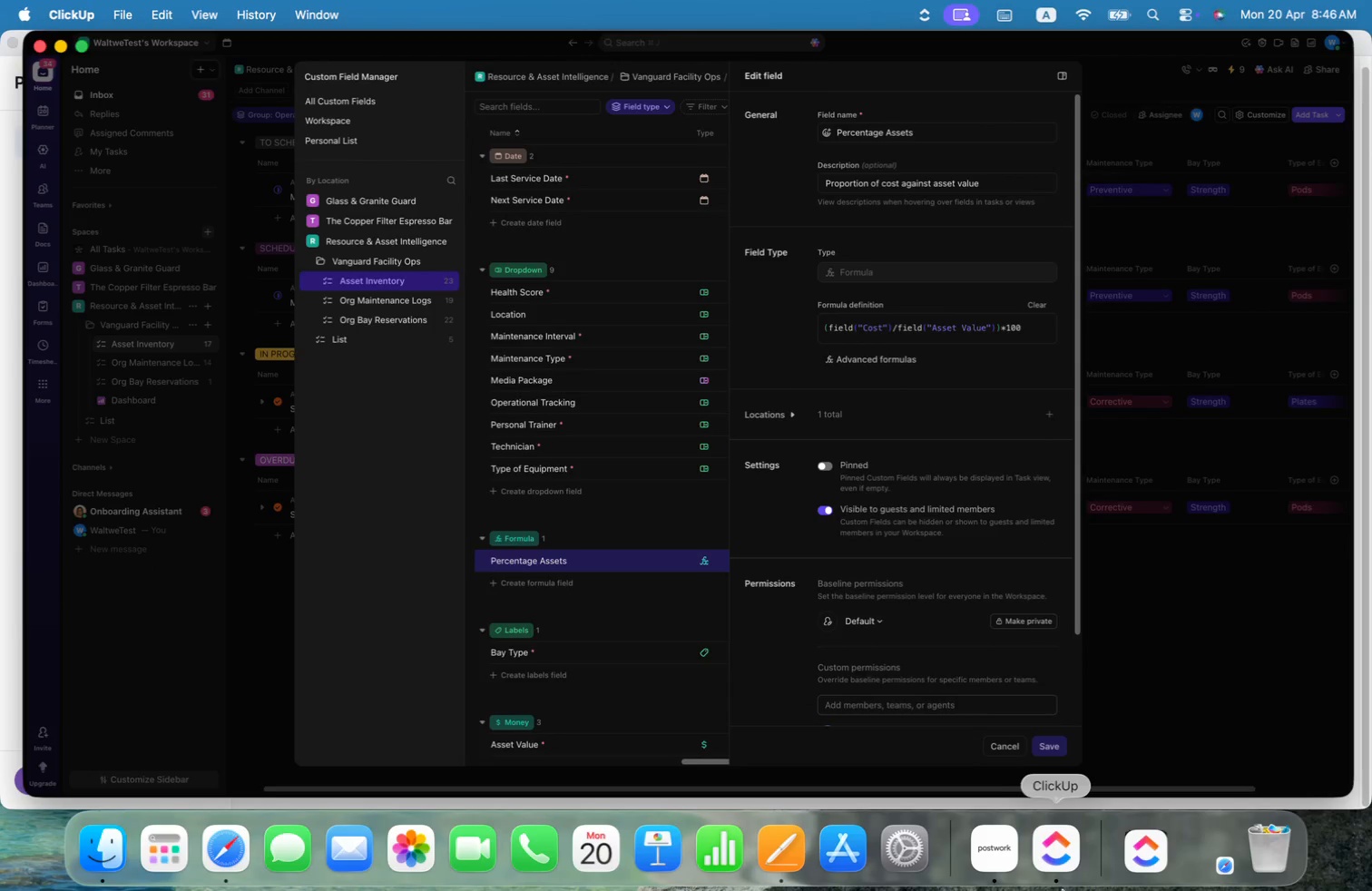 
left_click([1006, 751])
 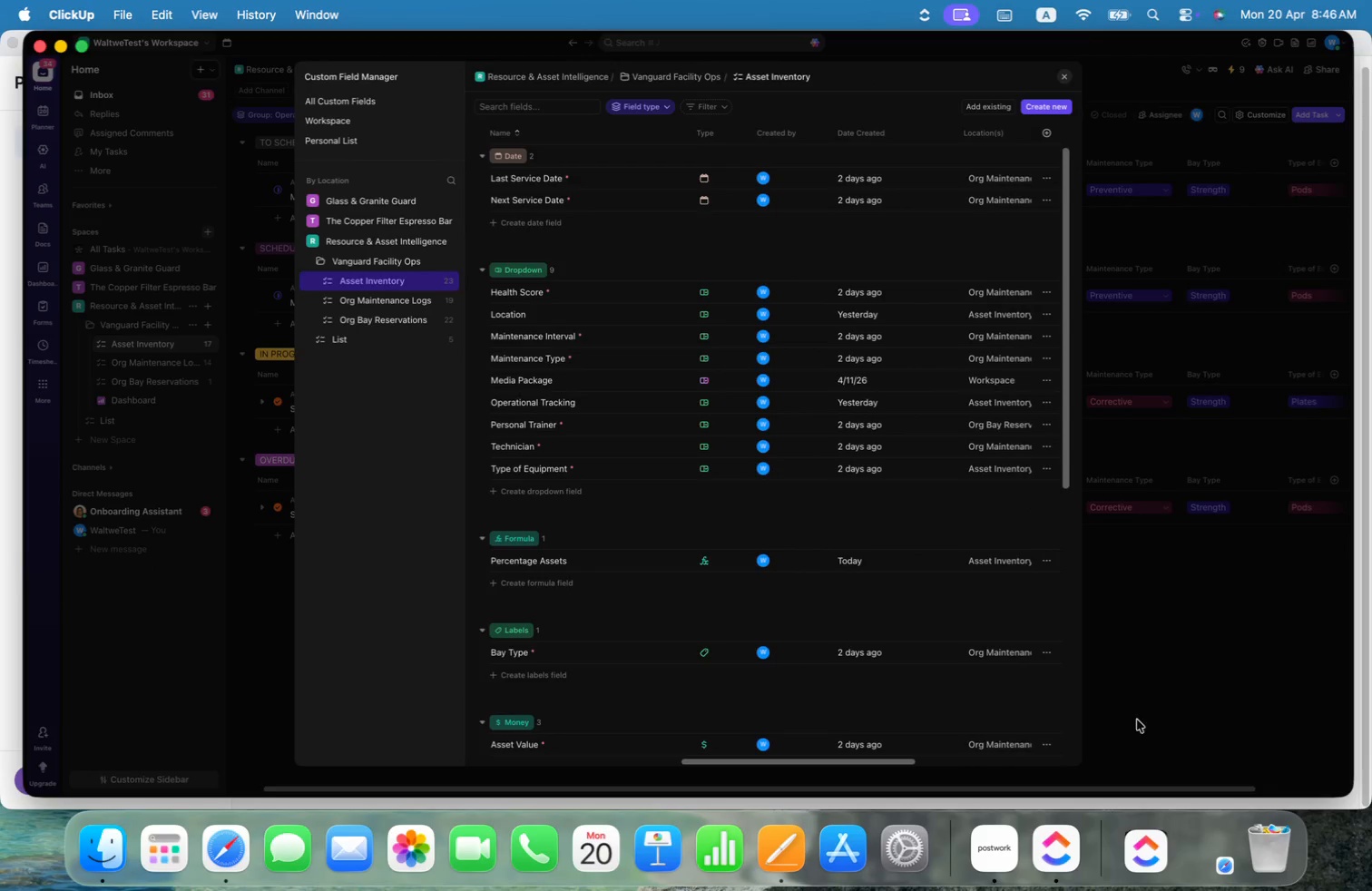 
left_click([1148, 720])
 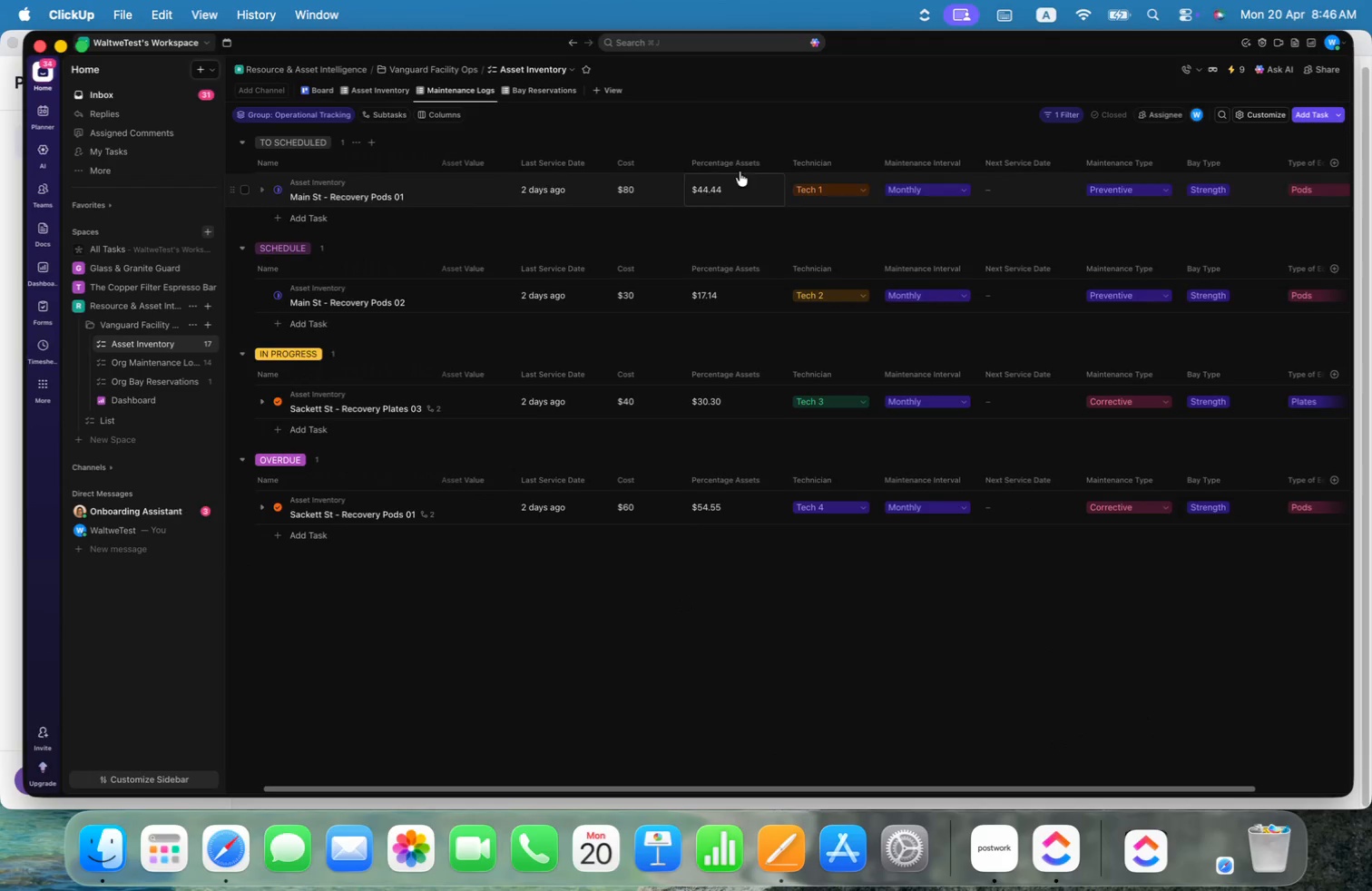 
right_click([721, 162])
 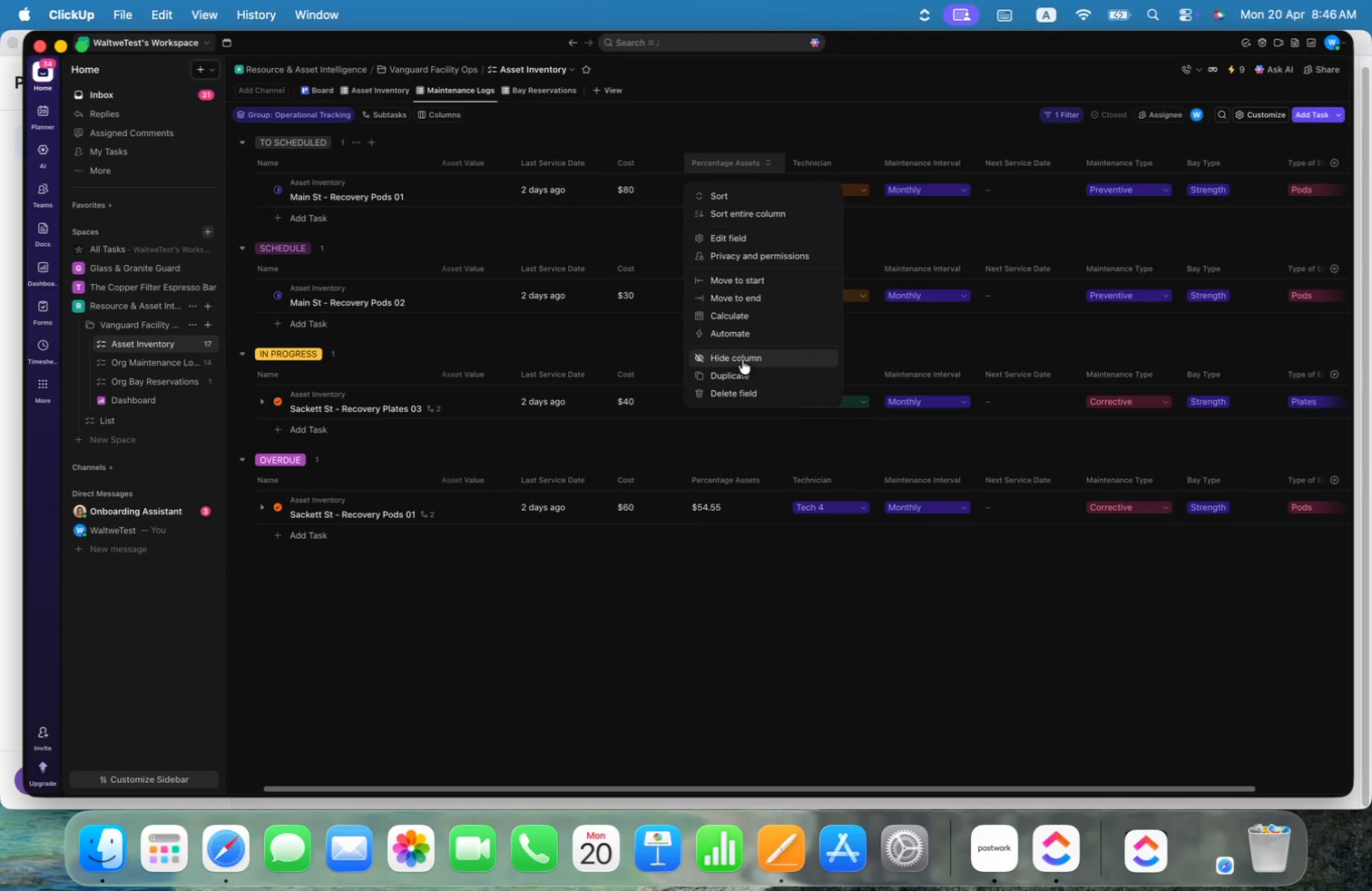 
left_click([742, 356])
 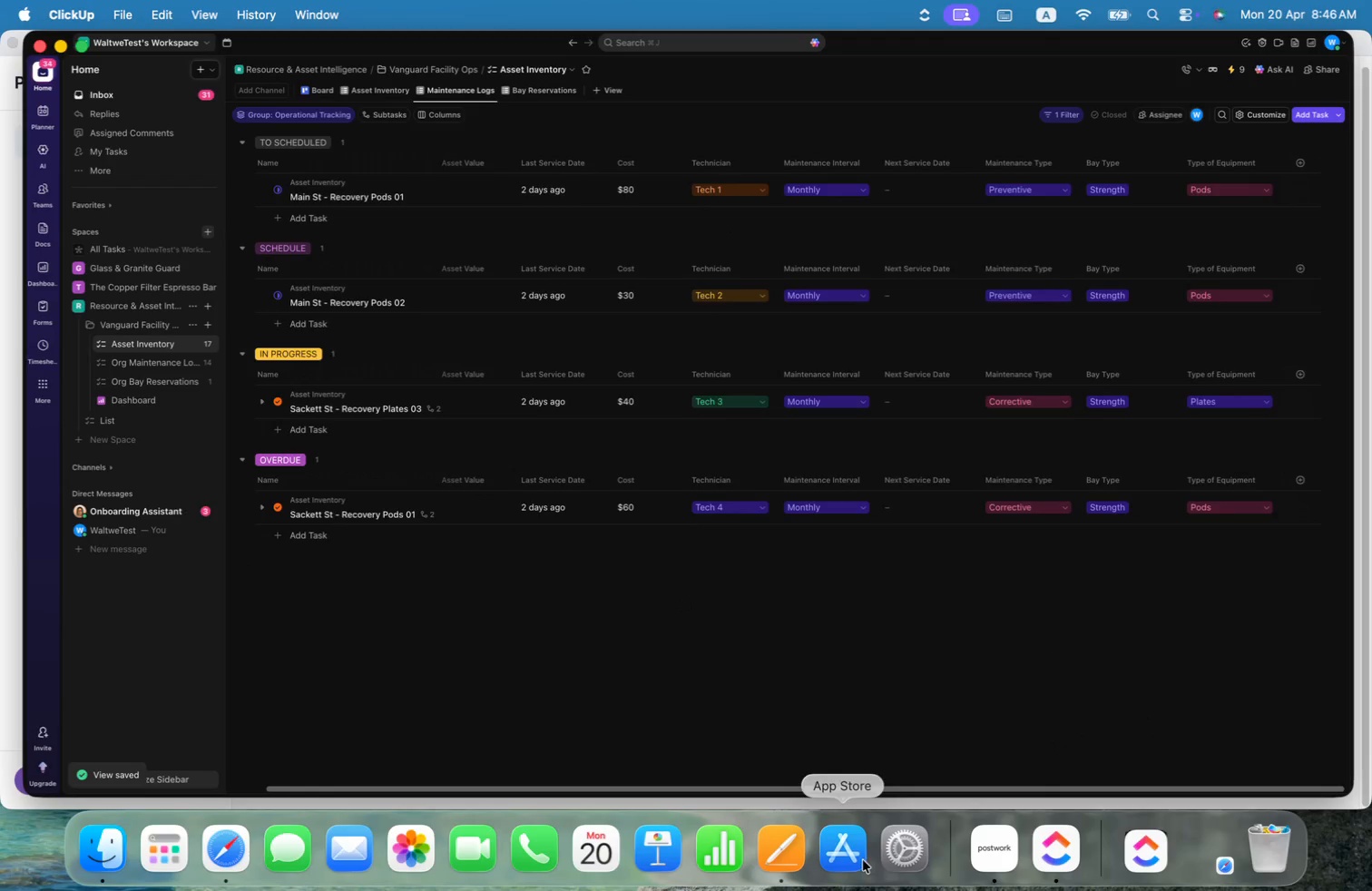 
left_click_drag(start_coordinate=[884, 789], to_coordinate=[686, 790])
 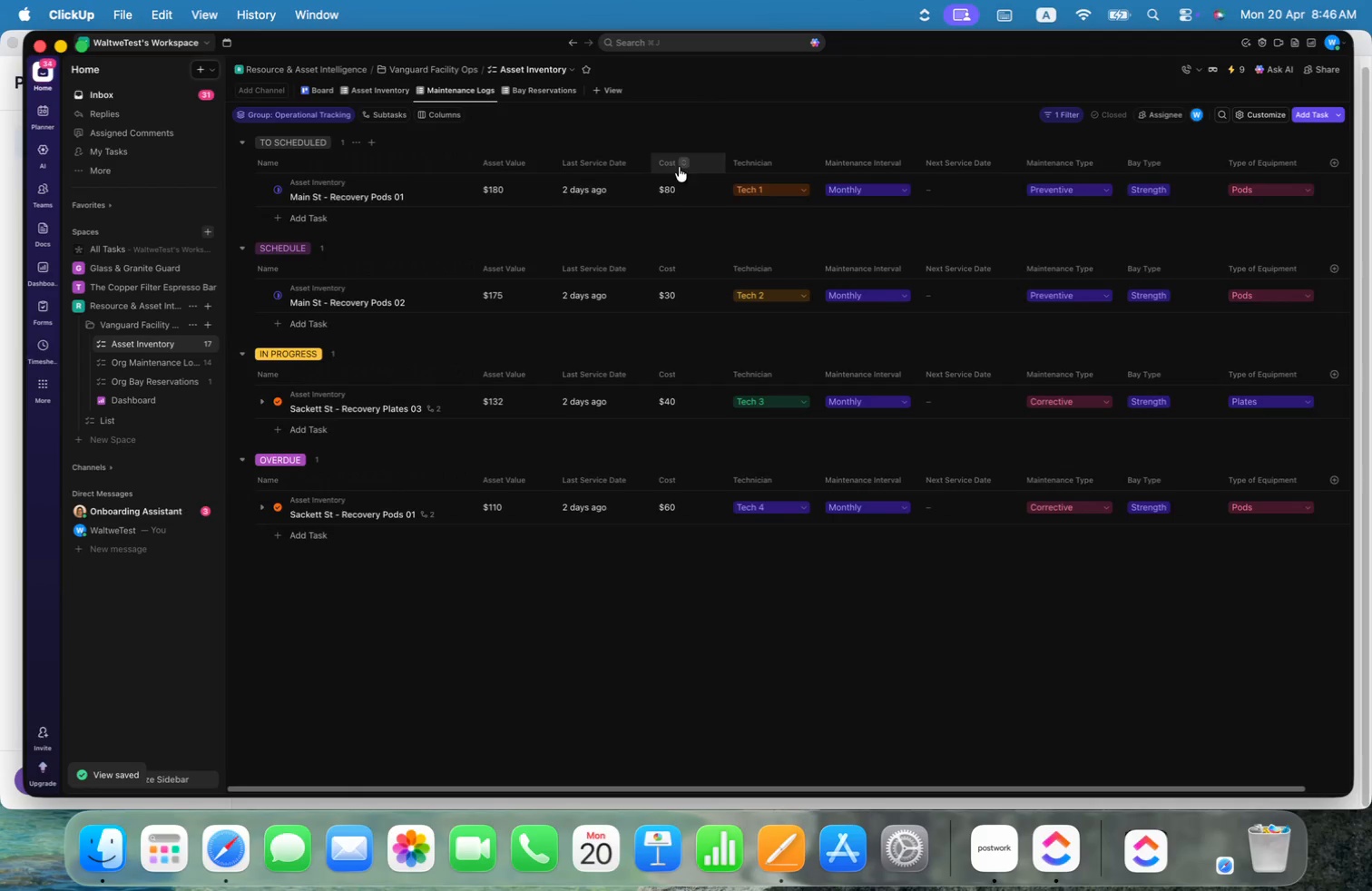 
left_click_drag(start_coordinate=[706, 163], to_coordinate=[617, 155])
 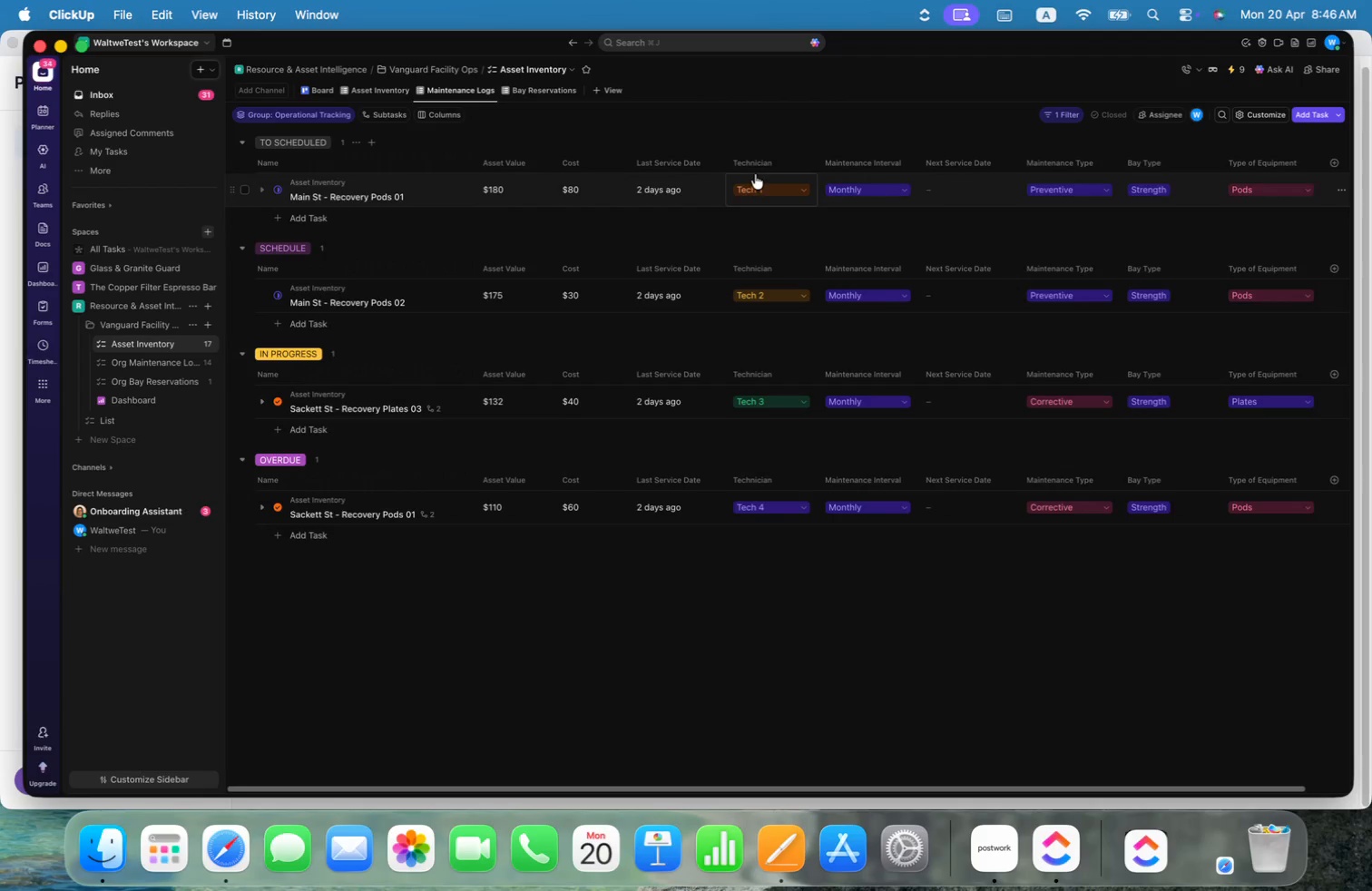 
left_click_drag(start_coordinate=[765, 168], to_coordinate=[491, 171])
 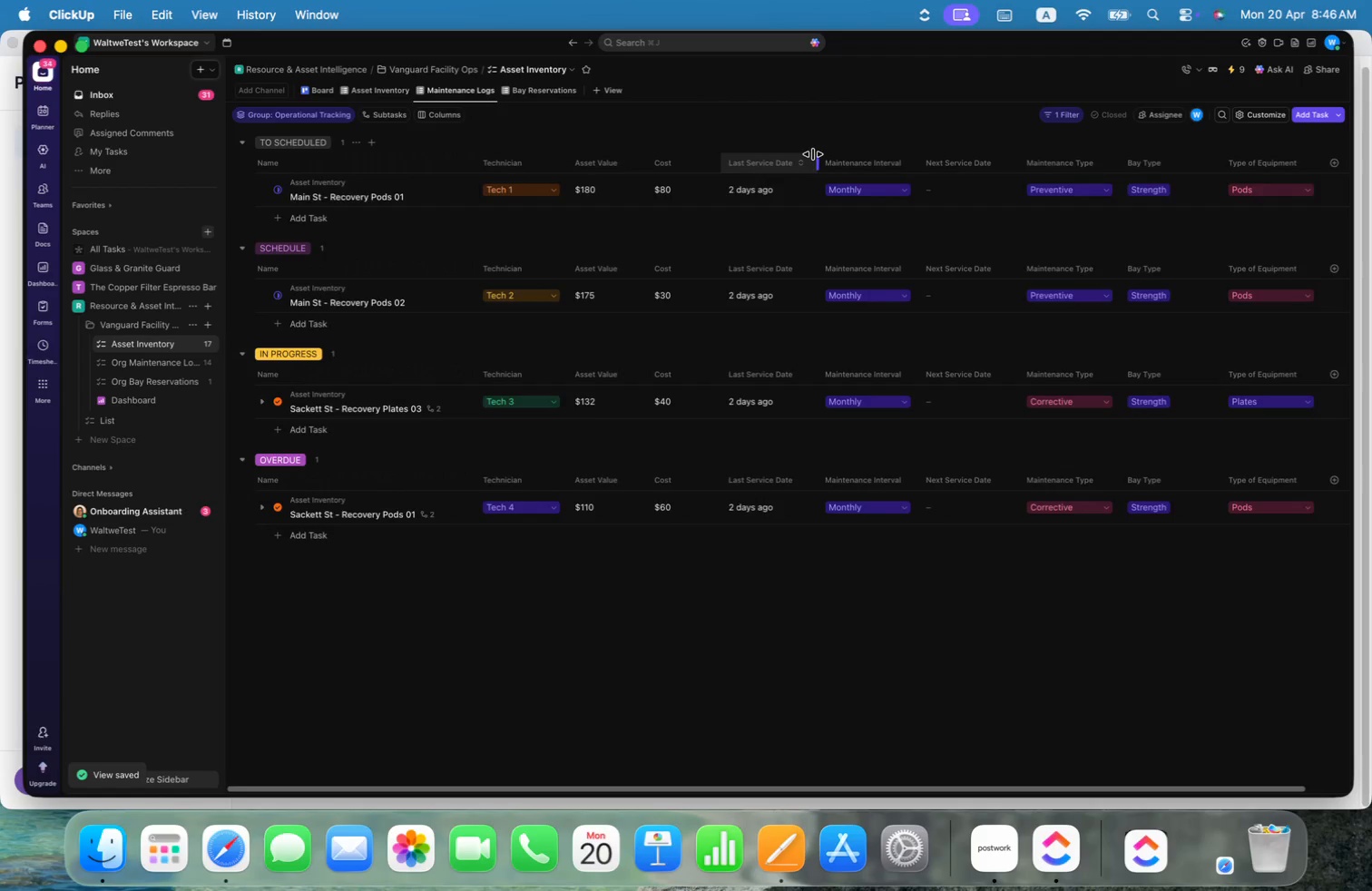 
mouse_move([845, 183])
 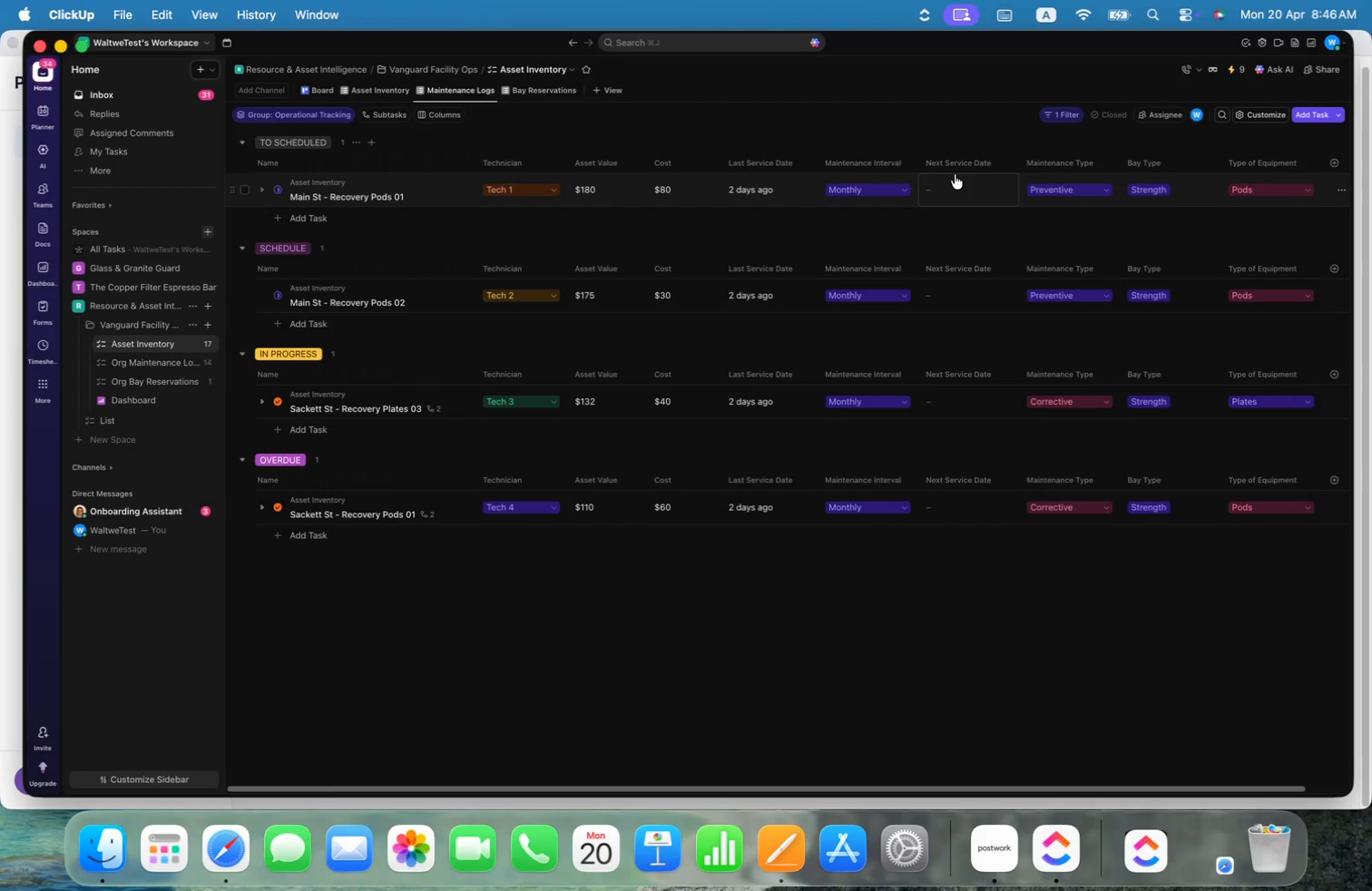 
wait(10.07)
 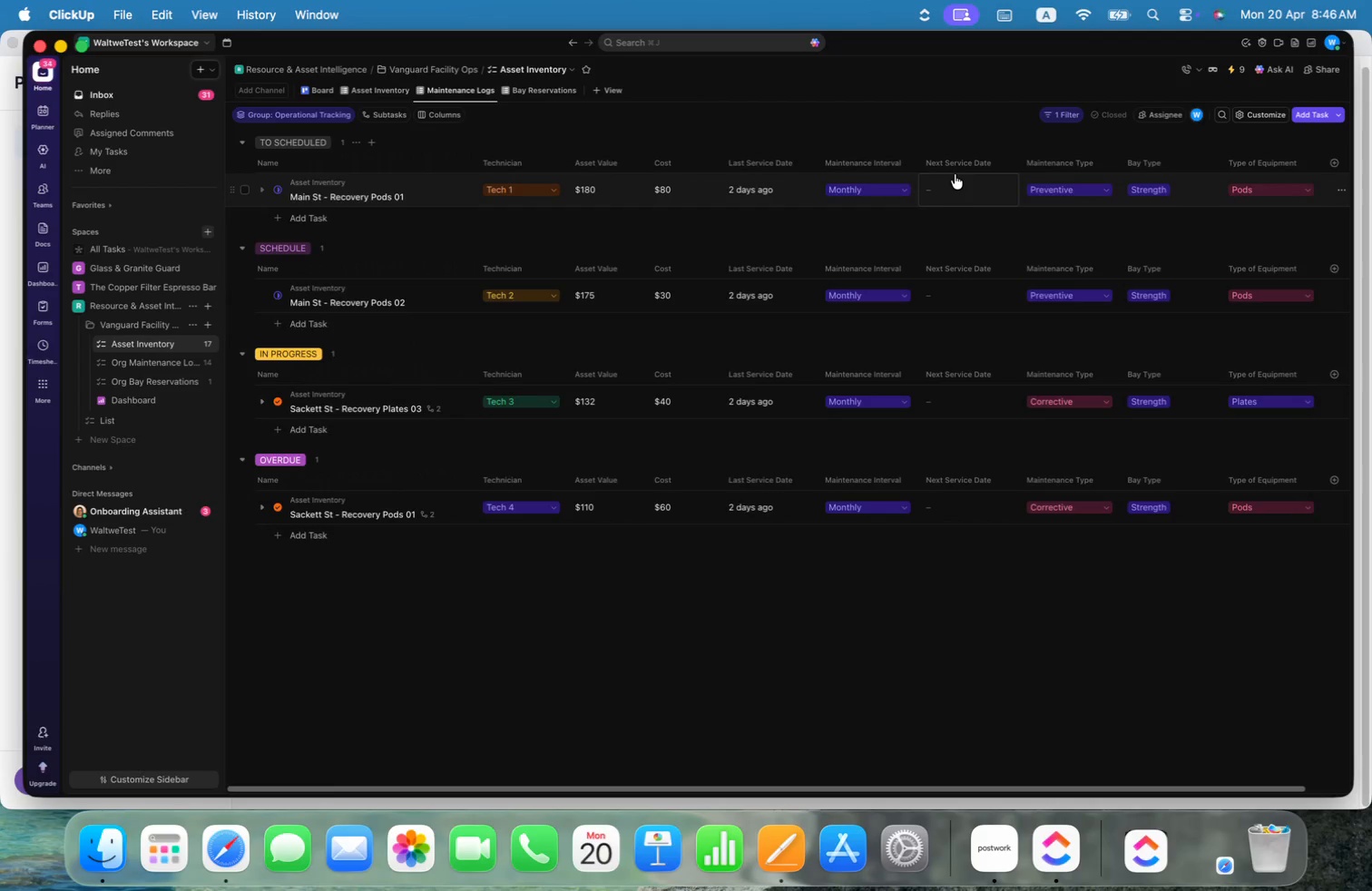 
left_click_drag(start_coordinate=[926, 790], to_coordinate=[754, 770])
 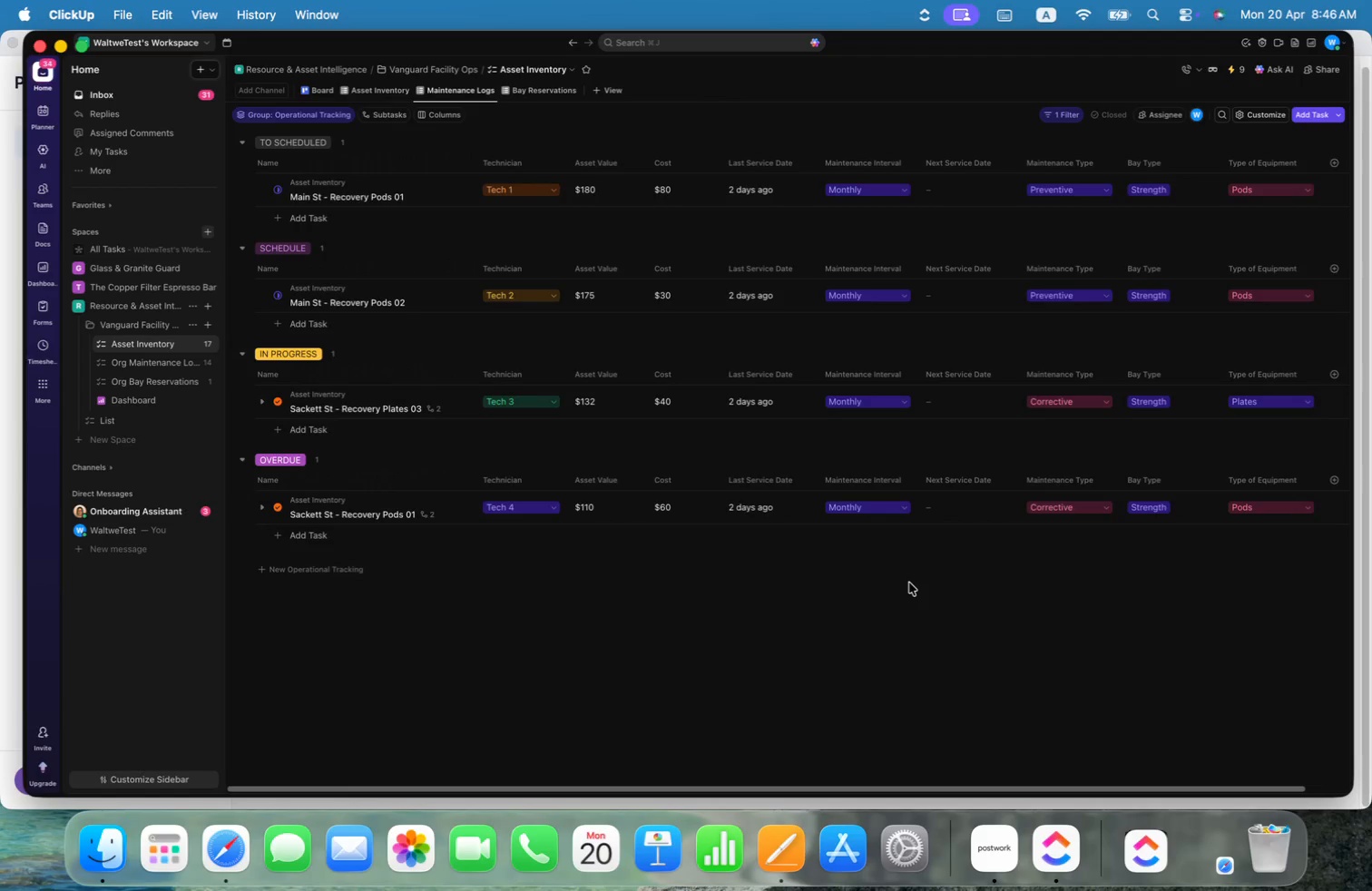 
wait(8.44)
 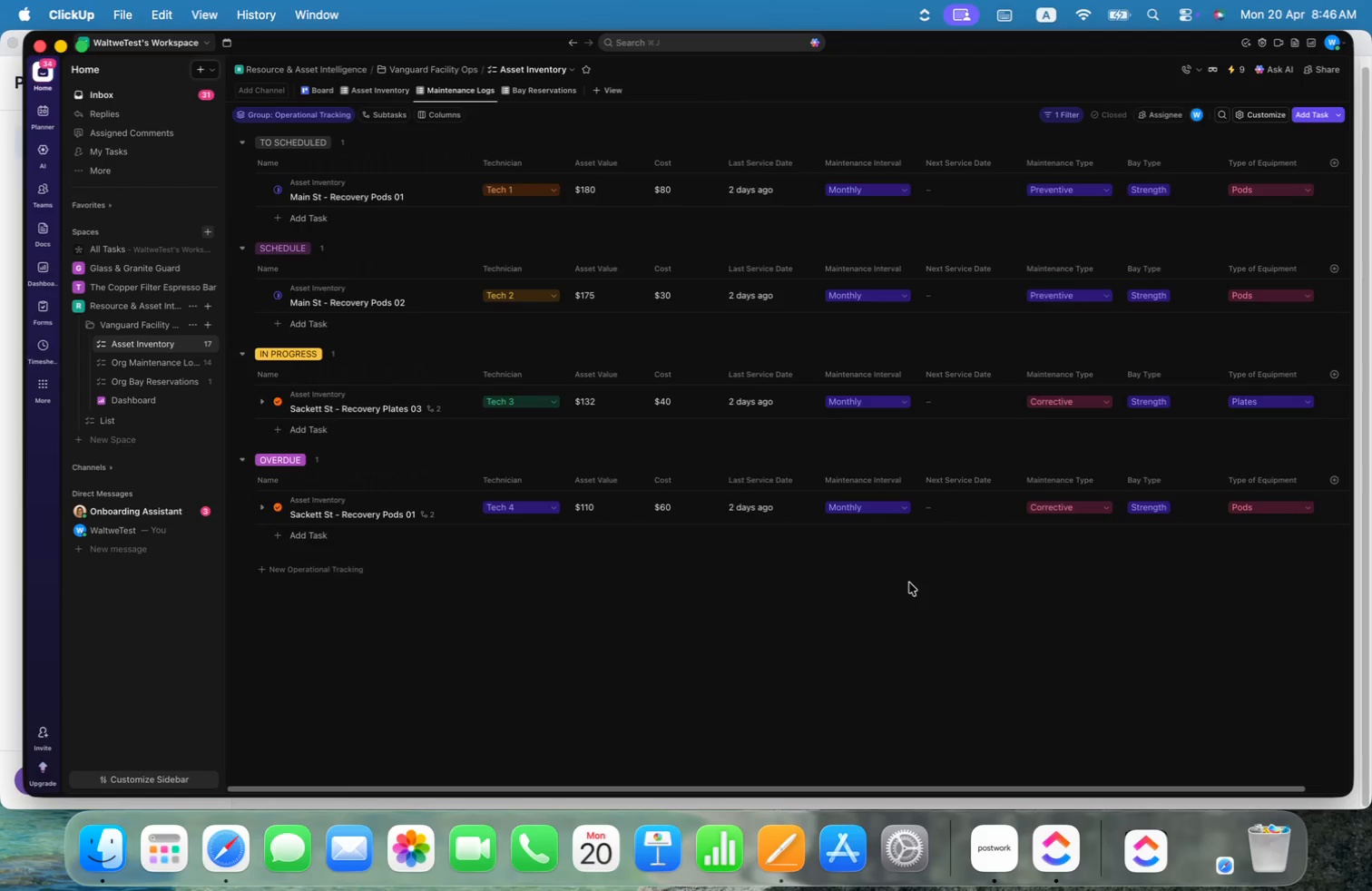 
left_click([190, 348])
 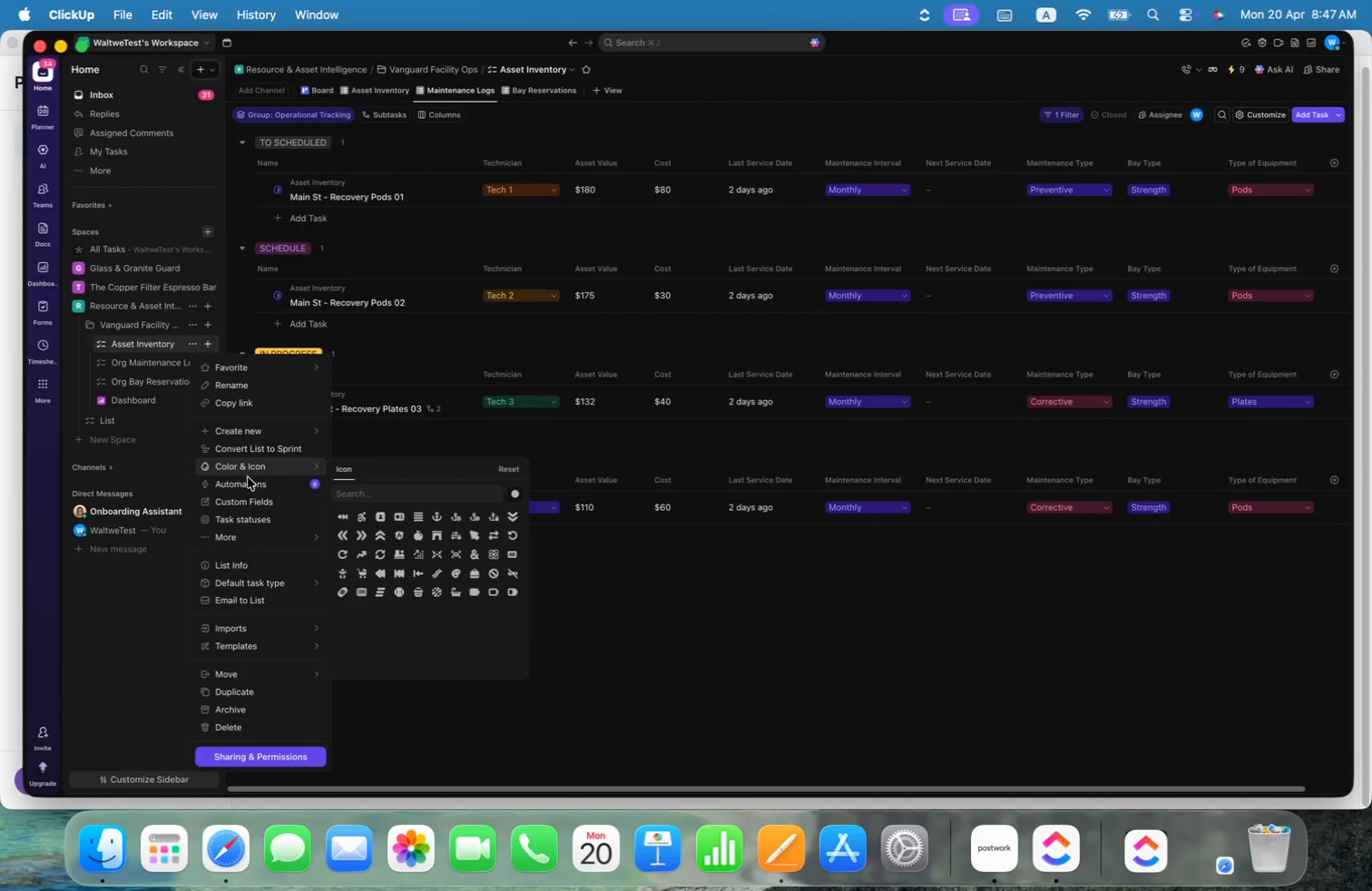 
left_click([250, 485])
 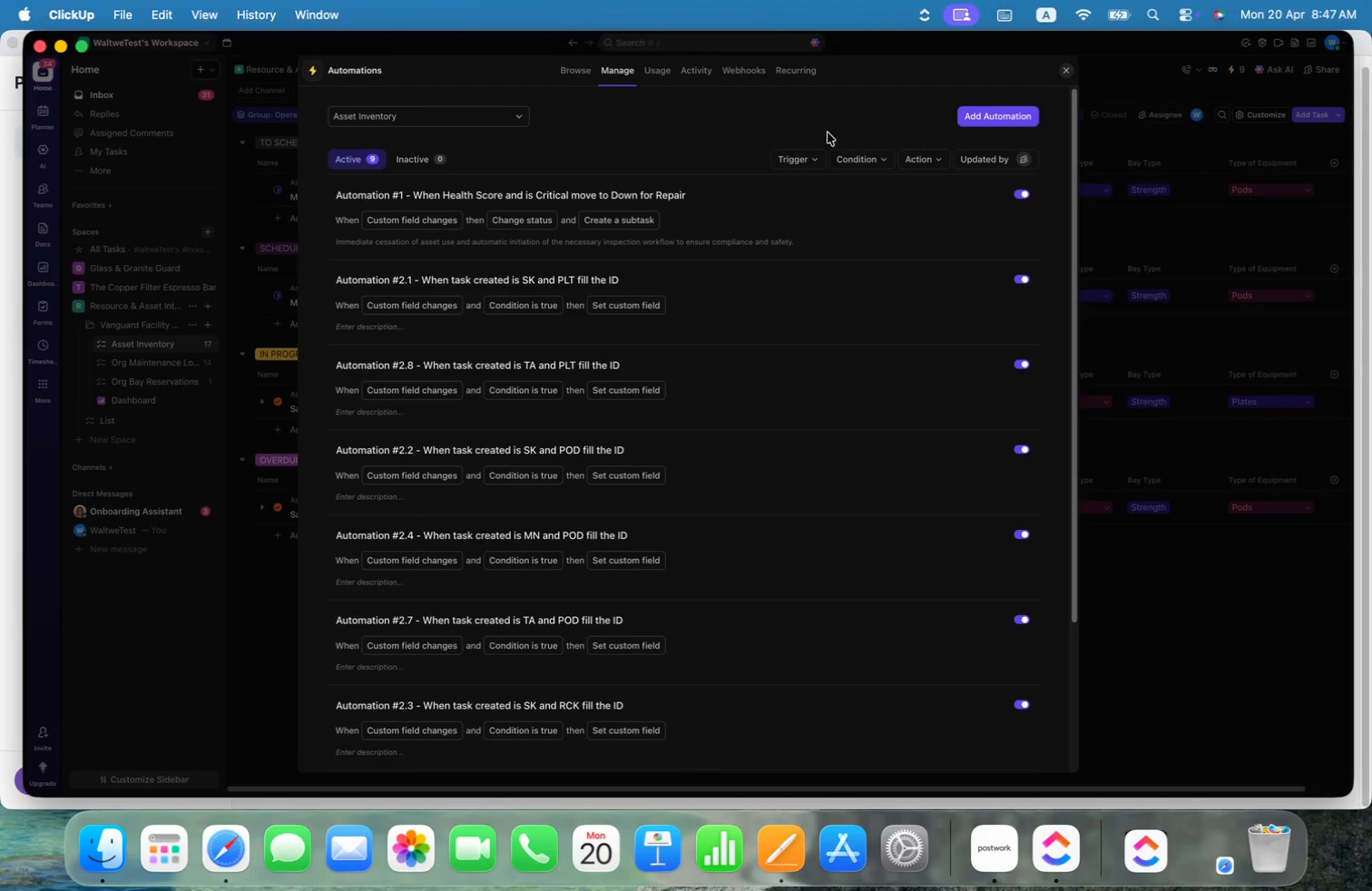 
left_click([1012, 111])
 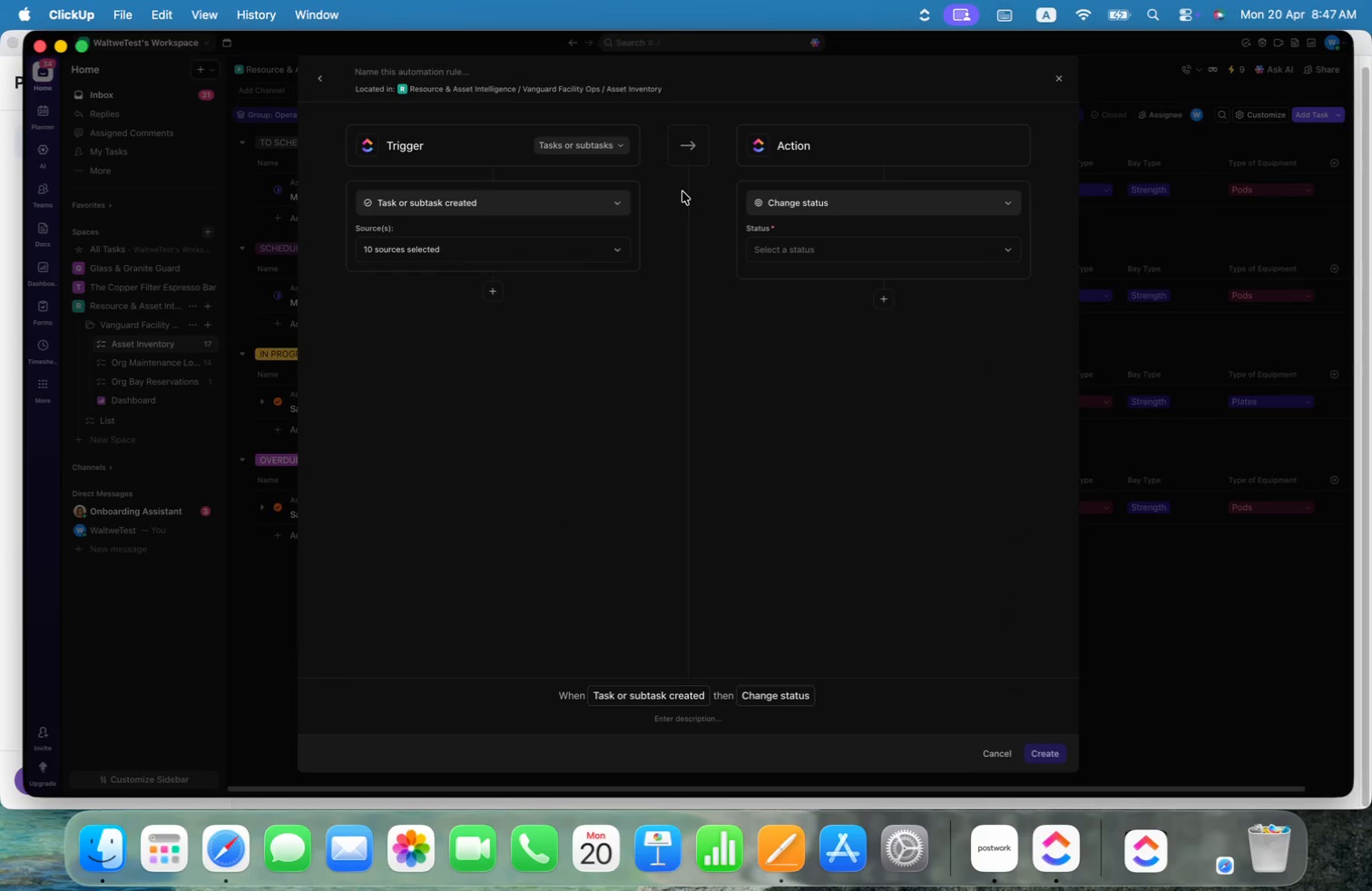 
left_click([595, 209])
 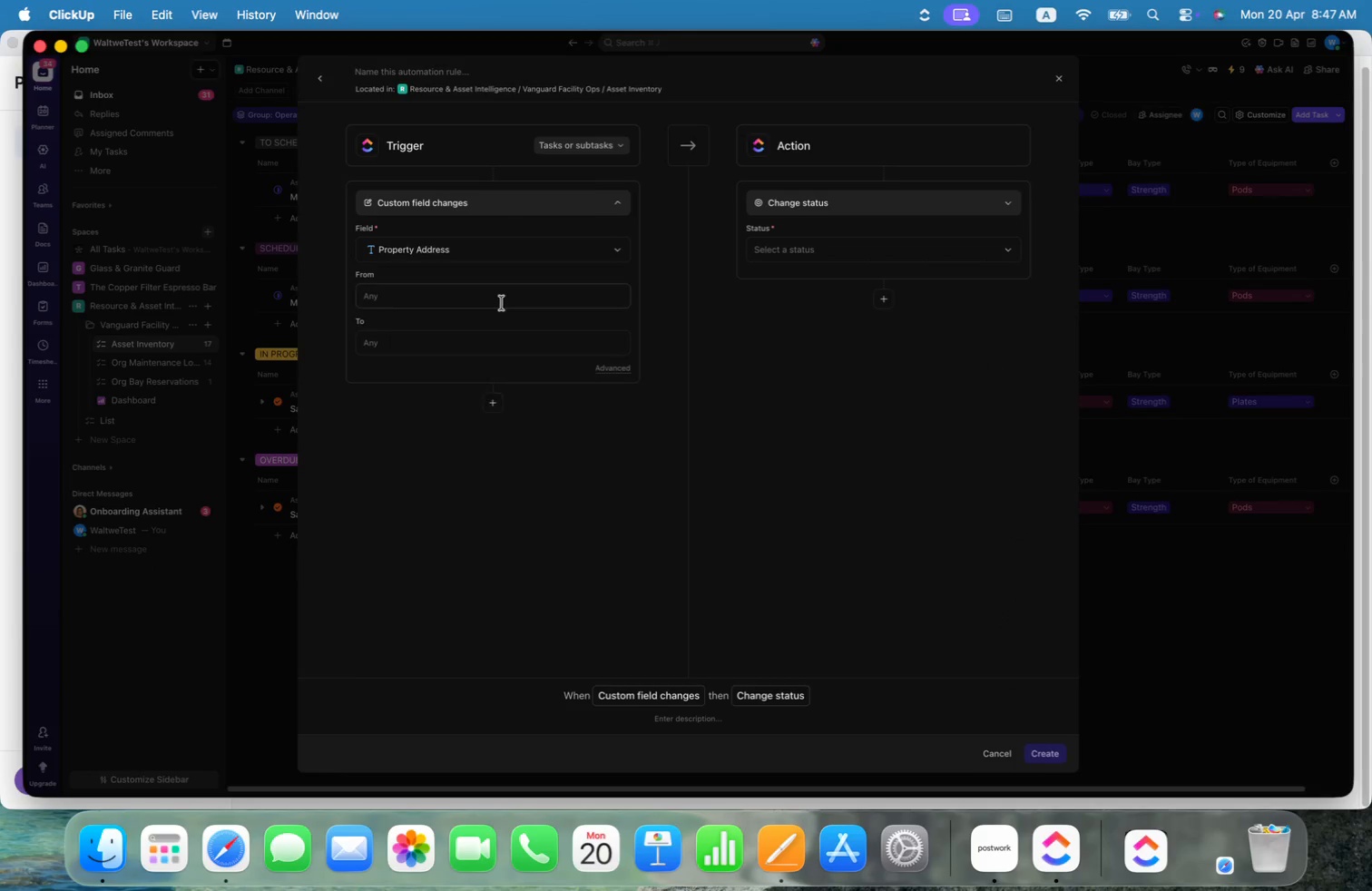 
left_click([501, 301])
 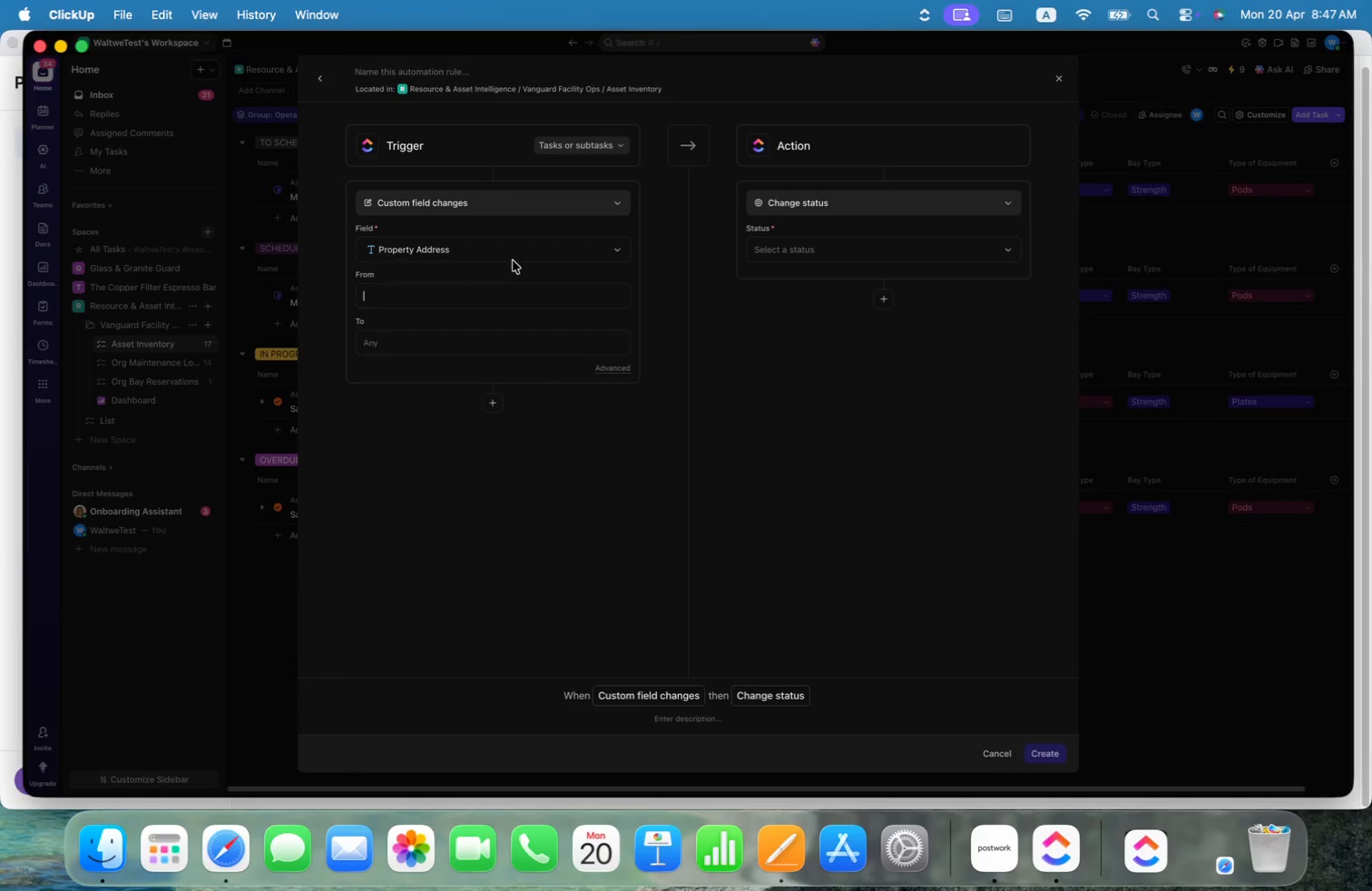 
double_click([516, 252])
 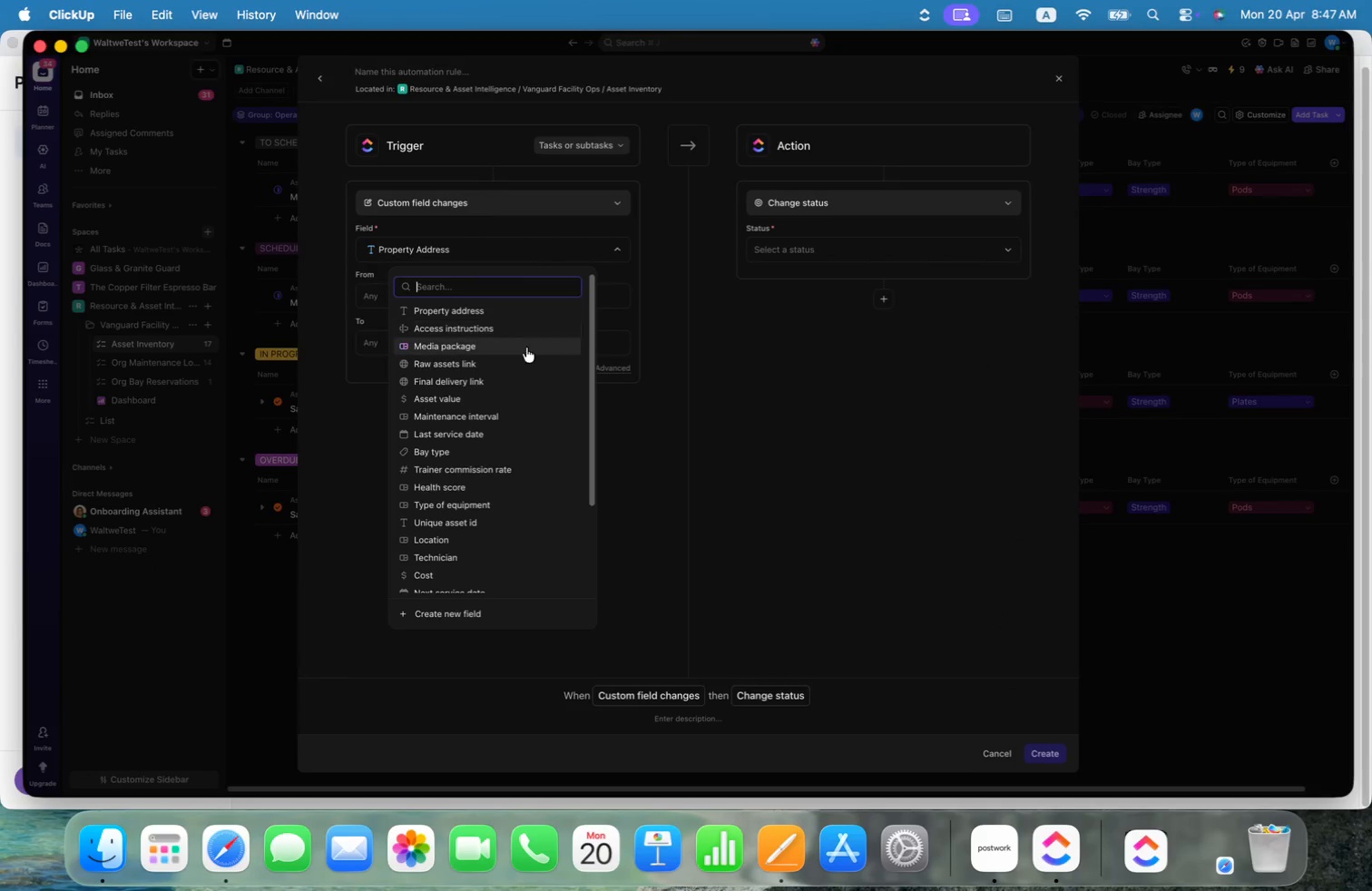 
scroll: coordinate [548, 428], scroll_direction: down, amount: 17.0
 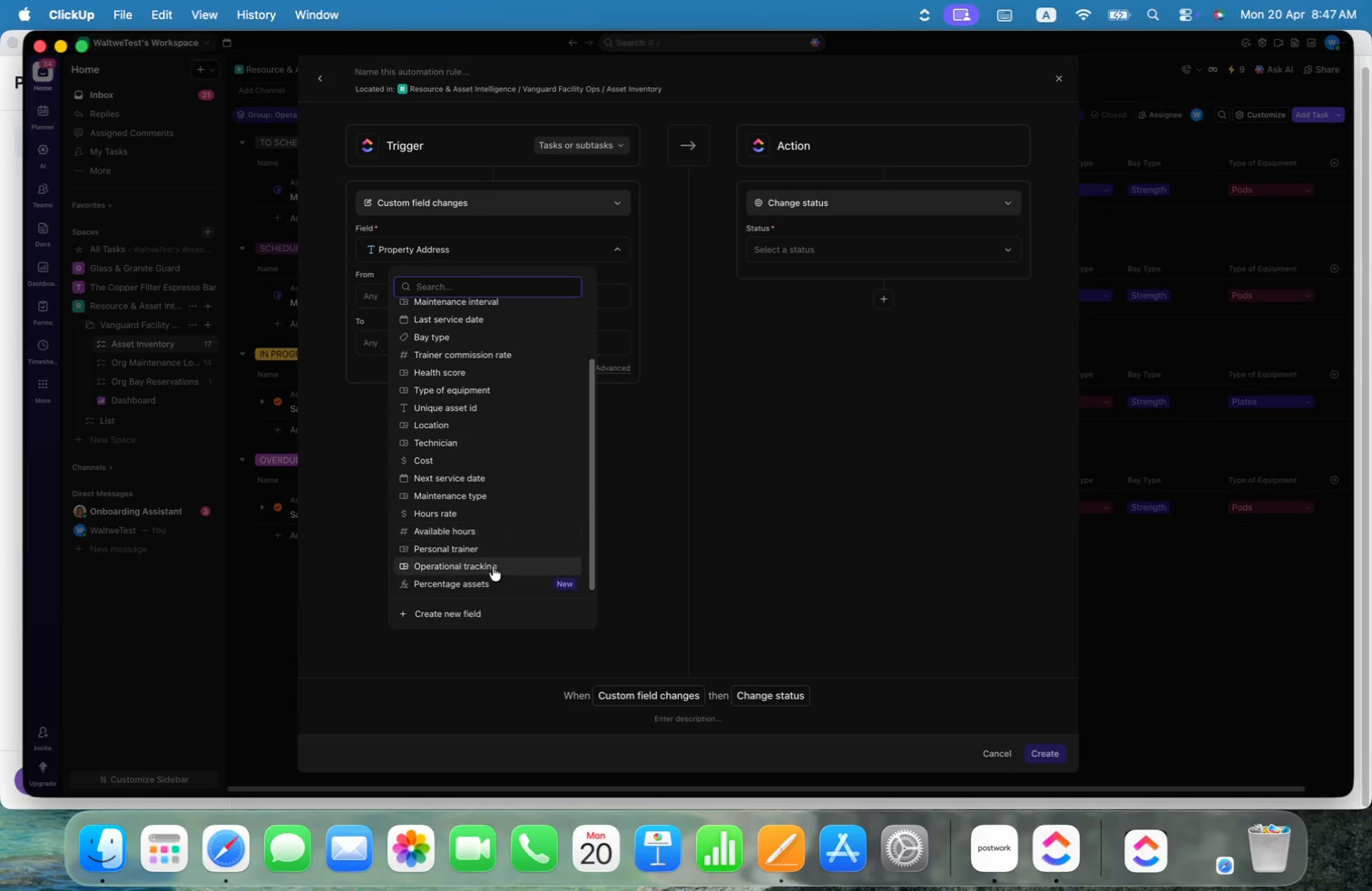 
left_click([492, 567])
 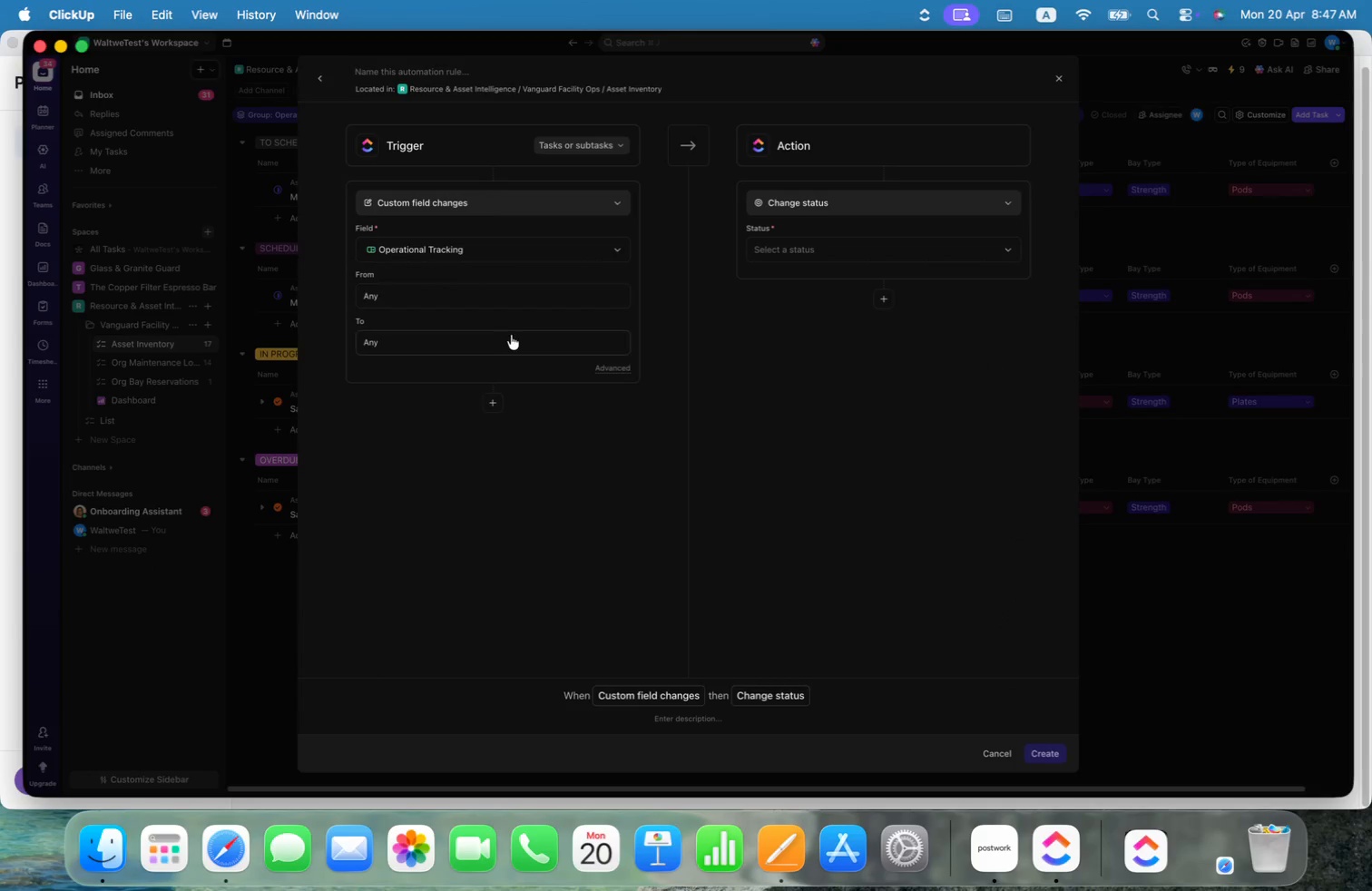 
left_click([501, 348])
 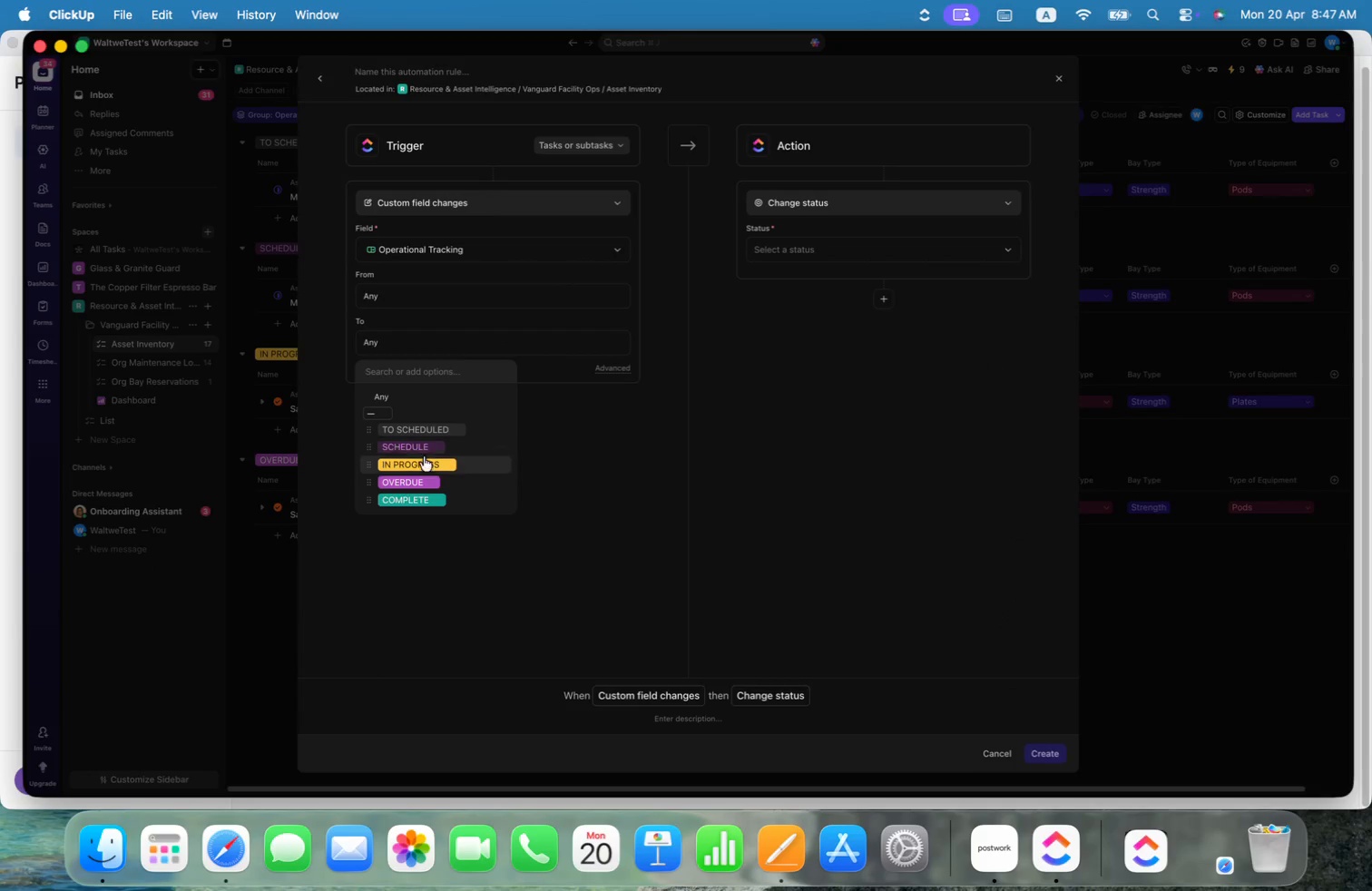 
left_click([433, 446])
 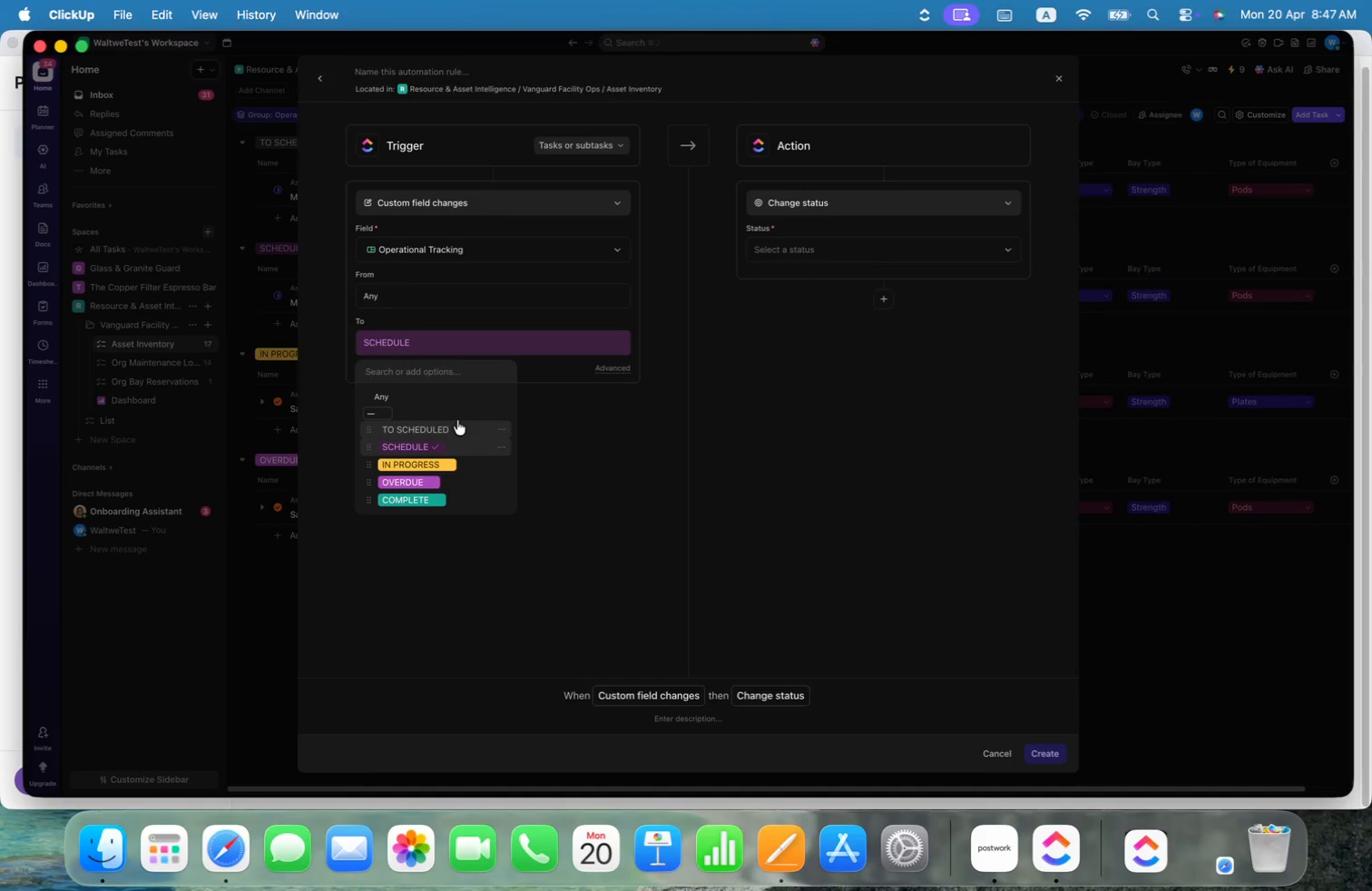 
left_click([808, 333])
 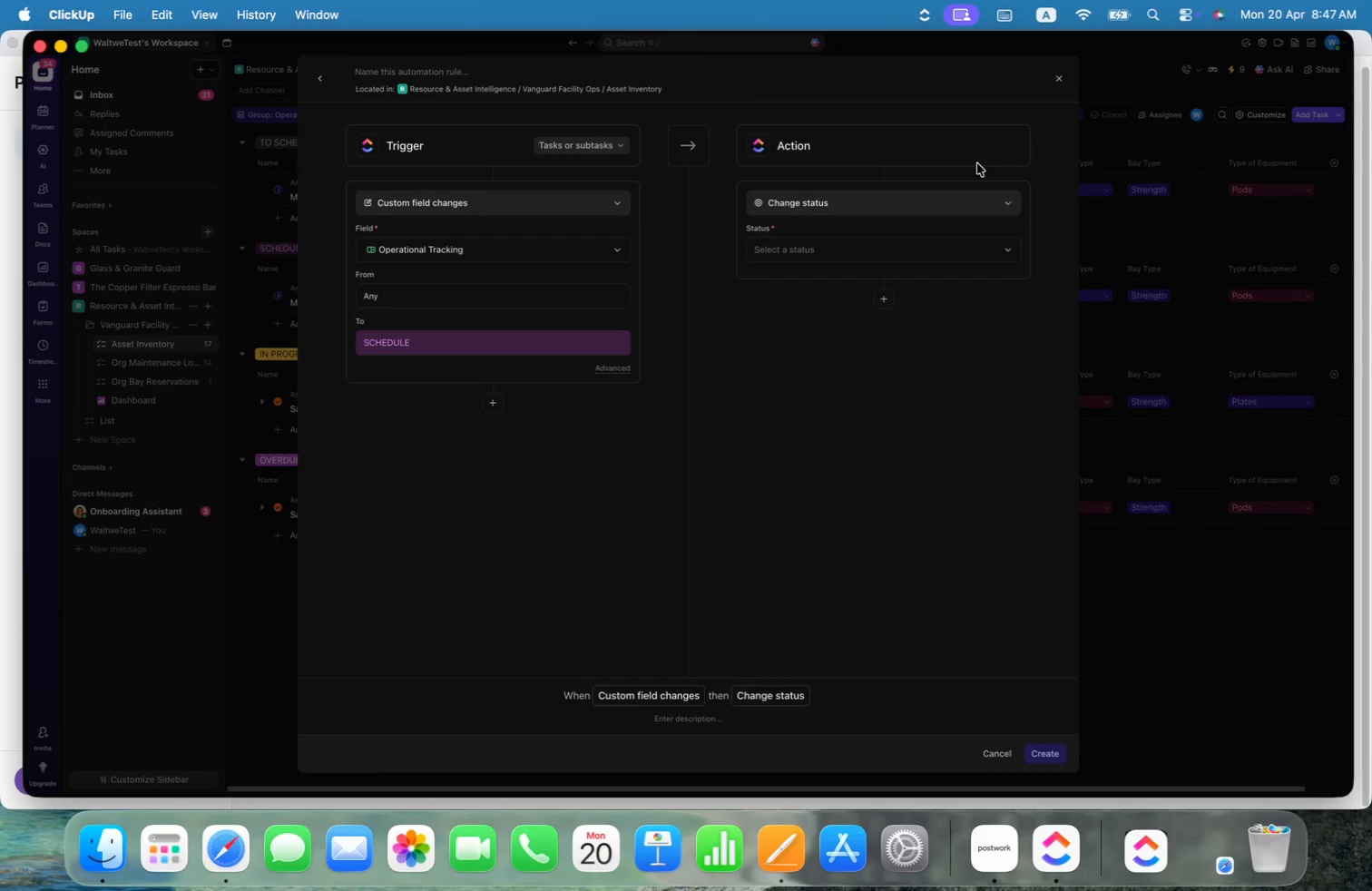 
left_click([971, 211])
 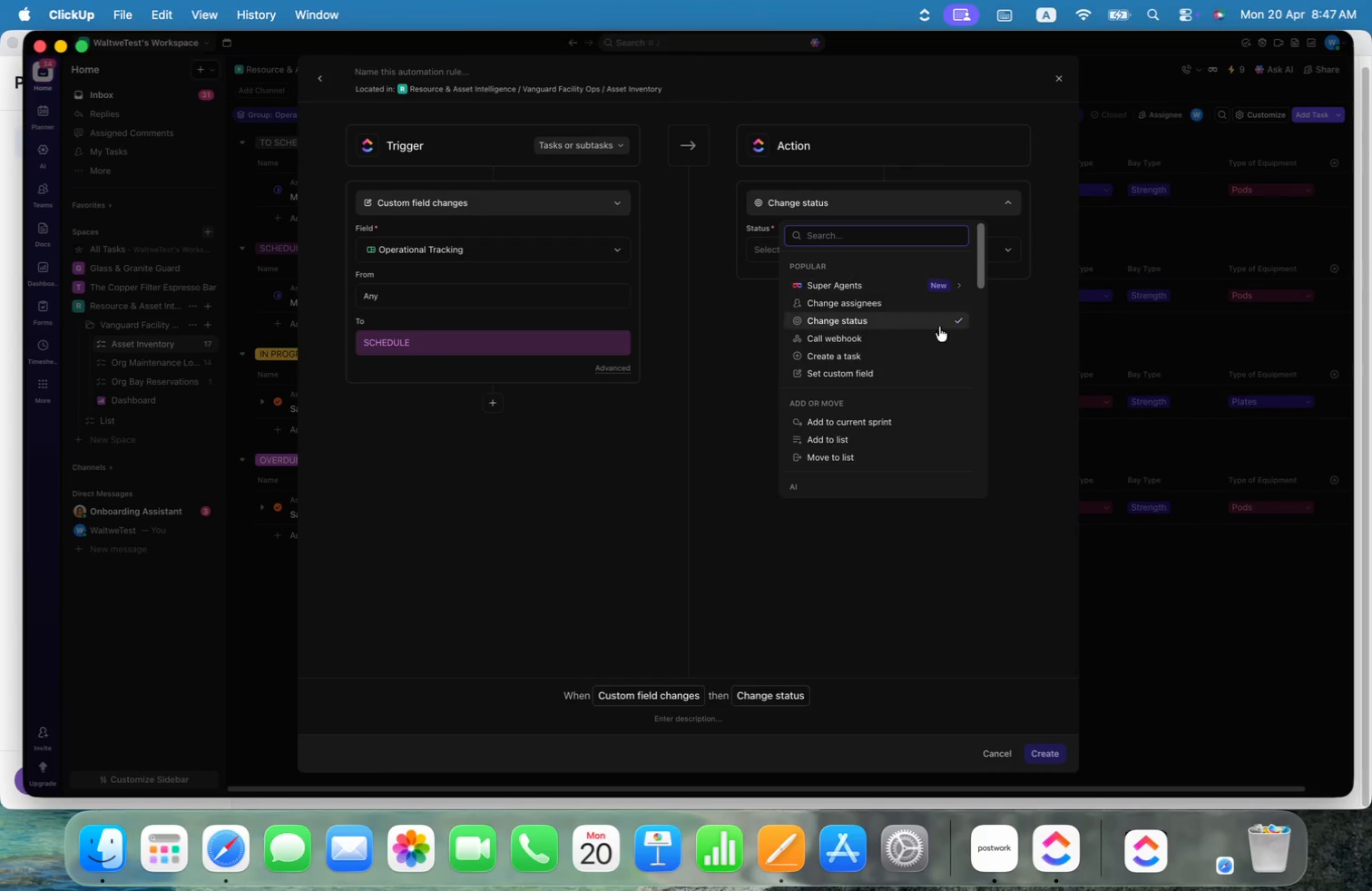 
left_click_drag(start_coordinate=[981, 277], to_coordinate=[975, 338])
 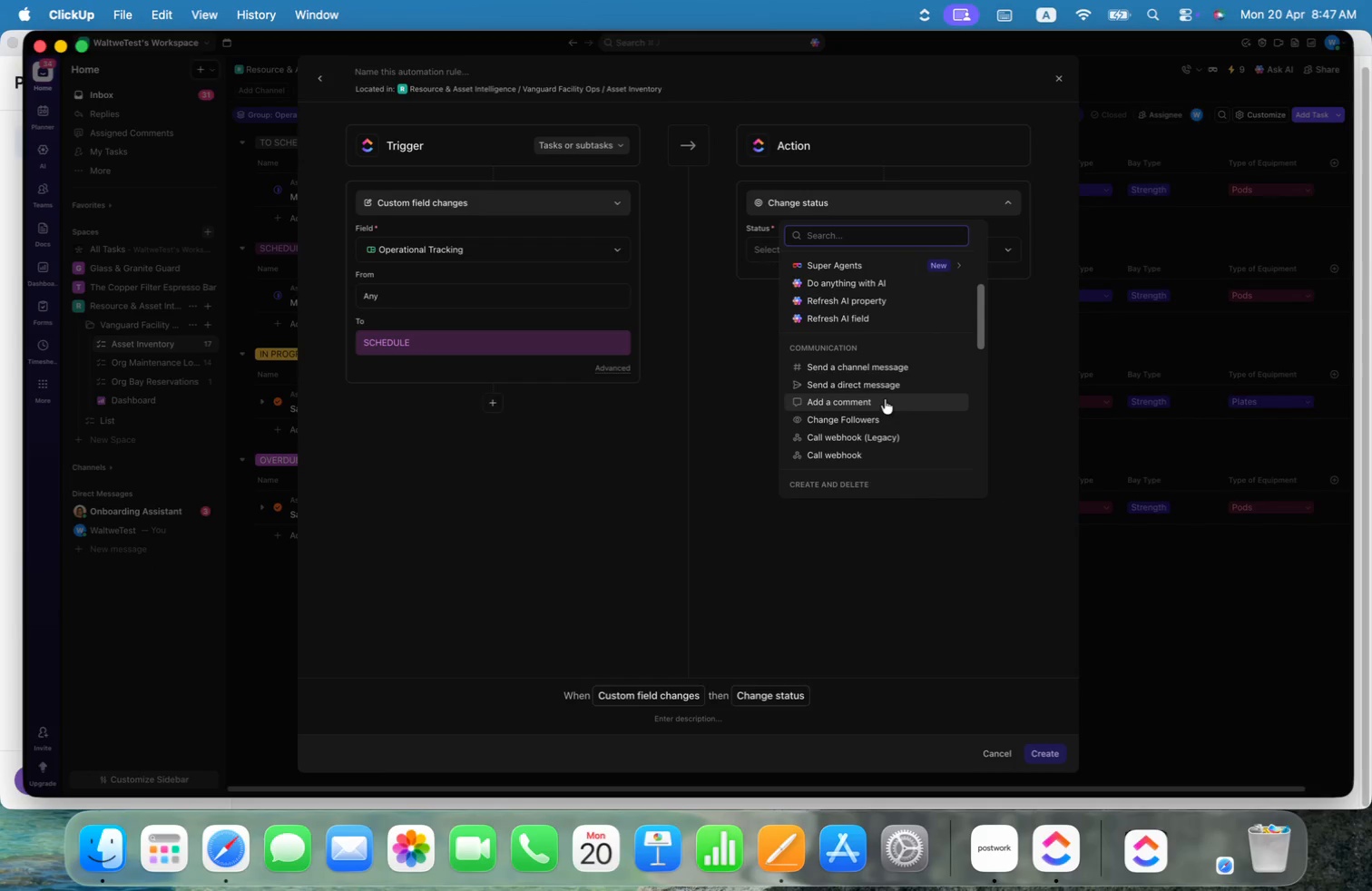 
left_click([872, 402])
 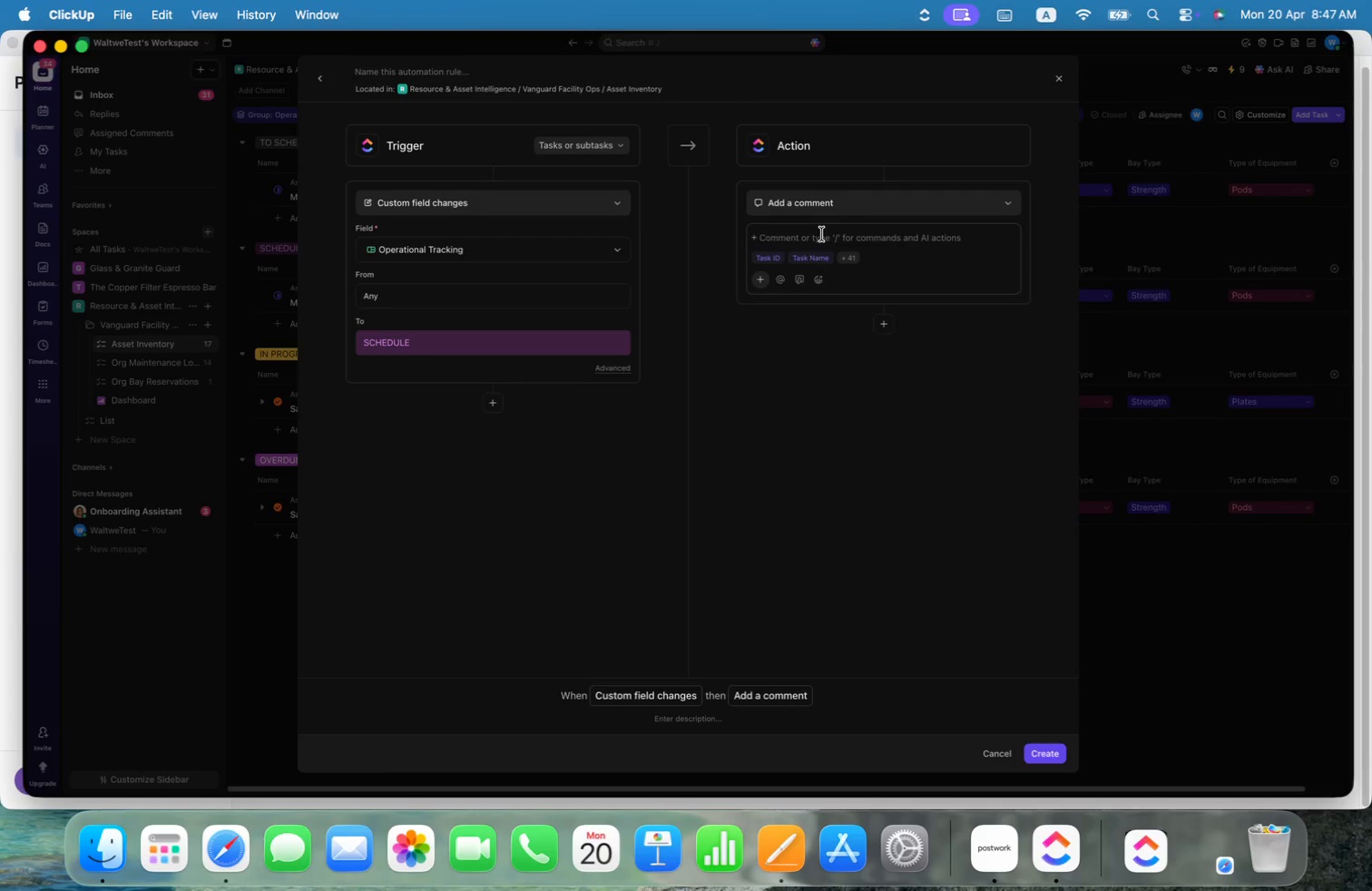 
type(THe)
key(Backspace)
key(Backspace)
key(Backspace)
type(heita)
key(Backspace)
type(em present a deterioration so it was shc)
key(Backspace)
key(Backspace)
type(chedule a )
 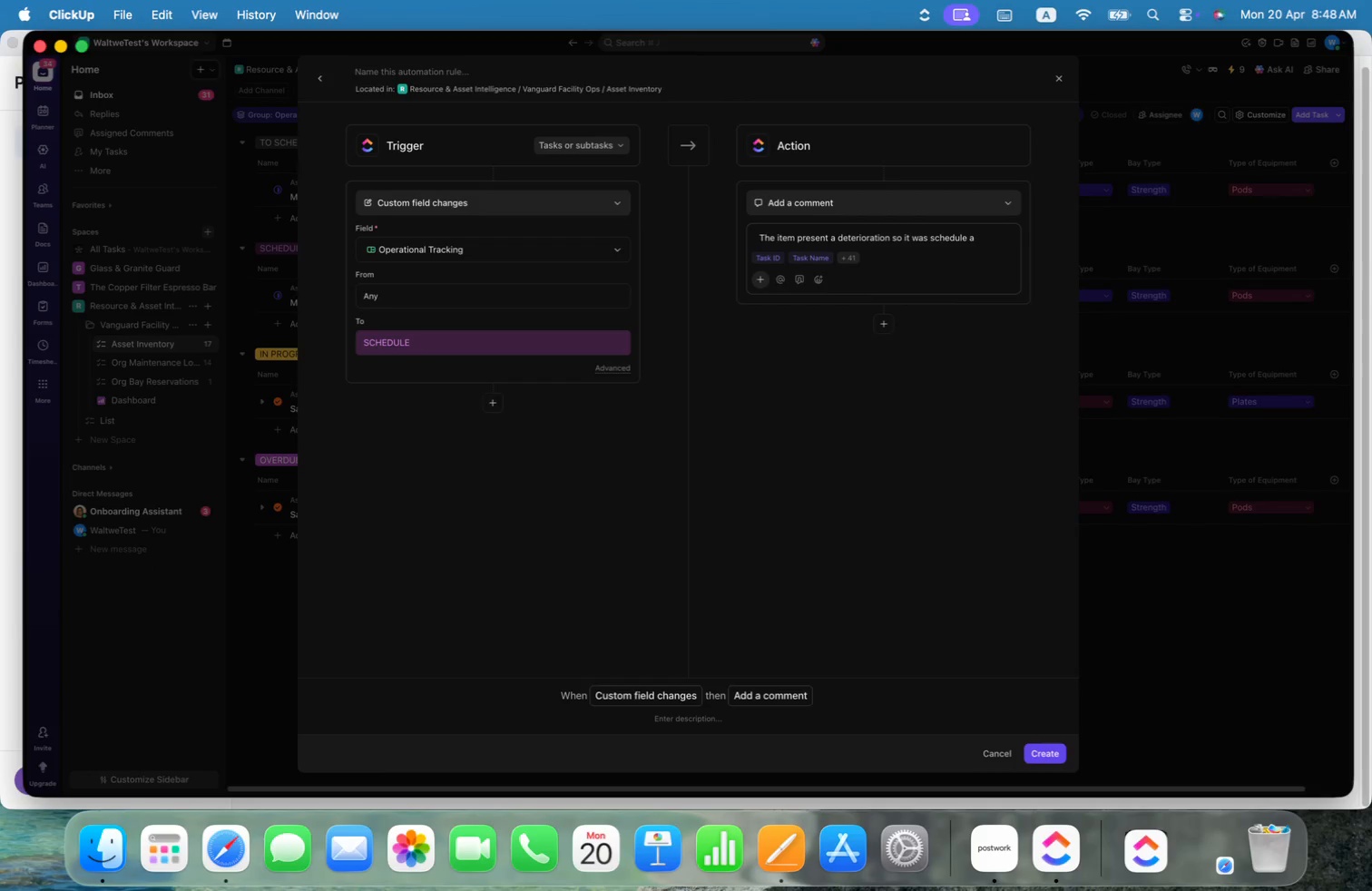 
key(Backspace)
key(Backspace)
type(maintenance. )
 